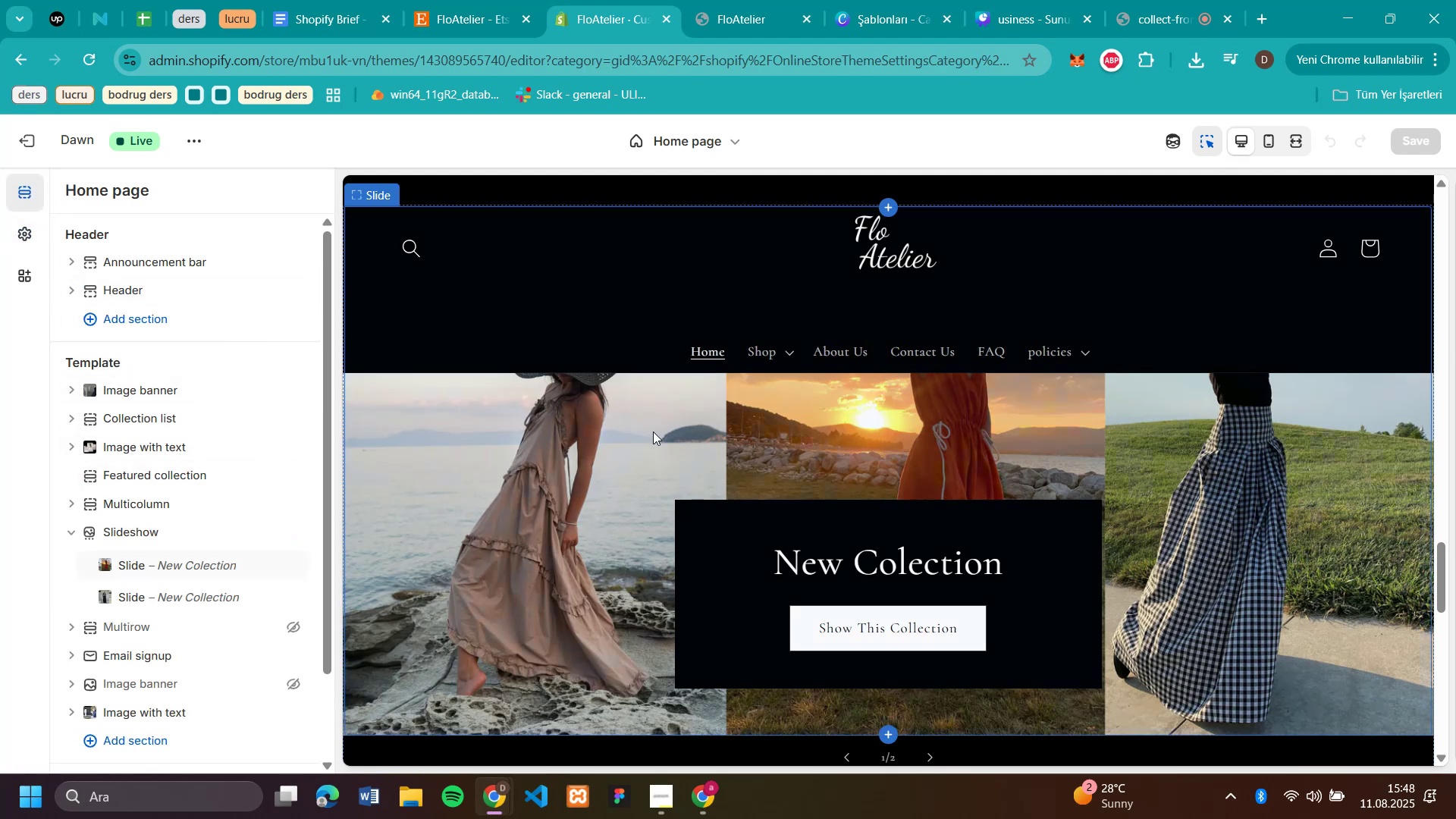 
wait(9.06)
 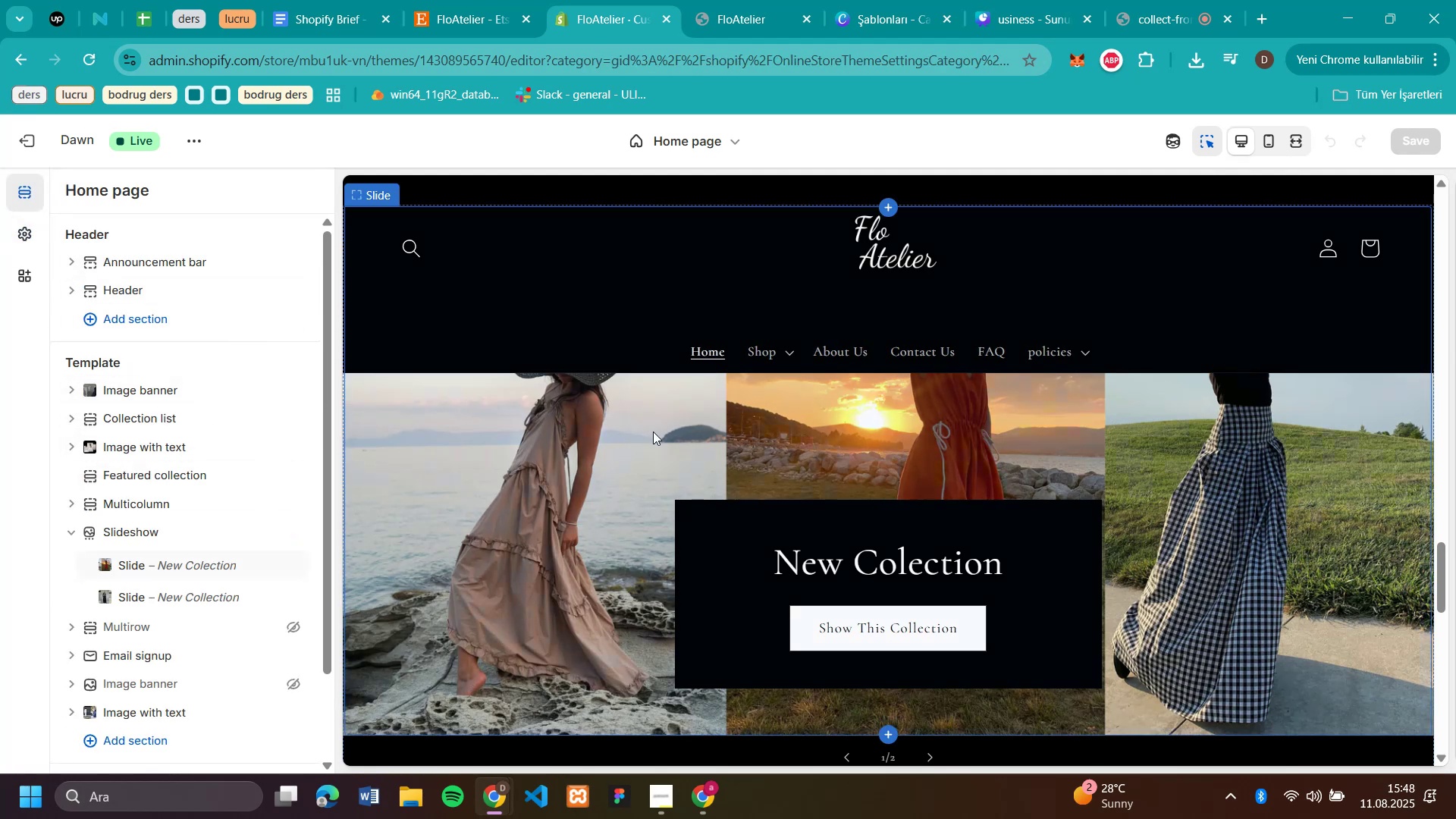 
left_click([110, 527])
 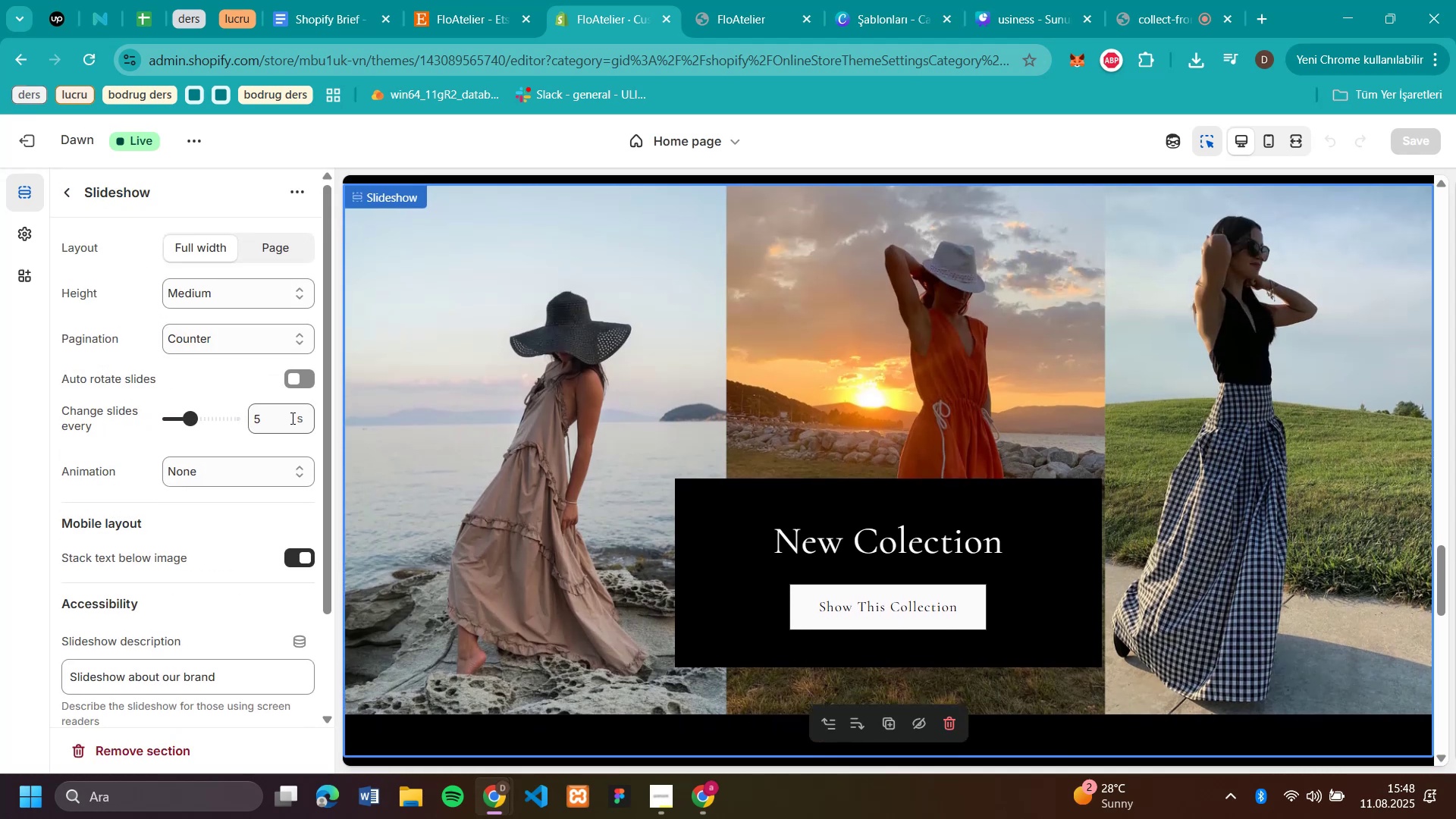 
scroll: coordinate [719, 435], scroll_direction: down, amount: 13.0
 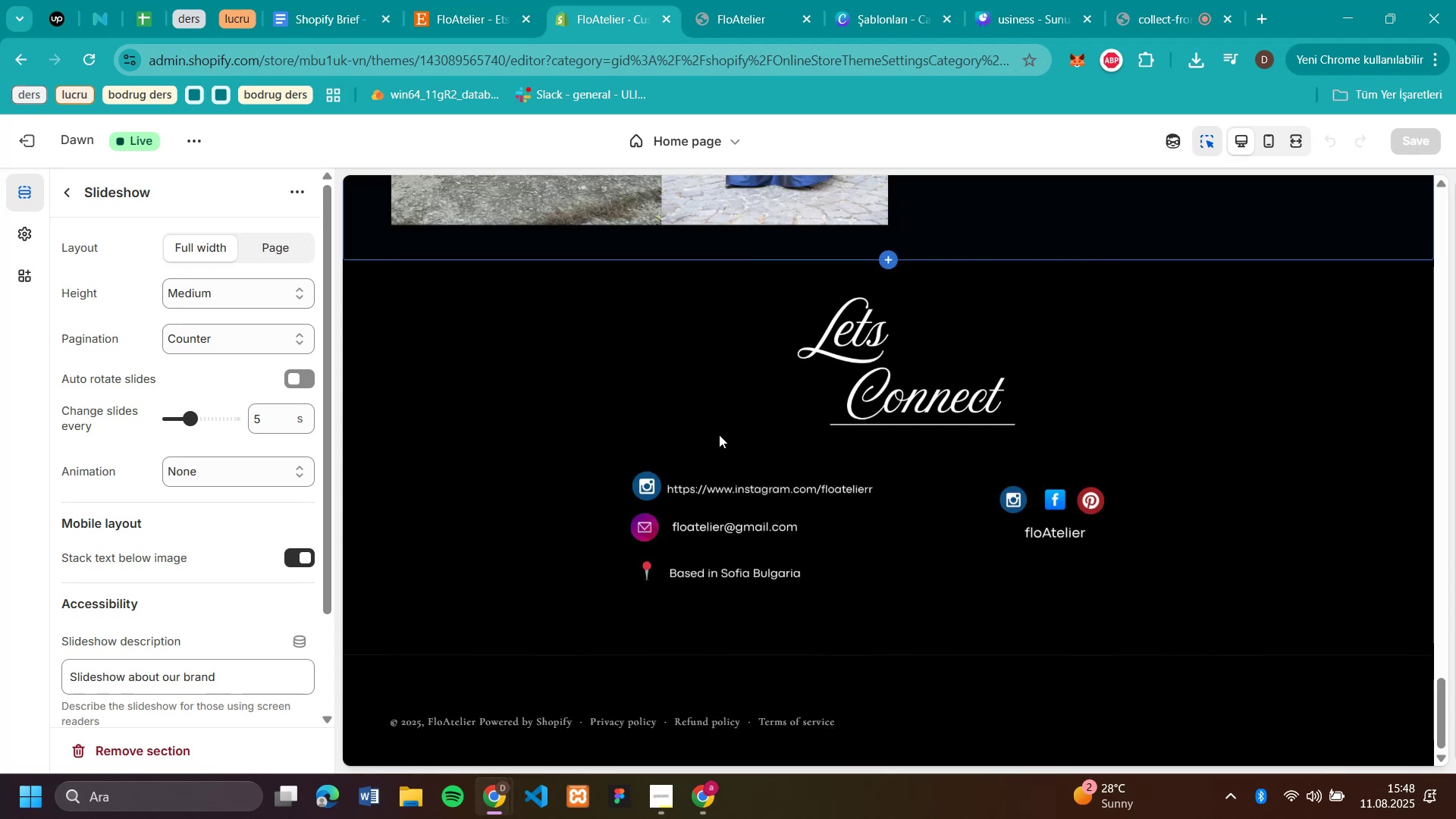 
scroll: coordinate [722, 435], scroll_direction: up, amount: 11.0
 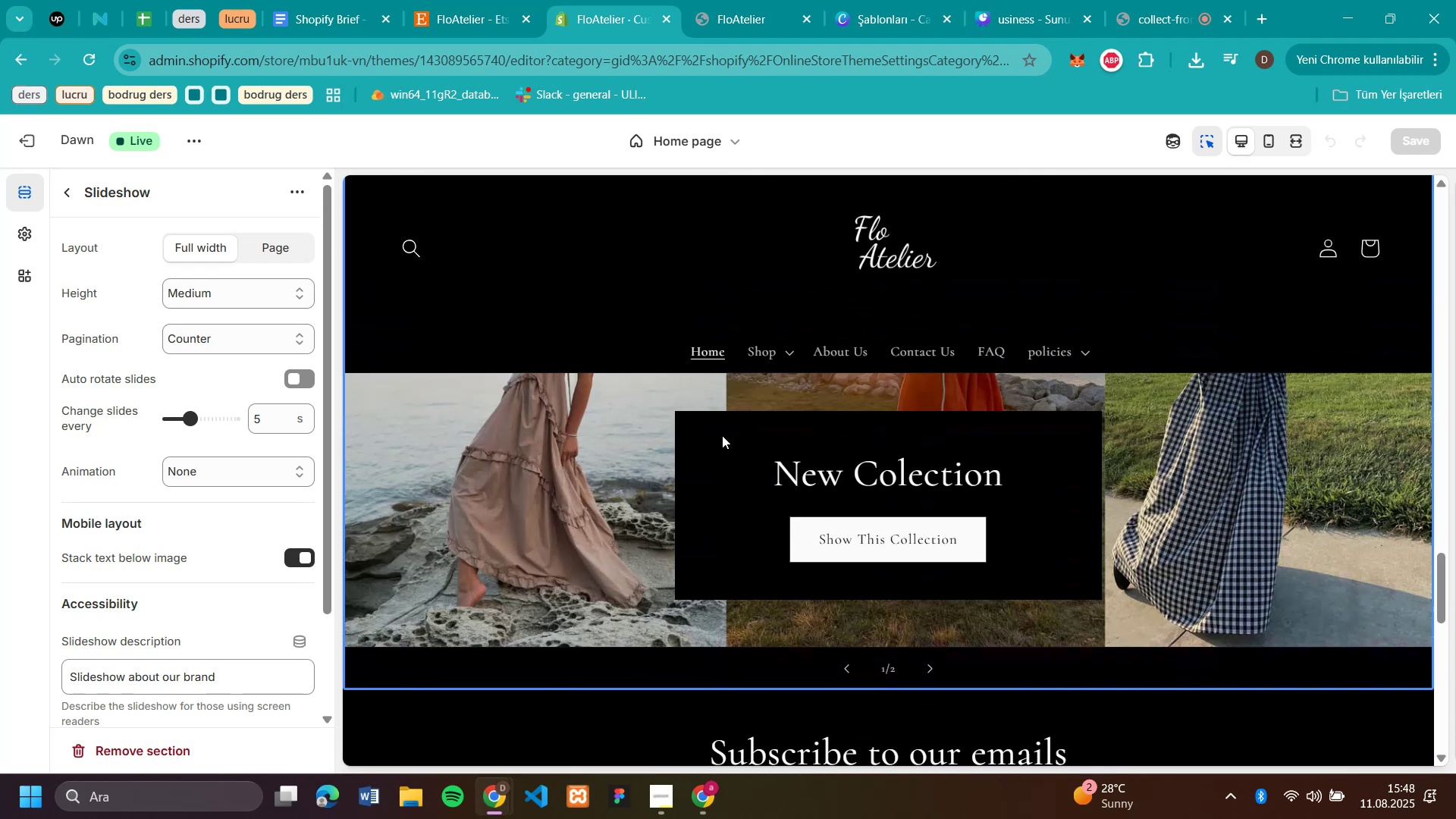 
scroll: coordinate [722, 435], scroll_direction: none, amount: 0.0
 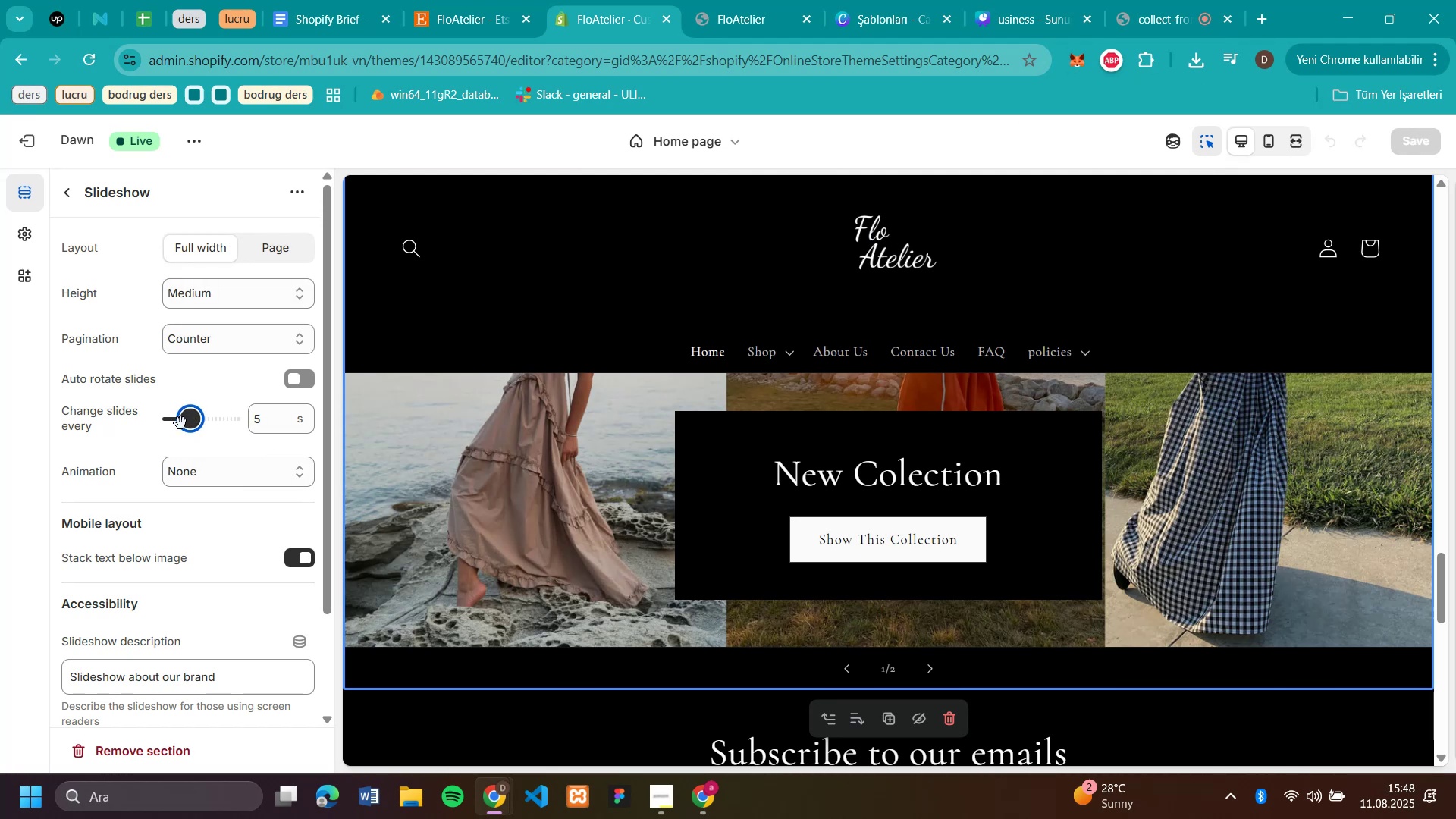 
wait(5.32)
 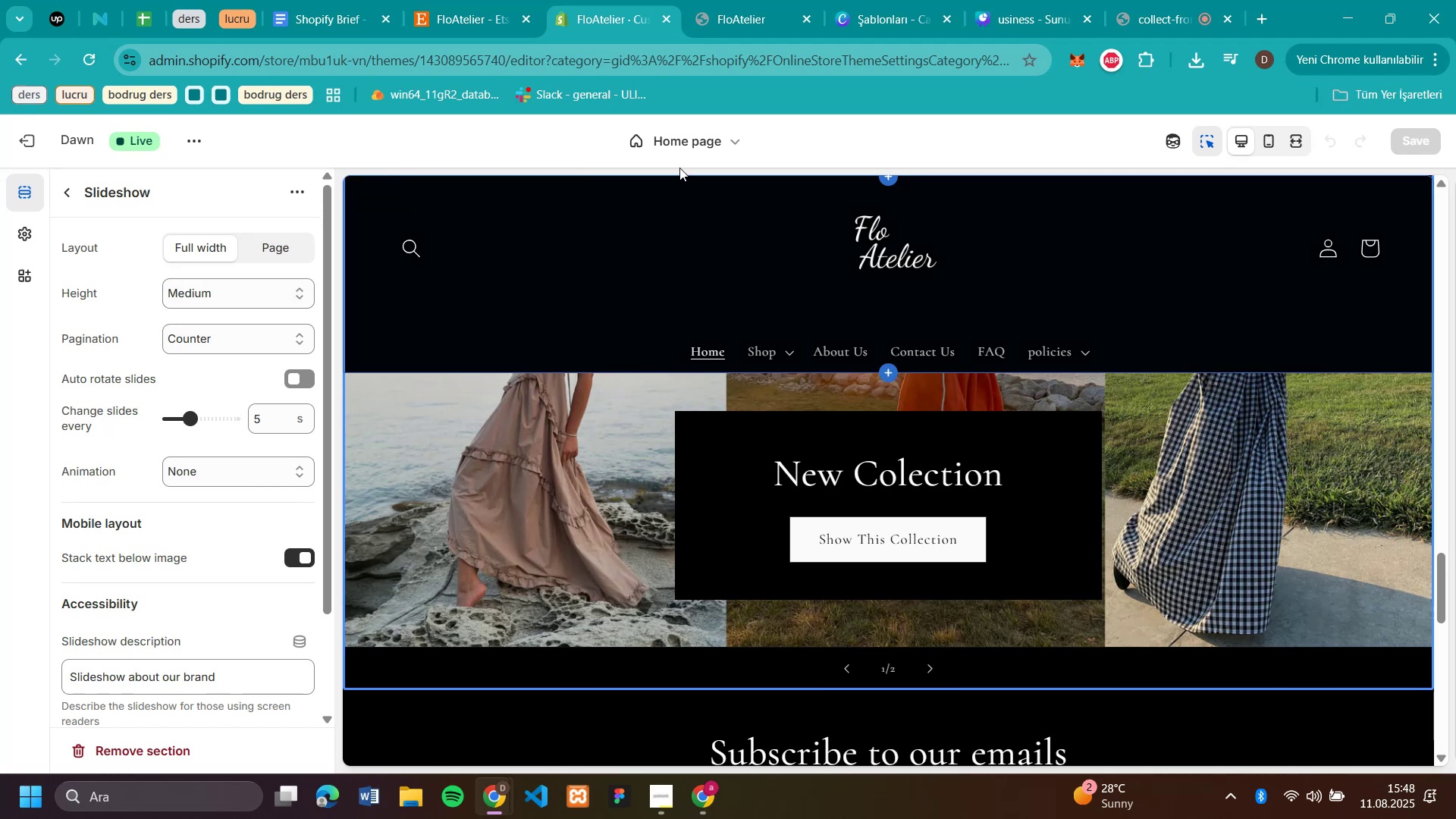 
left_click([142, 437])
 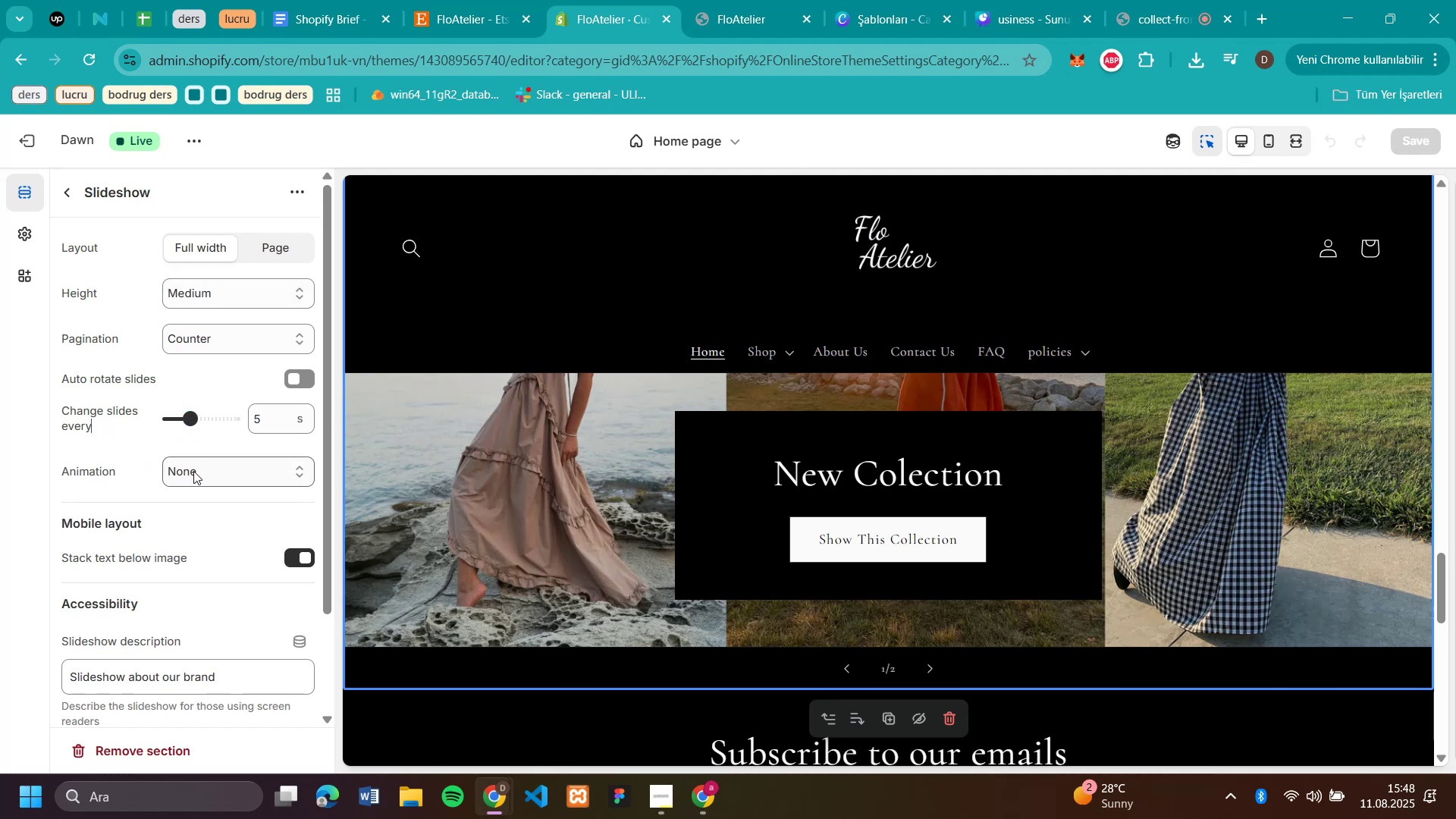 
left_click([196, 471])
 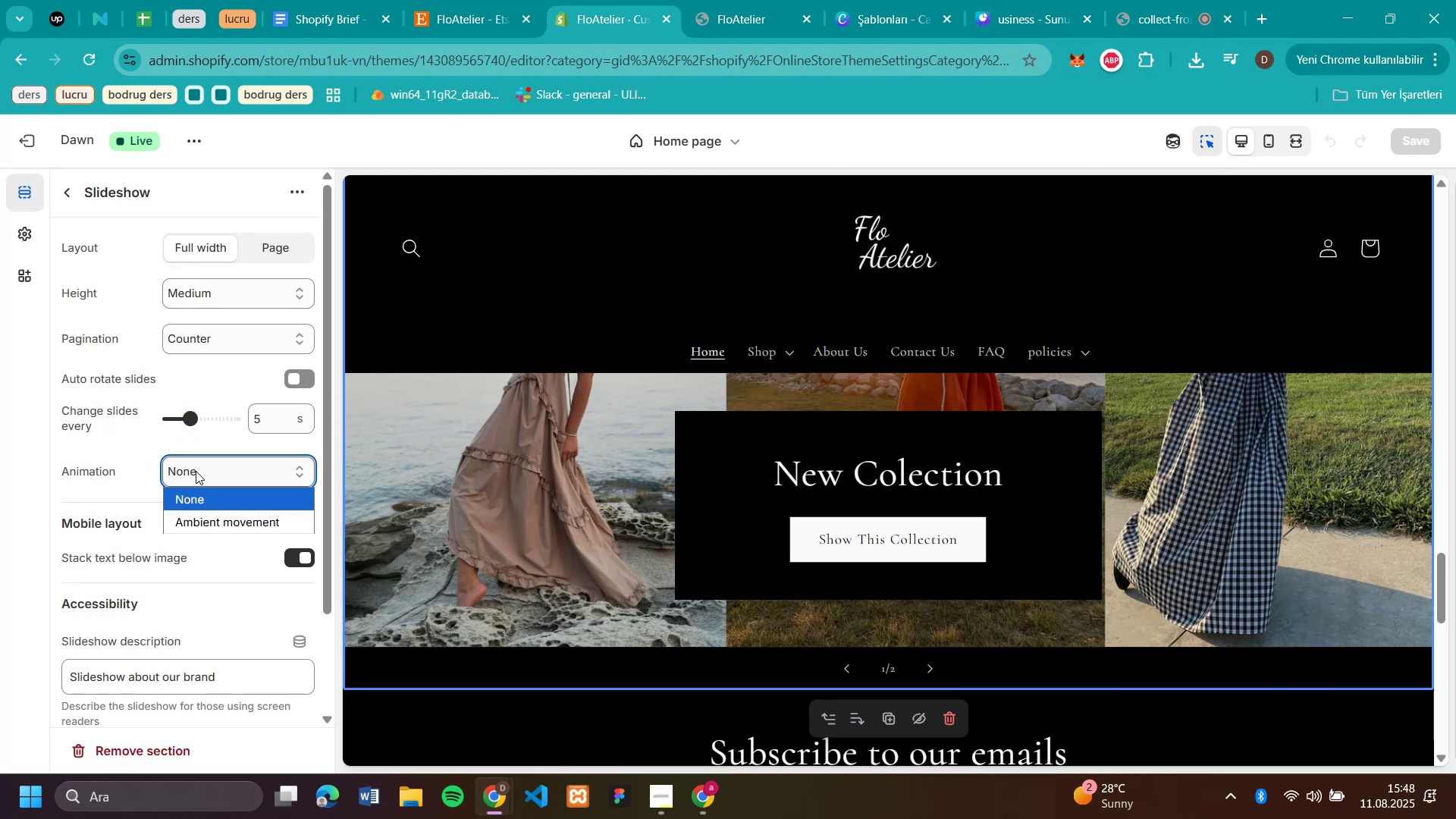 
mouse_move([234, 520])
 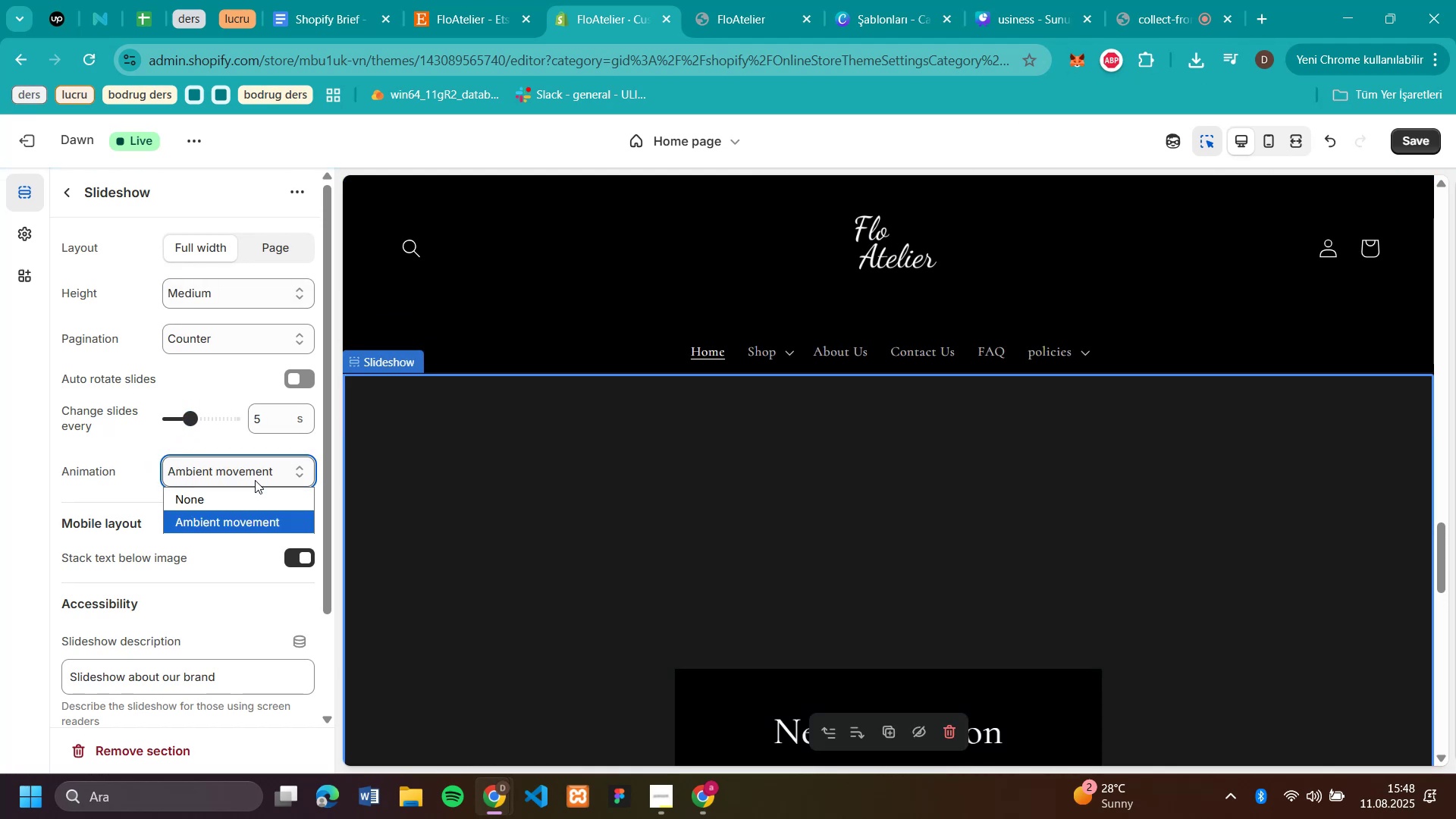 
left_click([253, 507])
 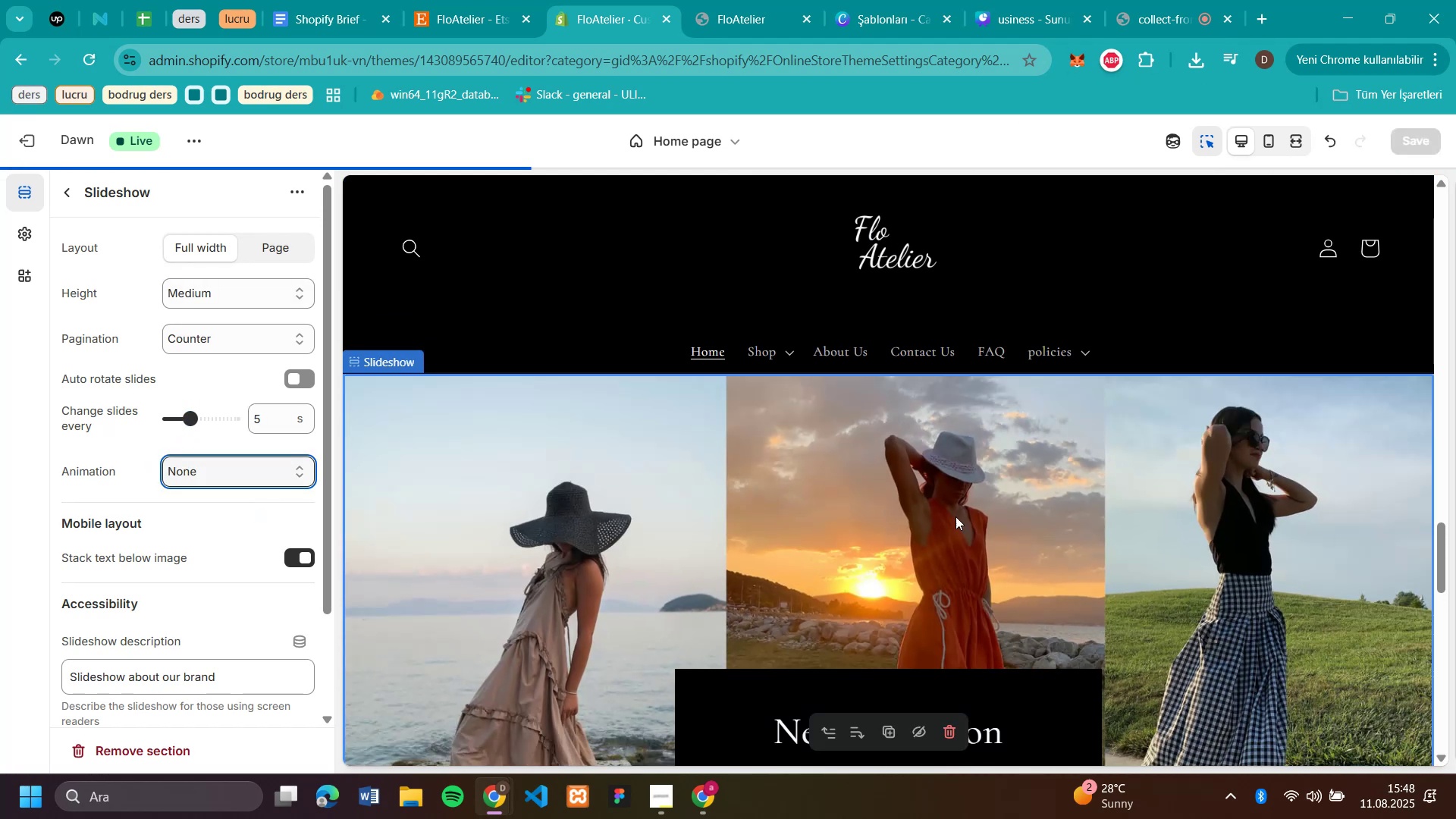 
scroll: coordinate [1249, 535], scroll_direction: down, amount: 4.0
 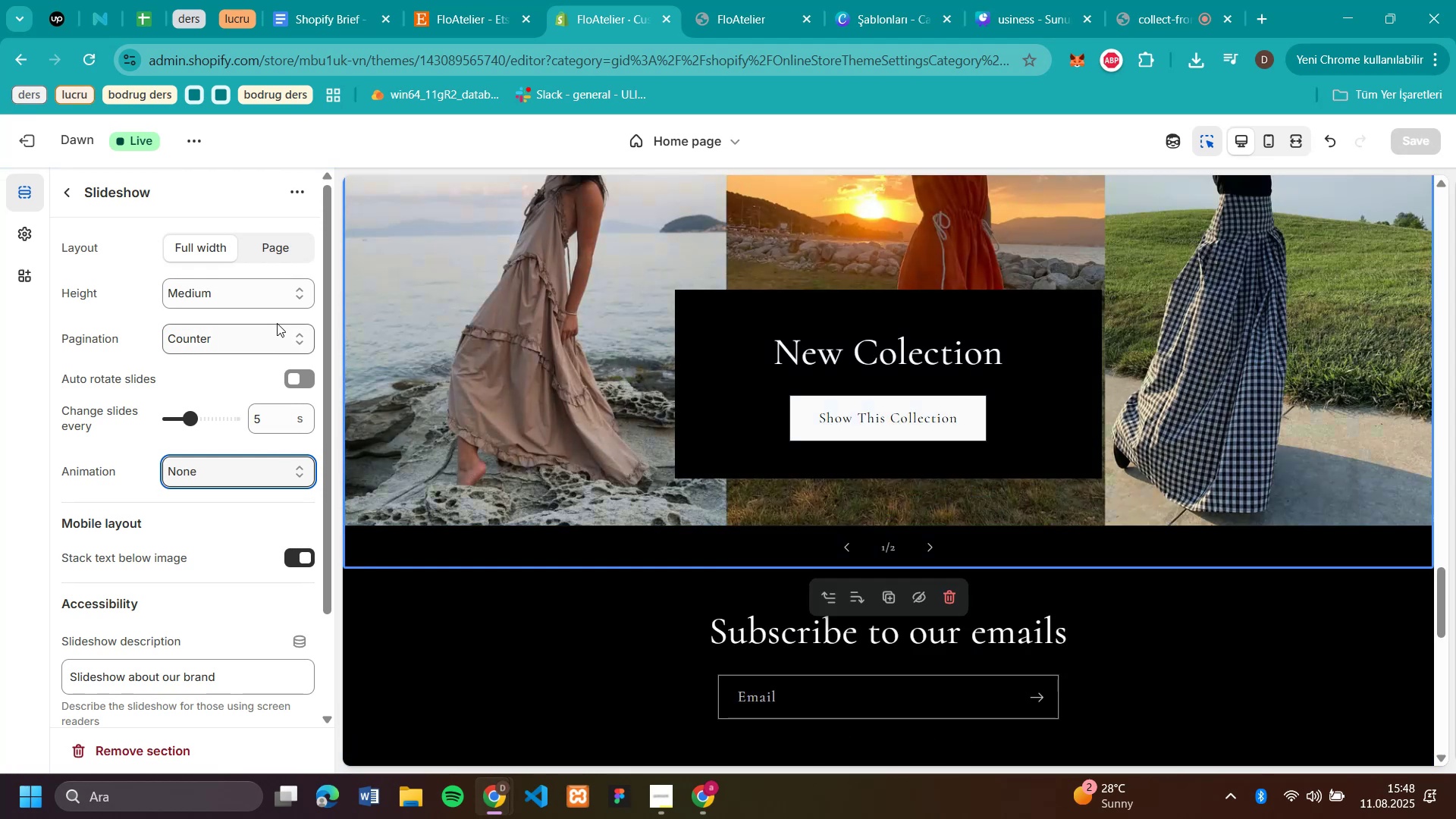 
left_click([266, 337])
 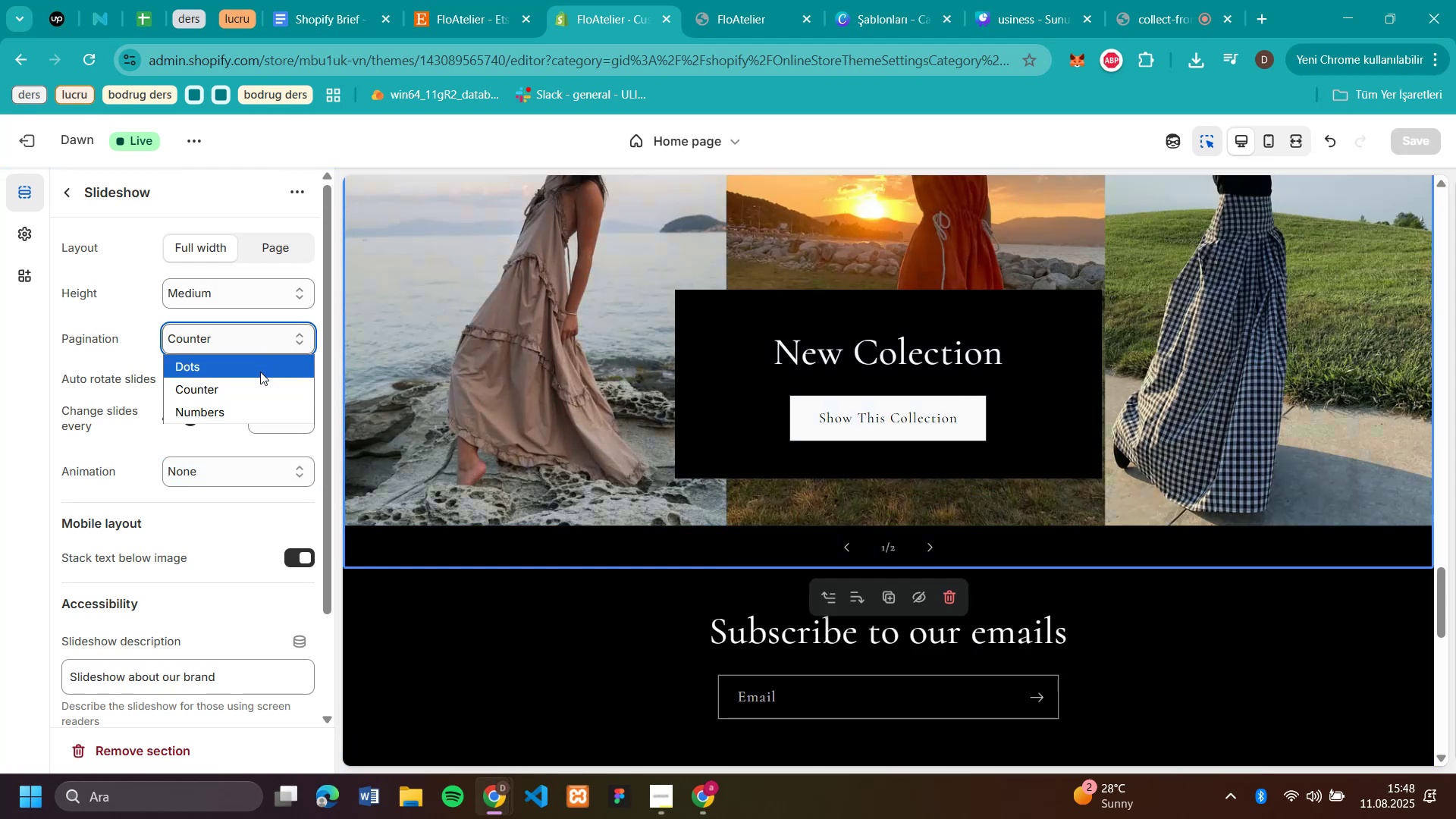 
left_click([260, 372])
 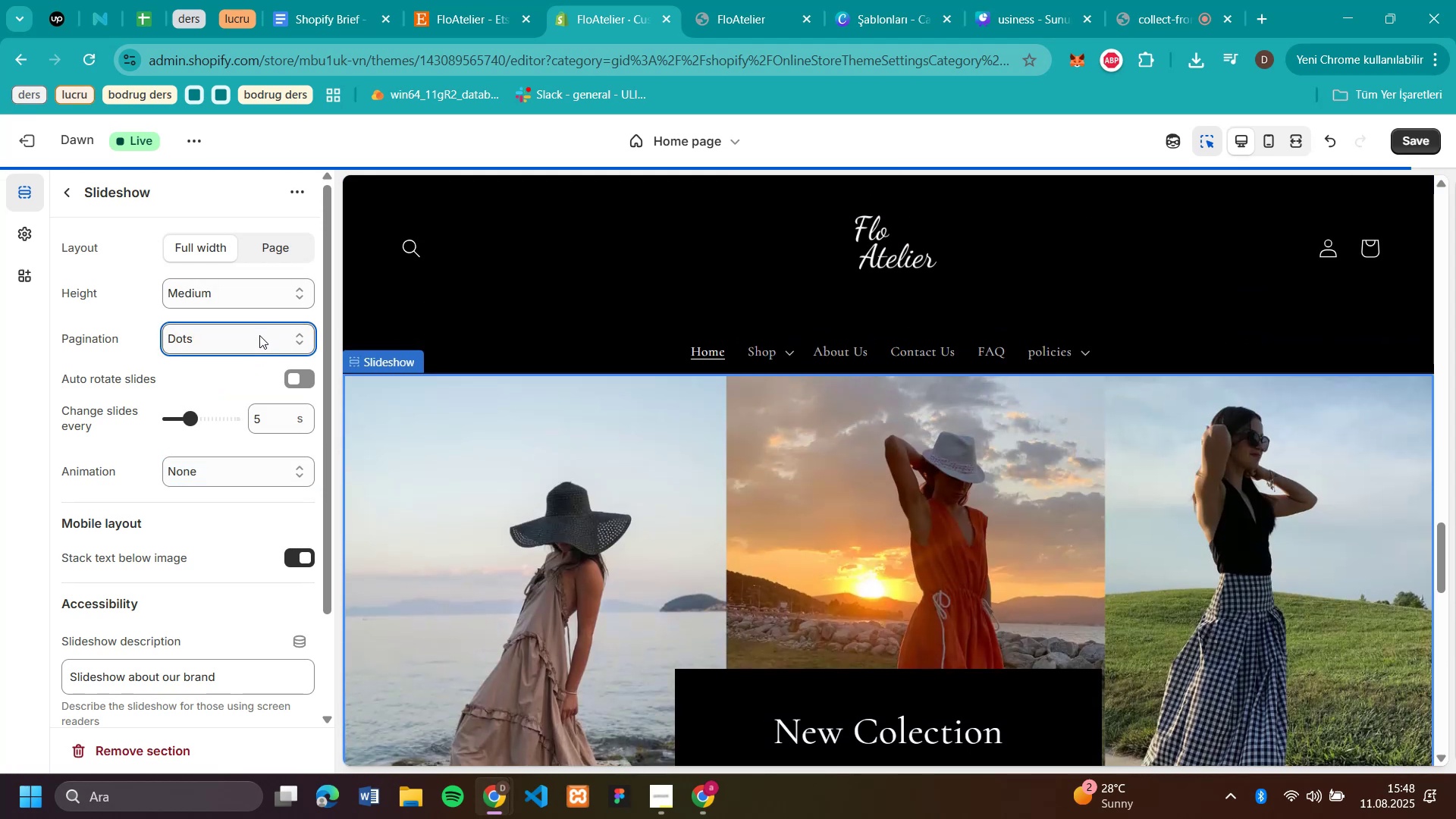 
left_click([259, 337])
 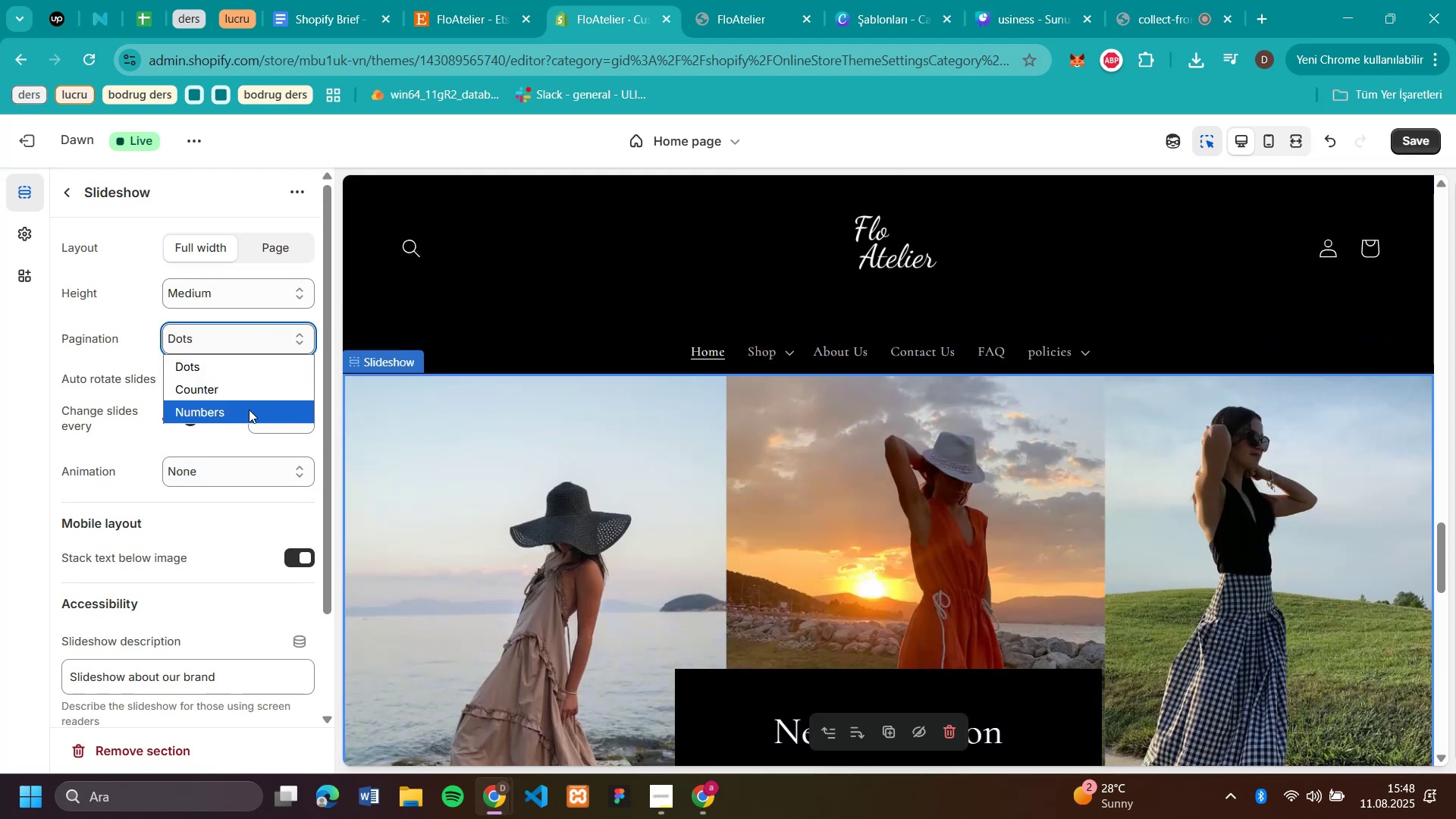 
left_click([249, 410])
 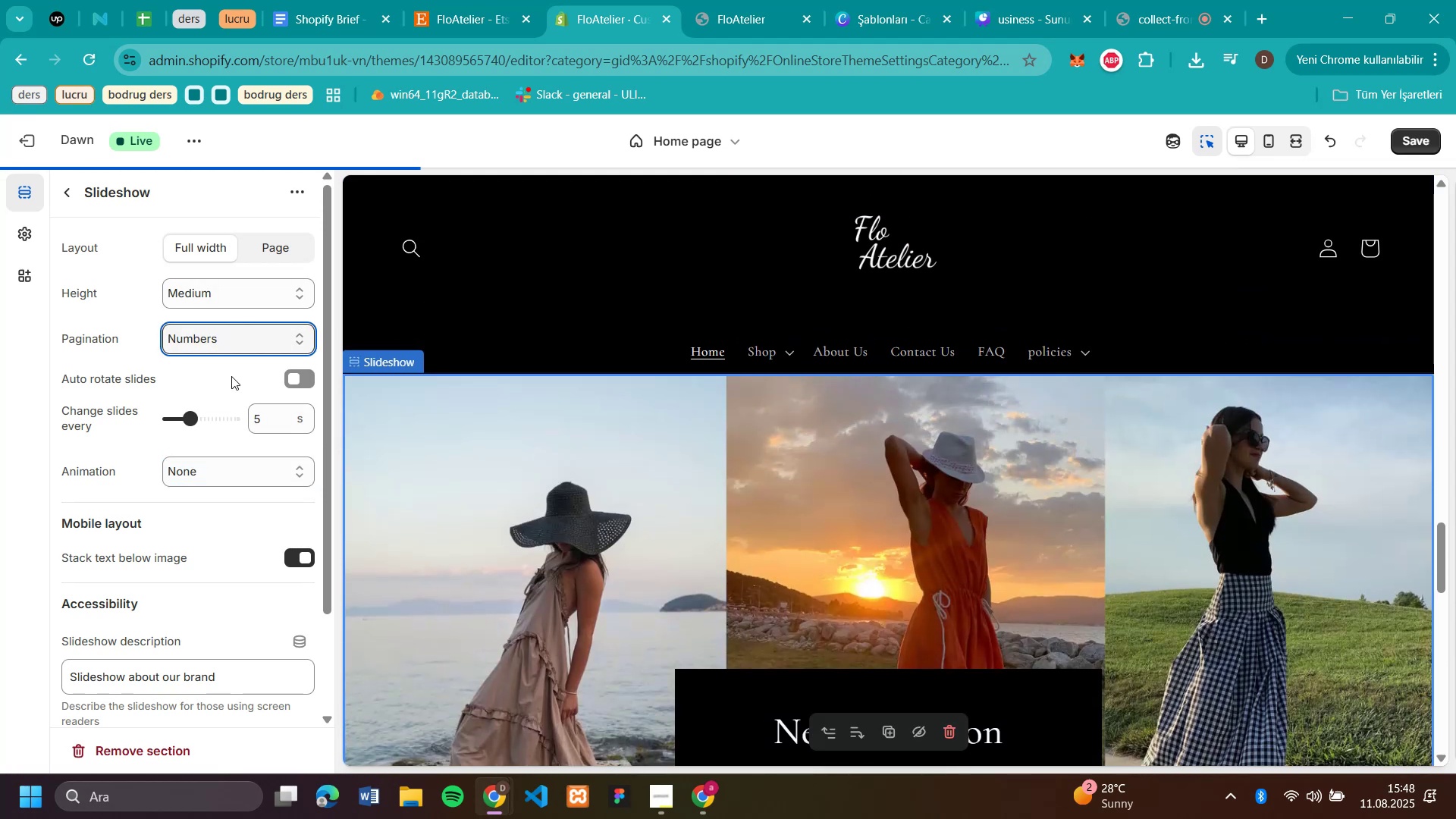 
scroll: coordinate [798, 512], scroll_direction: down, amount: 5.0
 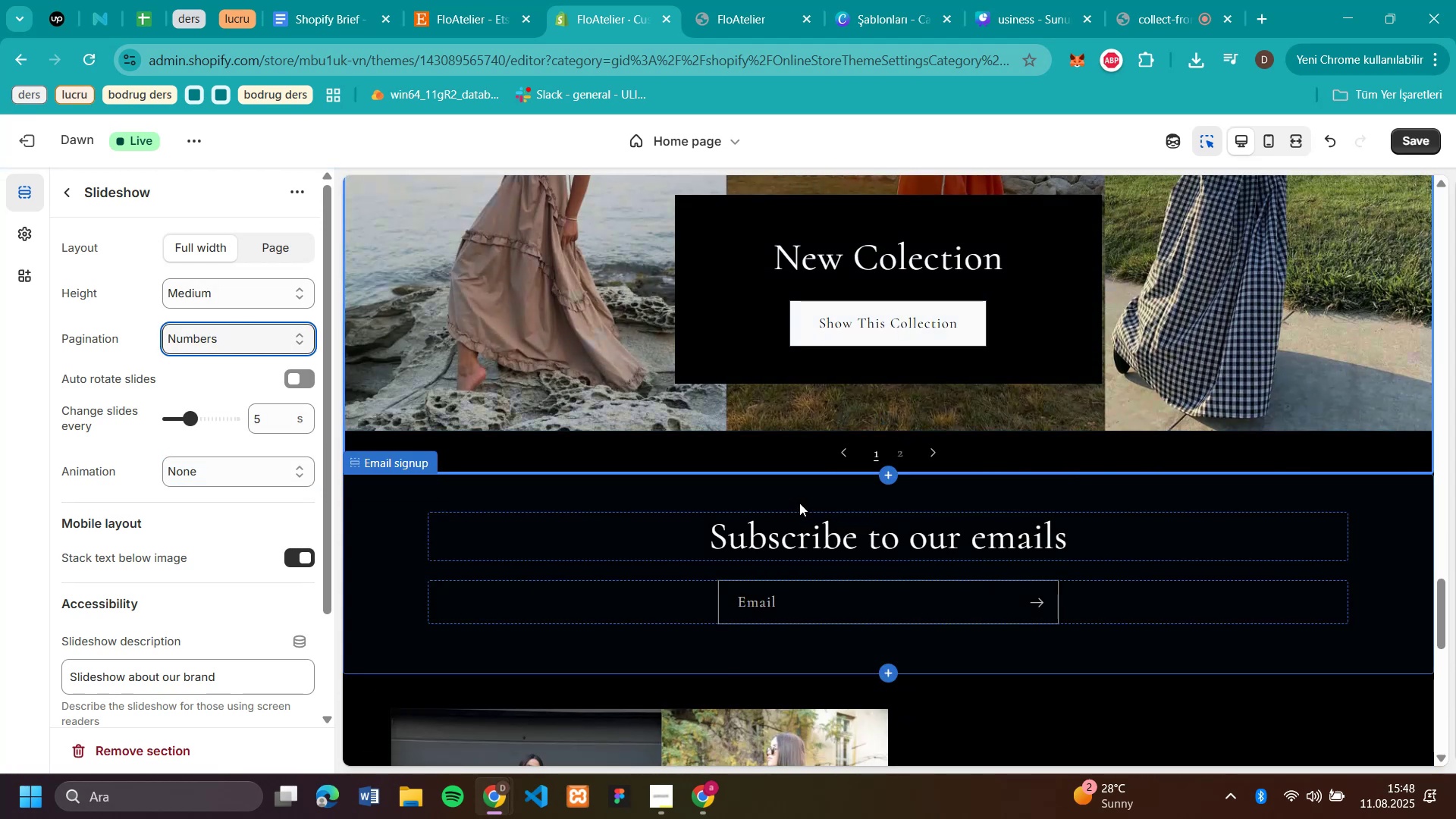 
scroll: coordinate [686, 439], scroll_direction: up, amount: 1.0
 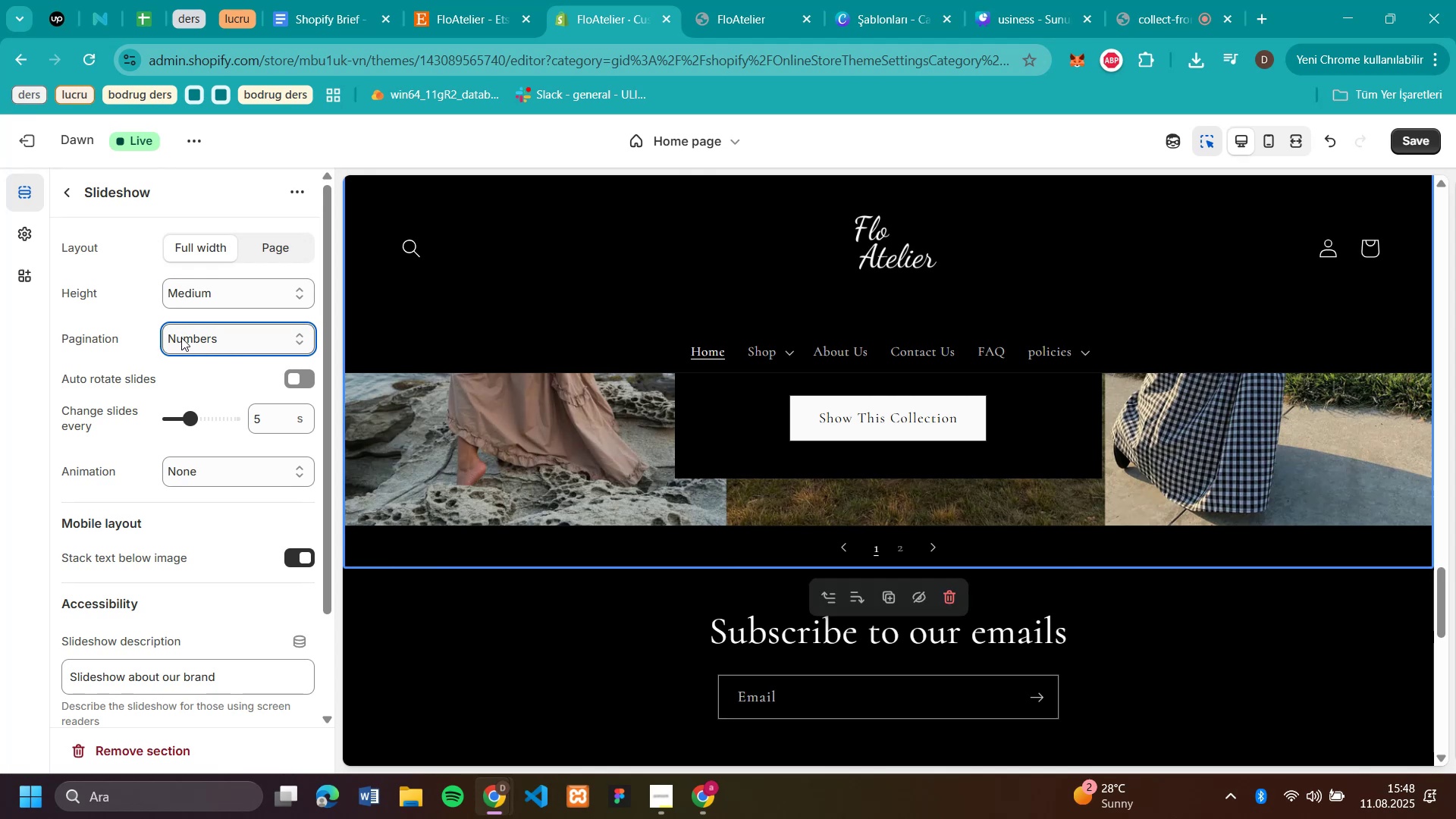 
left_click([183, 338])
 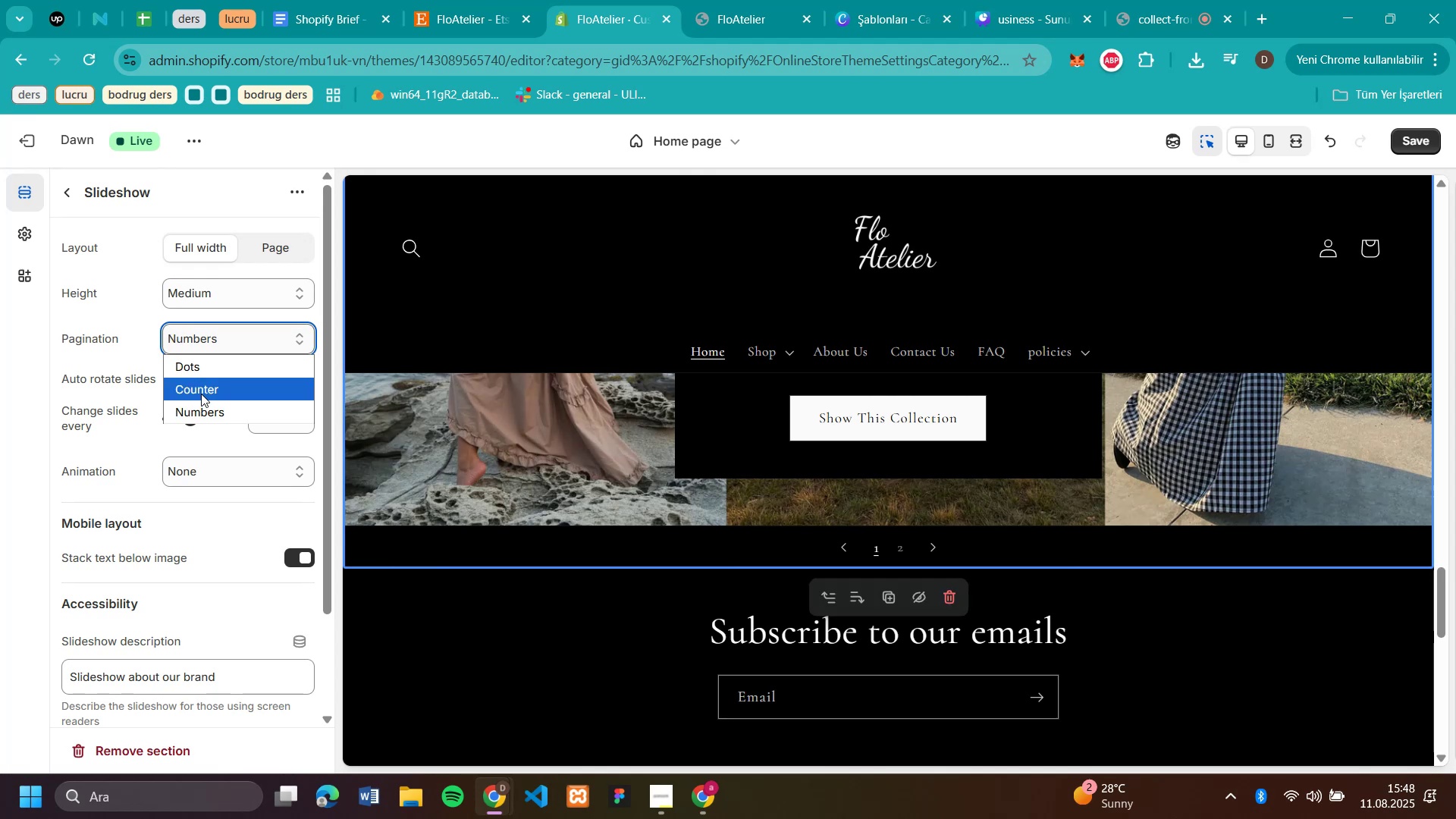 
left_click([201, 394])
 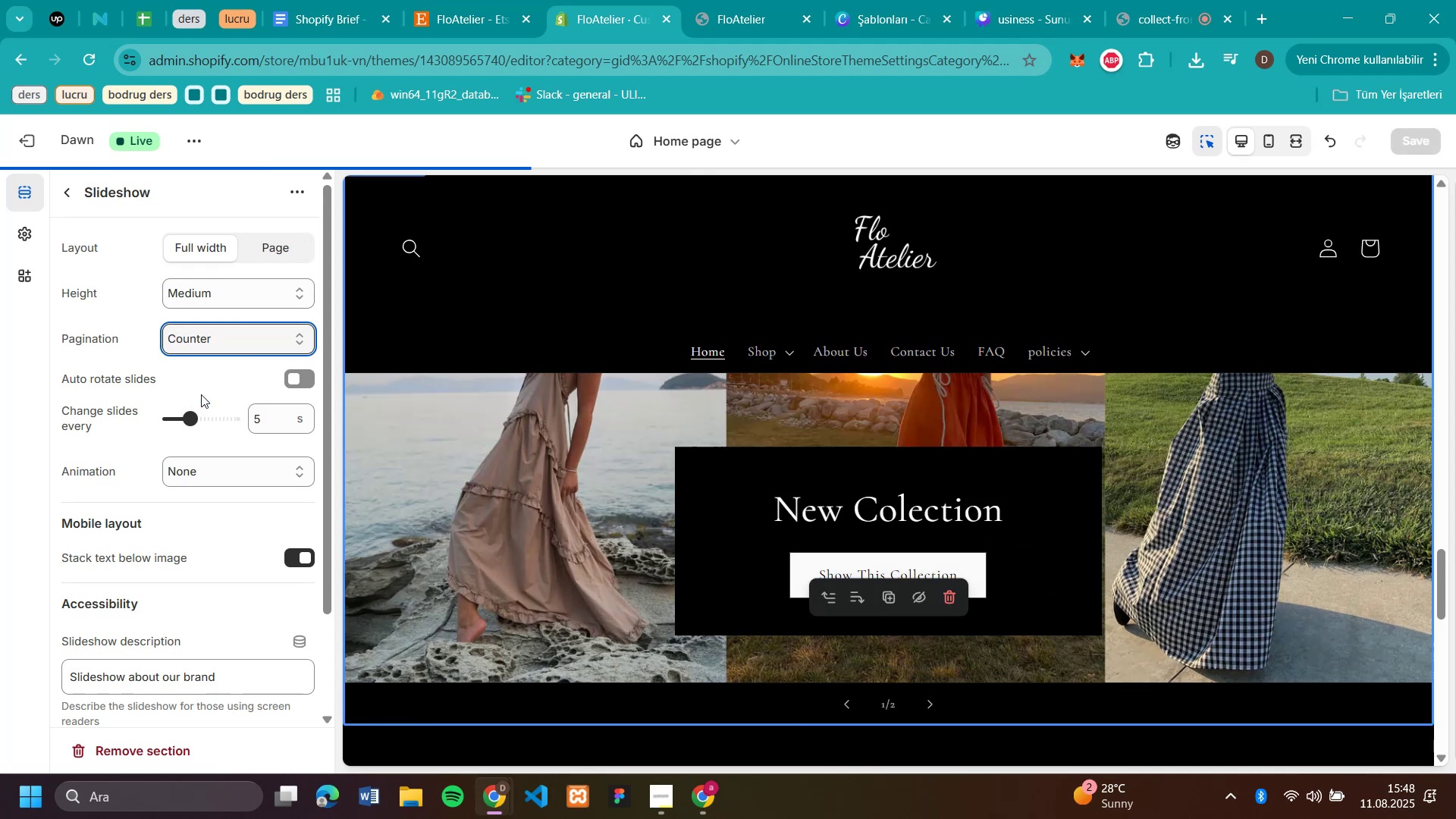 
scroll: coordinate [673, 495], scroll_direction: down, amount: 4.0
 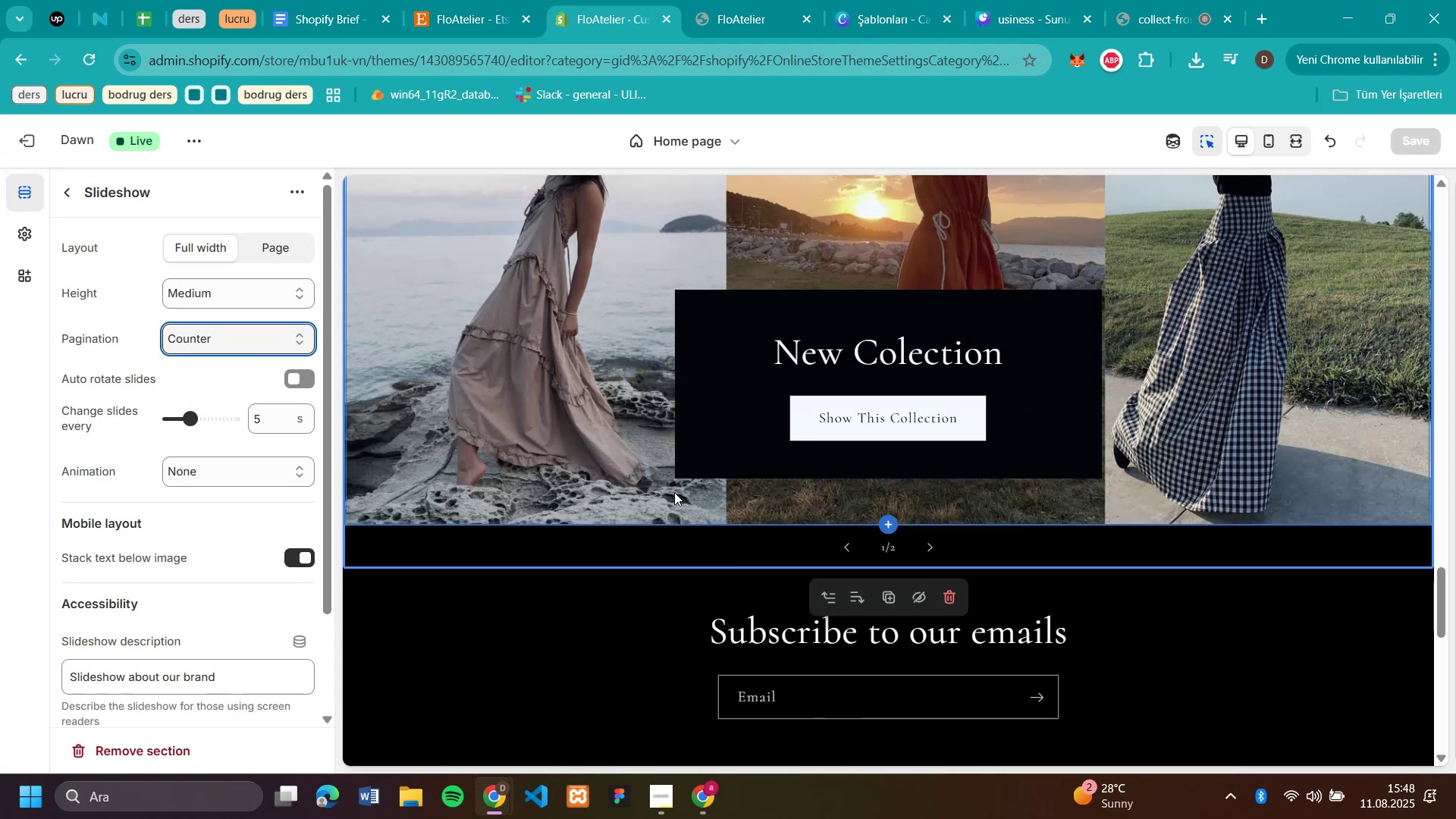 
scroll: coordinate [670, 480], scroll_direction: up, amount: 2.0
 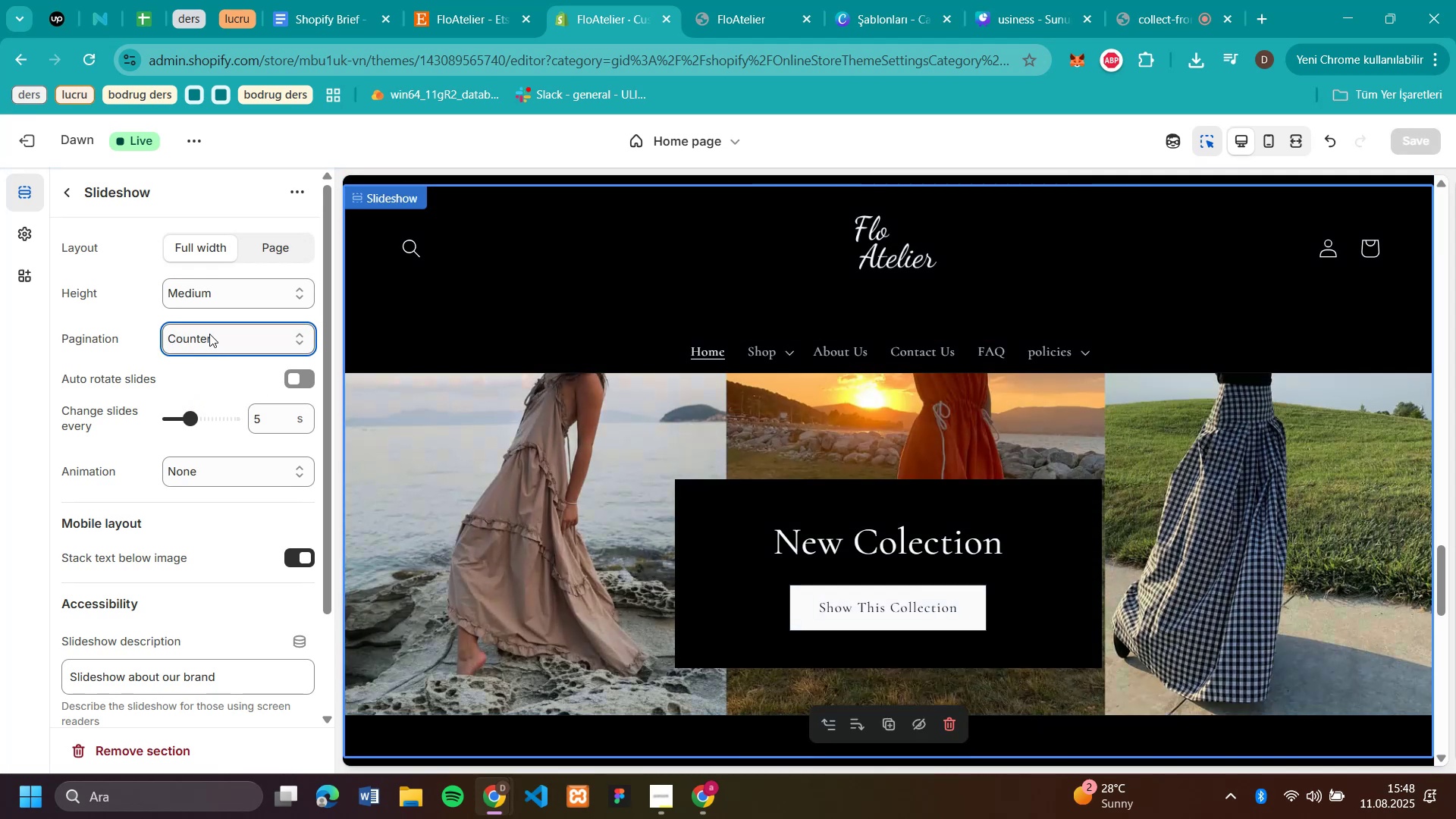 
left_click([209, 334])
 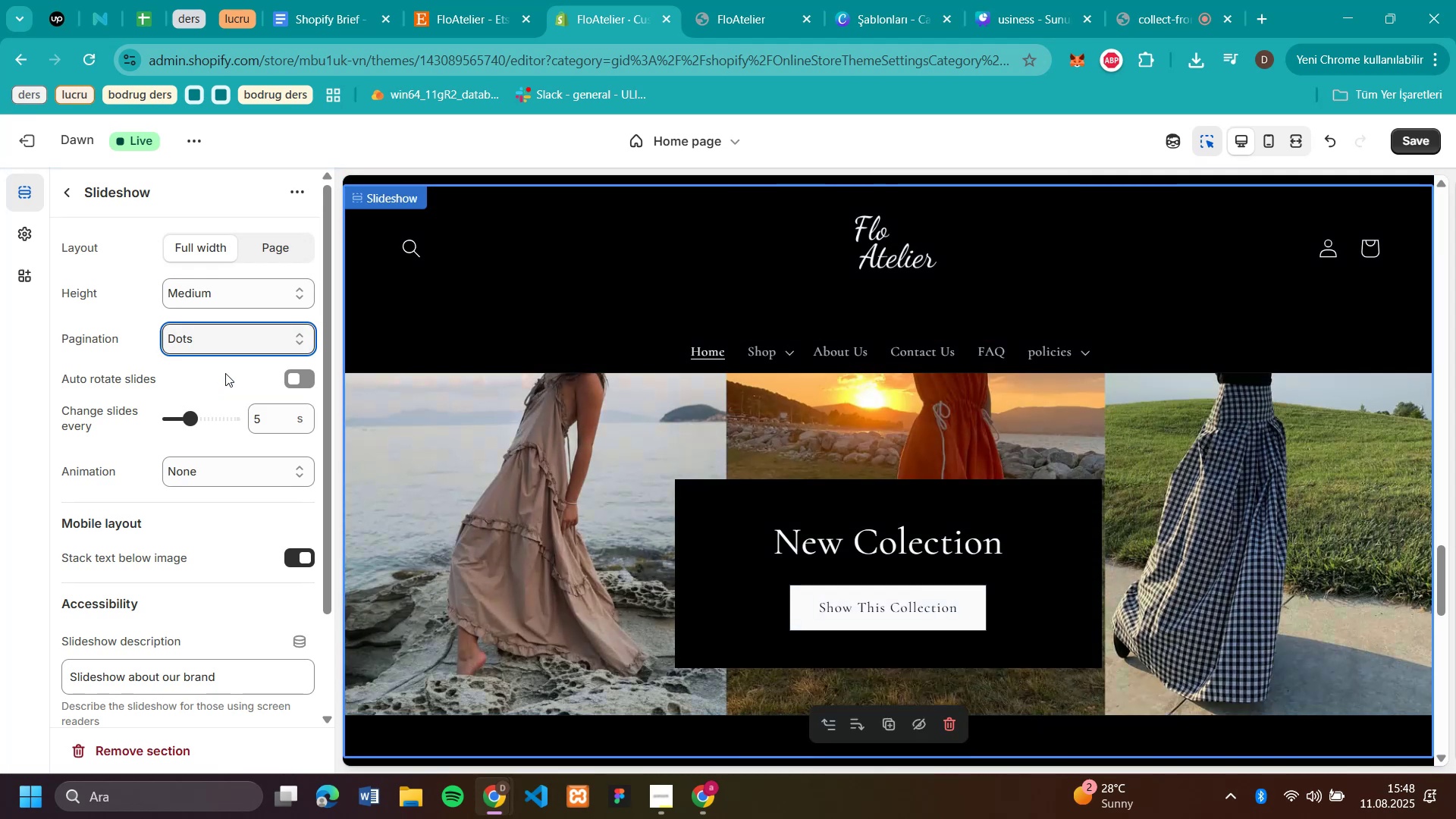 
scroll: coordinate [1238, 387], scroll_direction: down, amount: 10.0
 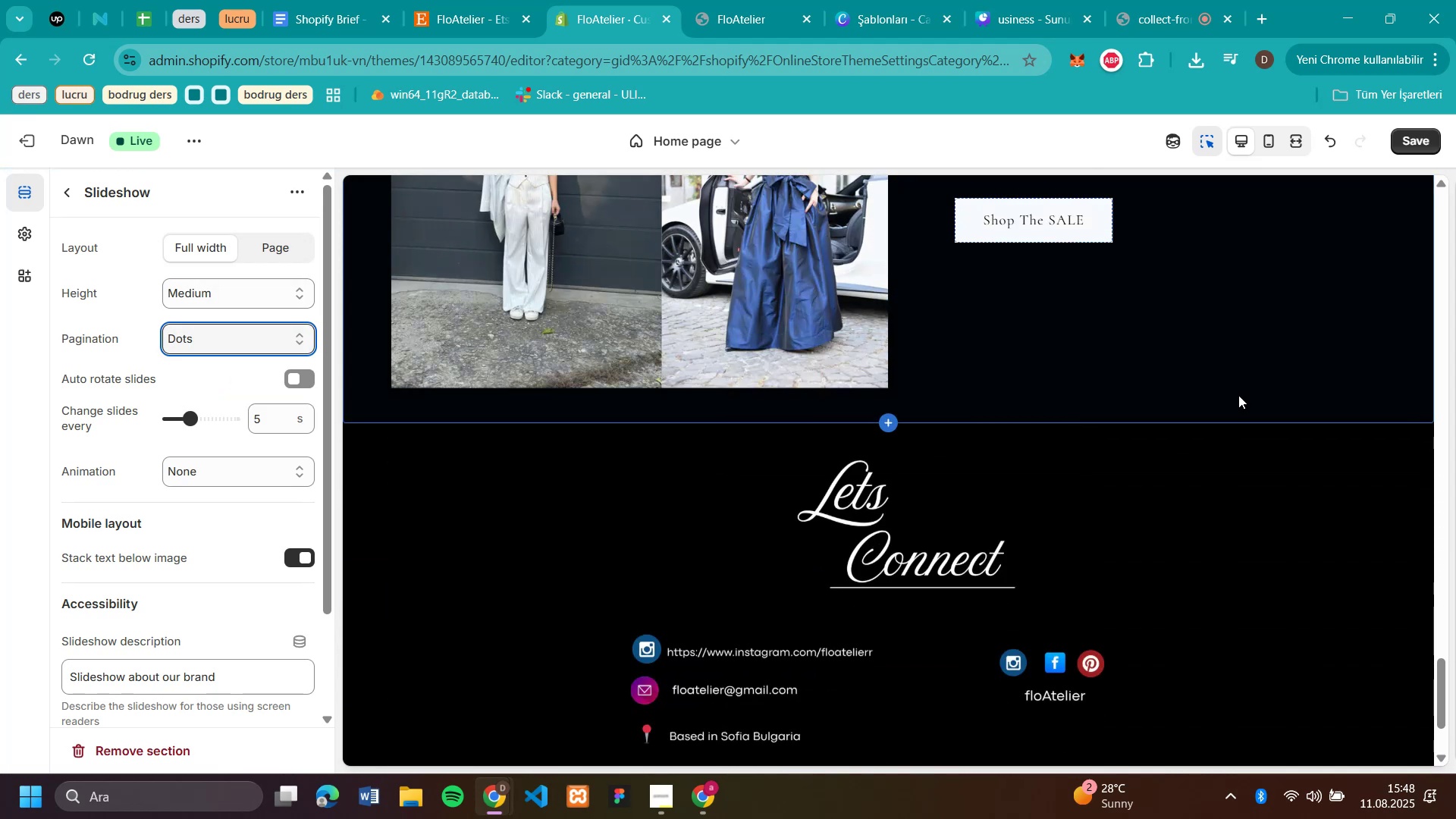 
scroll: coordinate [1240, 403], scroll_direction: up, amount: 12.0
 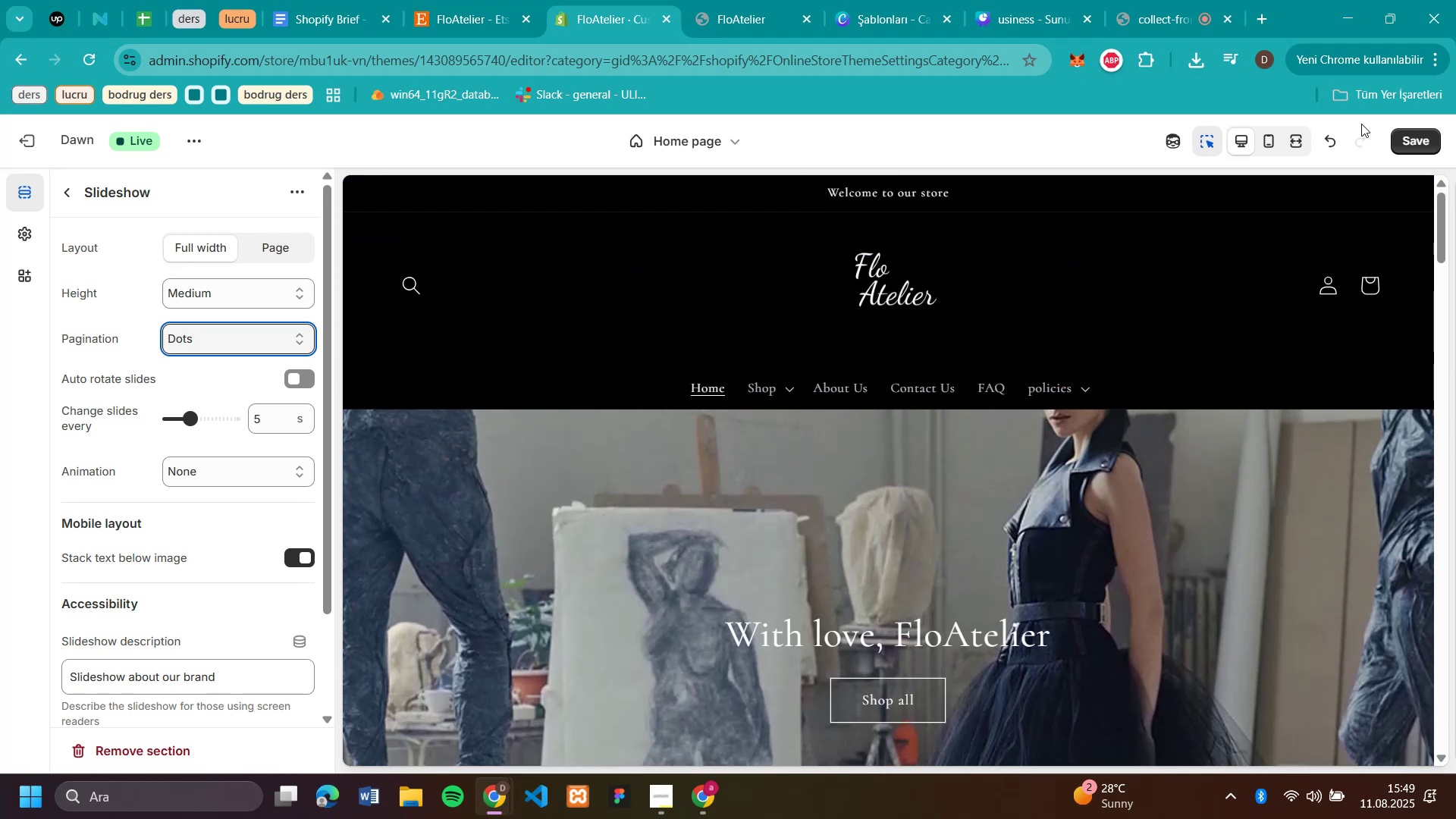 
mouse_move([1280, 155])
 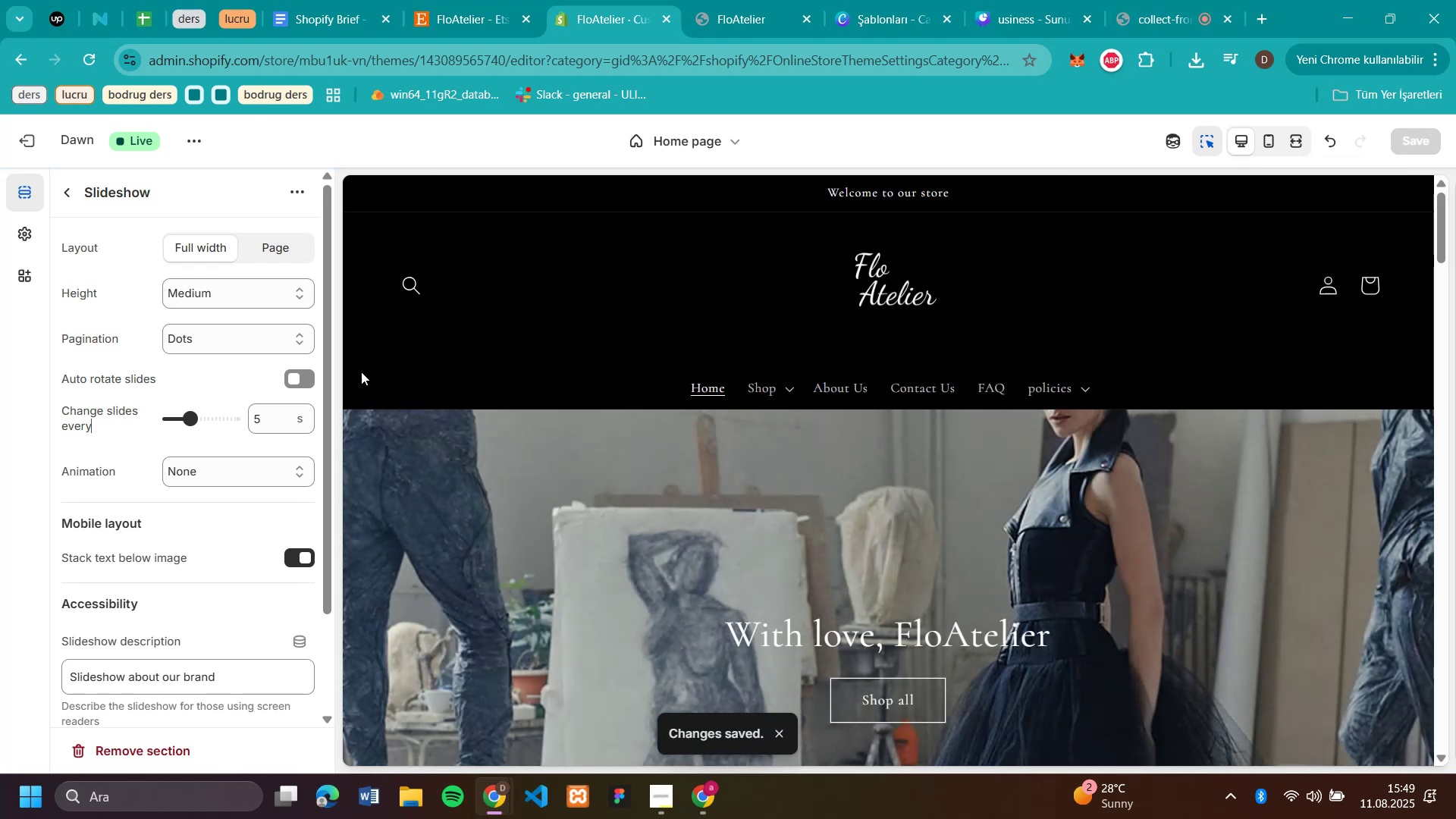 
scroll: coordinate [1137, 339], scroll_direction: down, amount: 54.0
 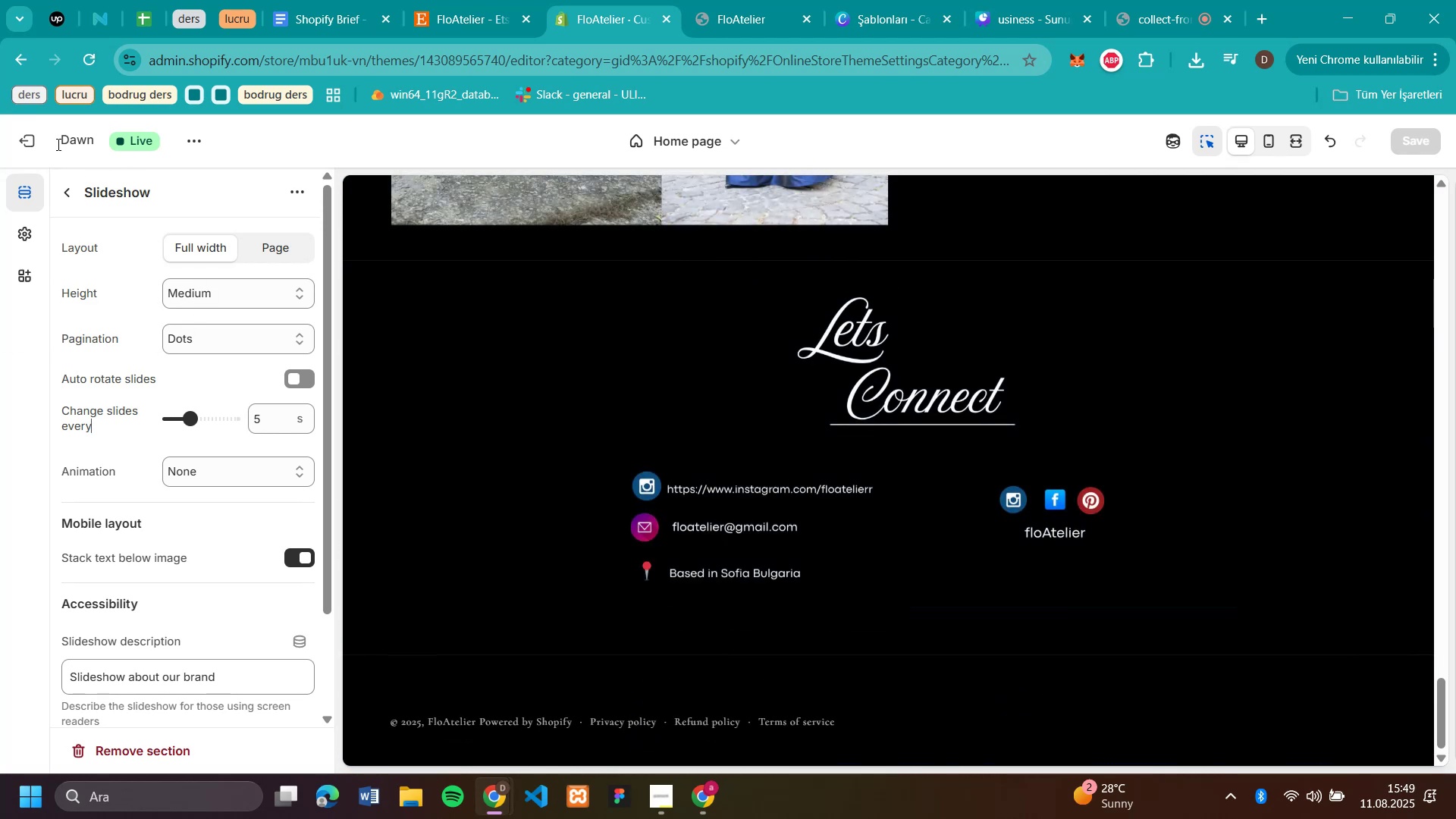 
left_click([34, 144])
 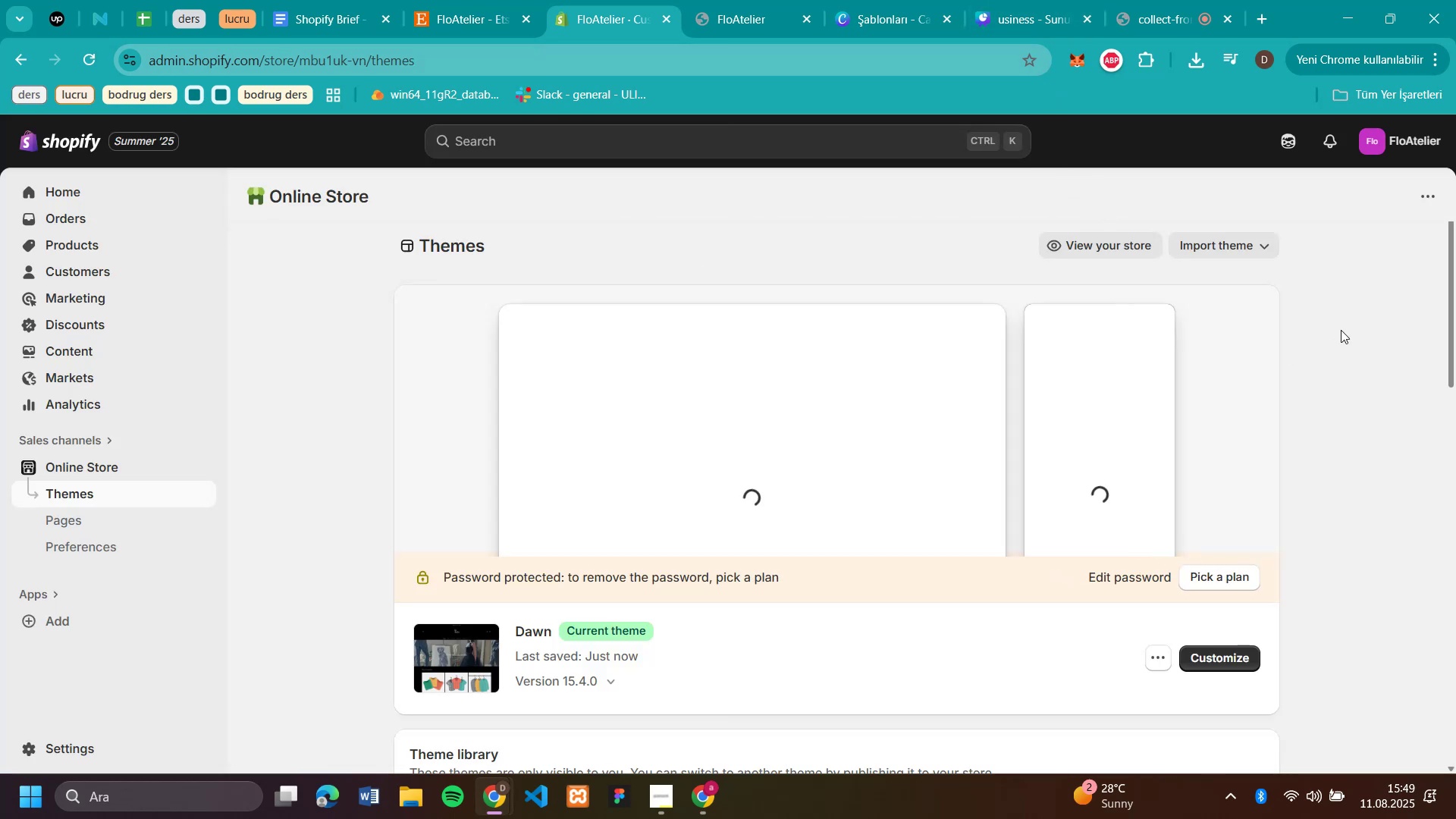 
wait(9.02)
 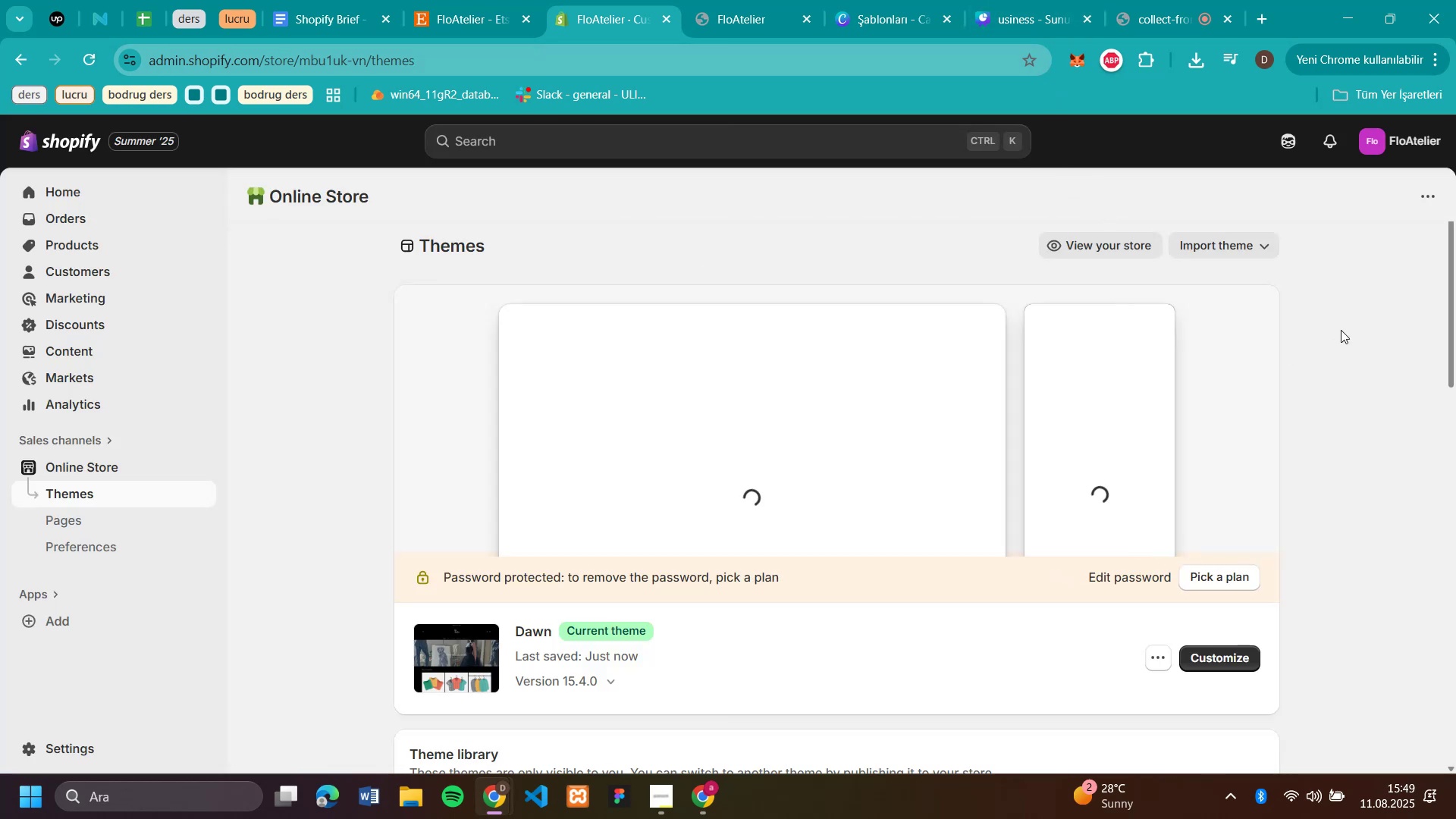 
left_click([1149, 16])
 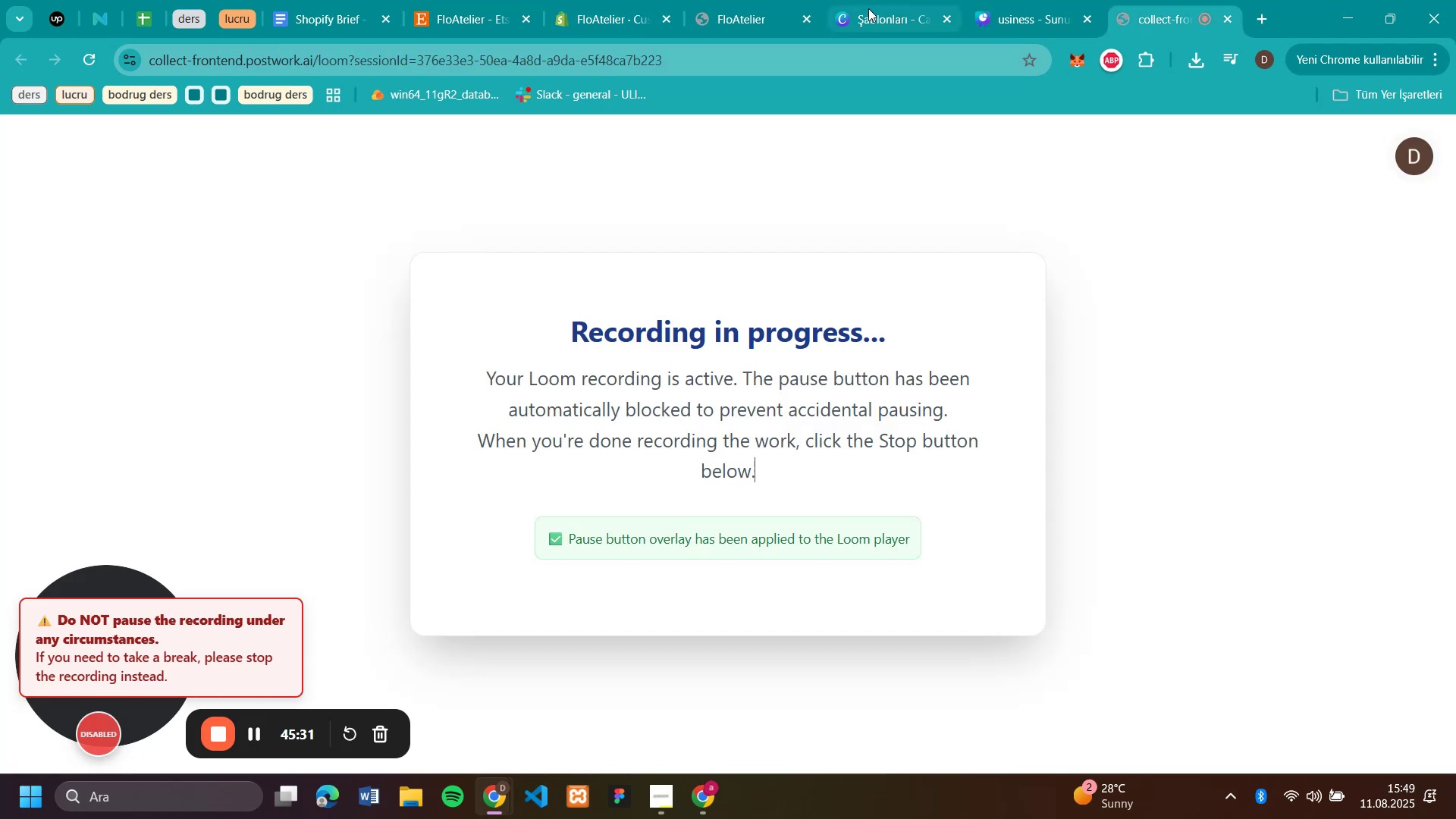 
double_click([737, 32])
 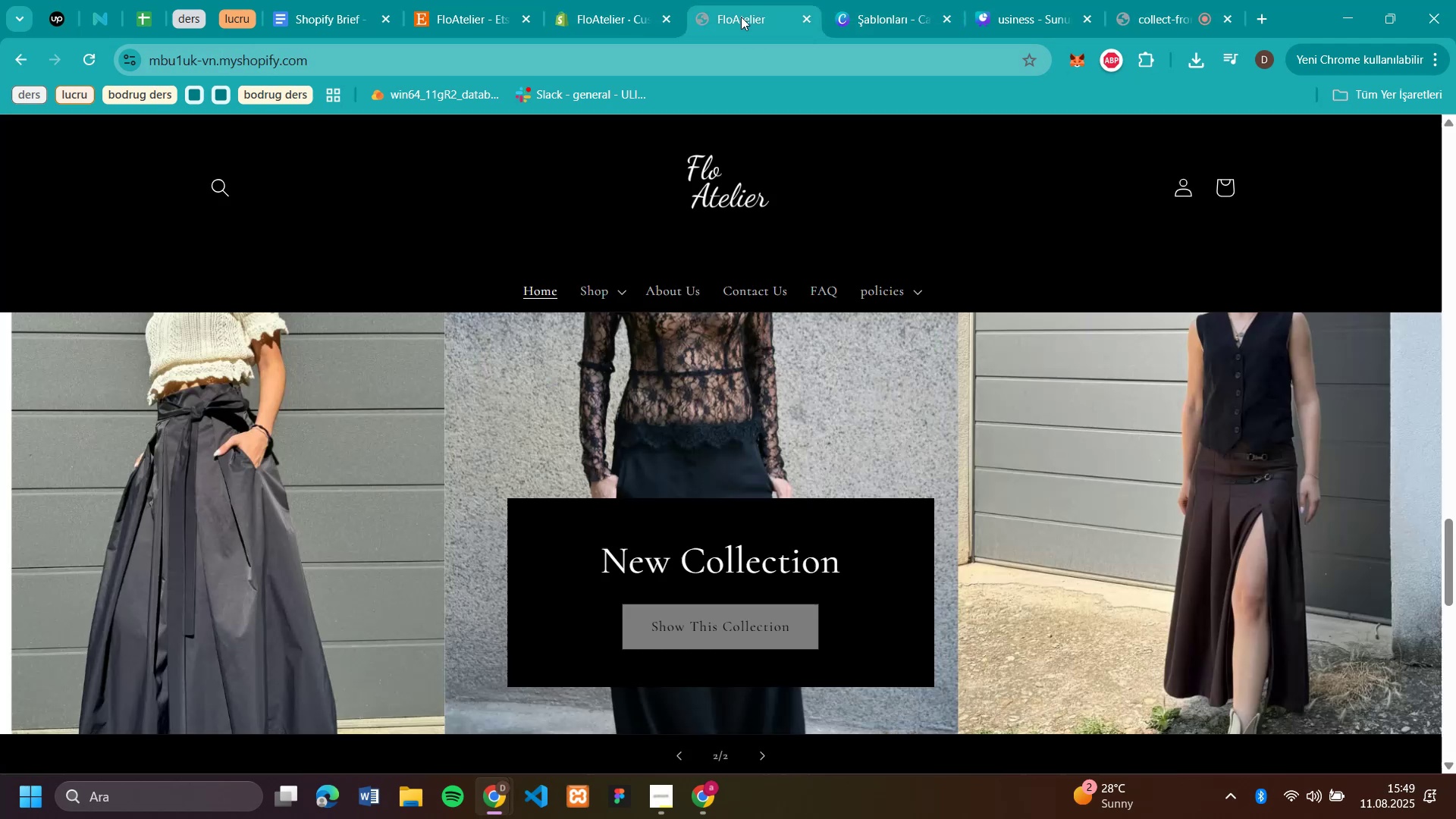 
left_click([741, 17])
 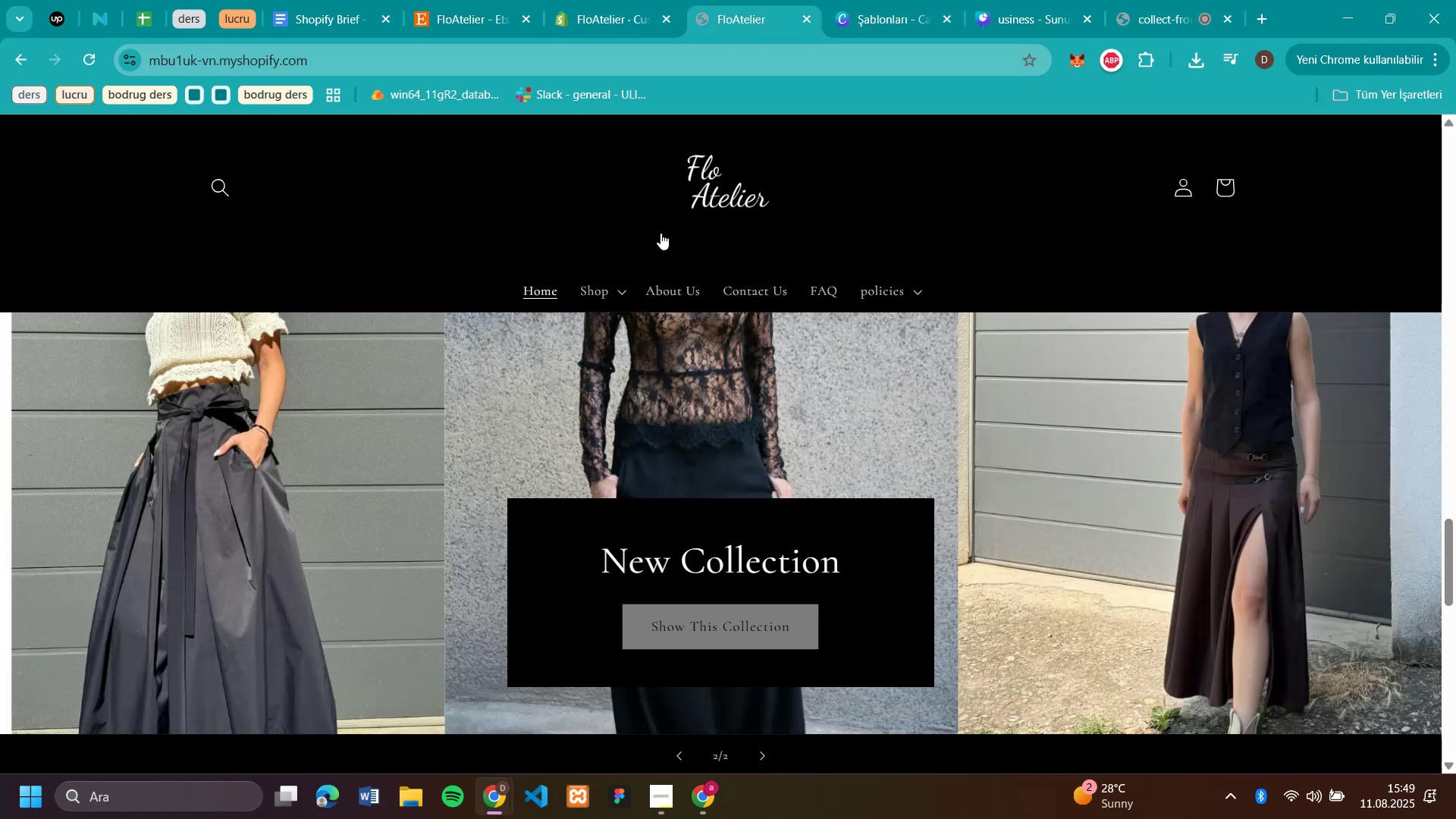 
scroll: coordinate [790, 160], scroll_direction: none, amount: 0.0
 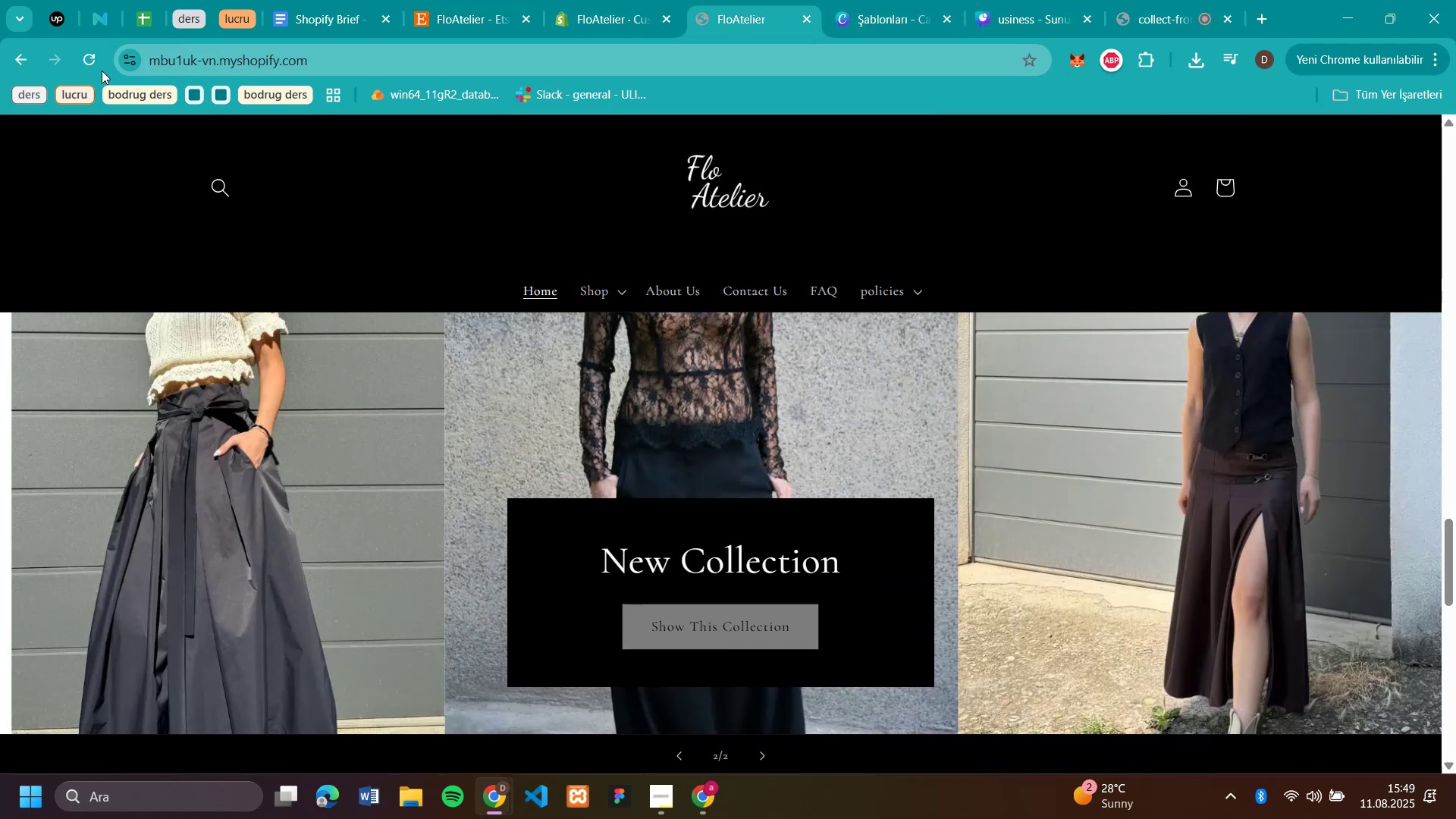 
left_click([99, 70])
 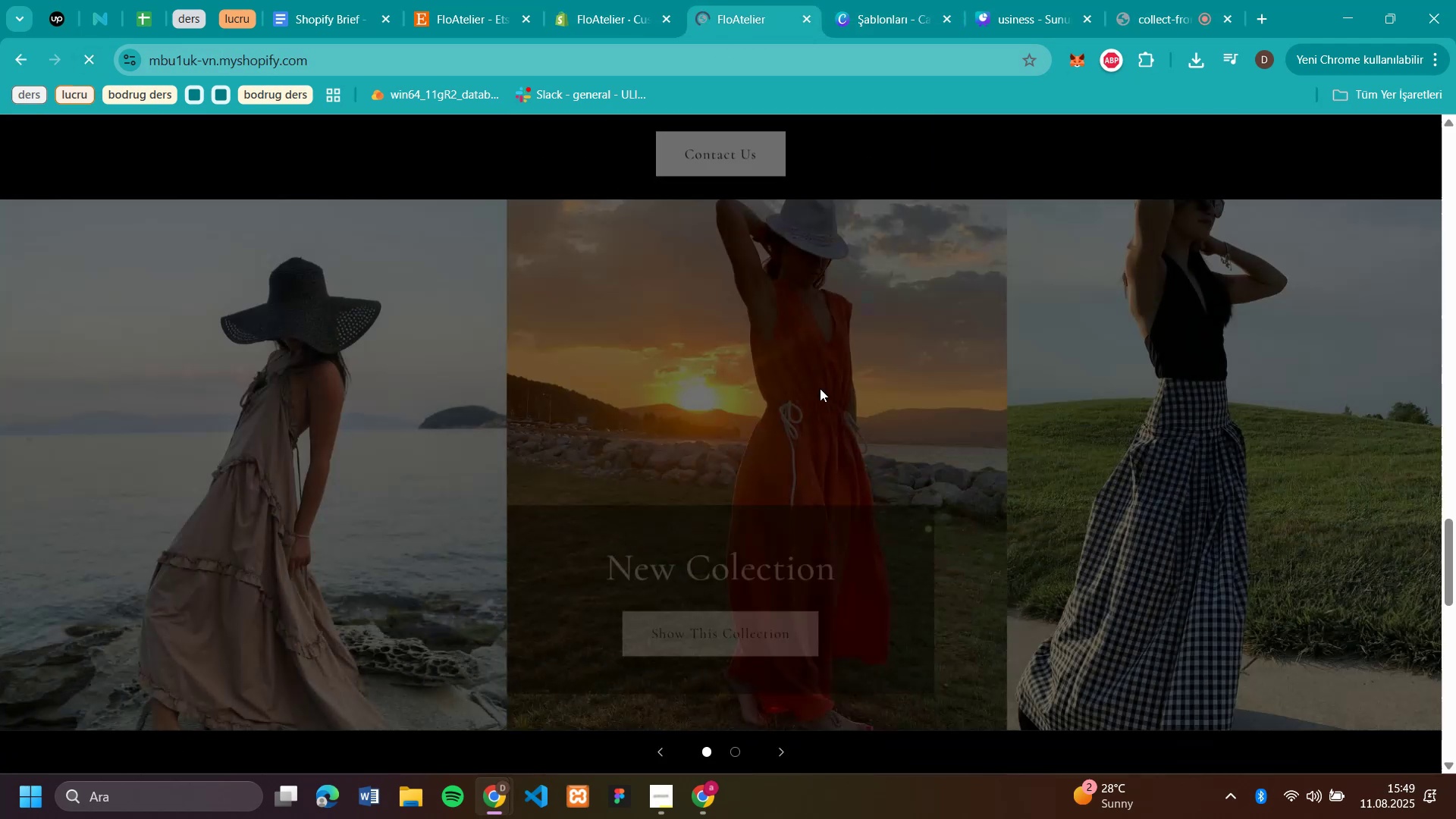 
scroll: coordinate [882, 411], scroll_direction: up, amount: 12.0
 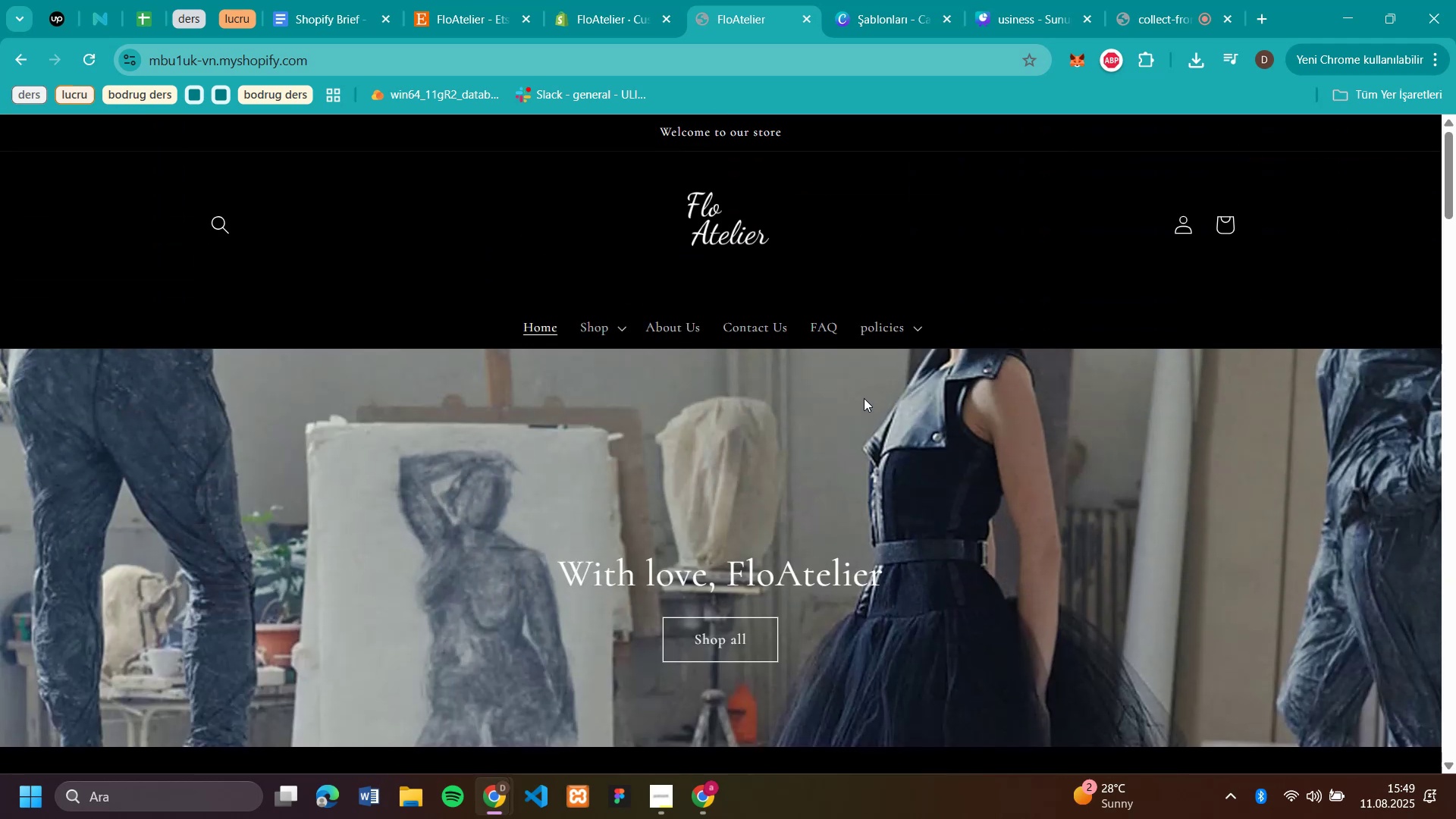 
right_click([848, 406])
 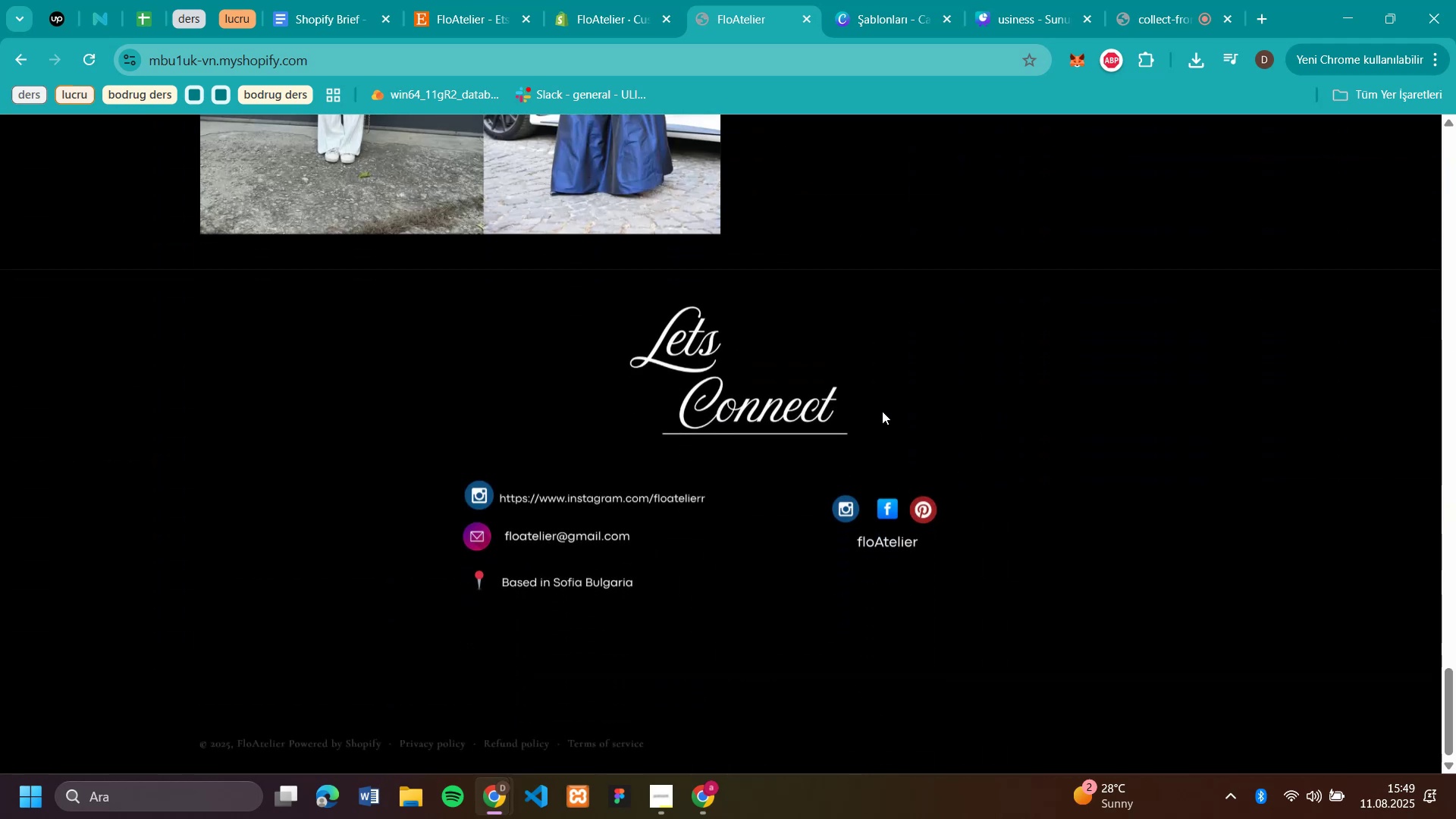 
left_click([617, 14])
 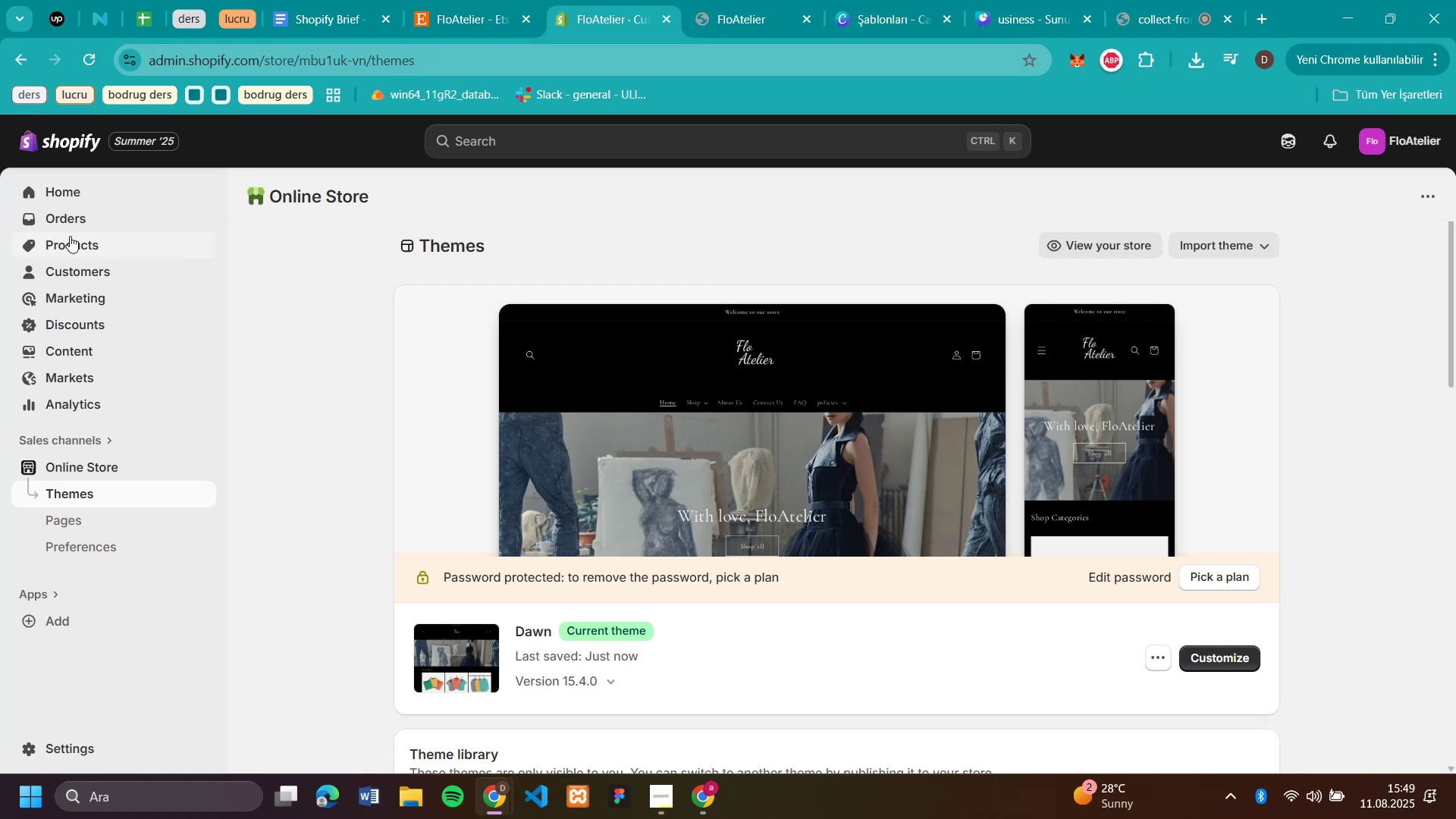 
left_click([74, 246])
 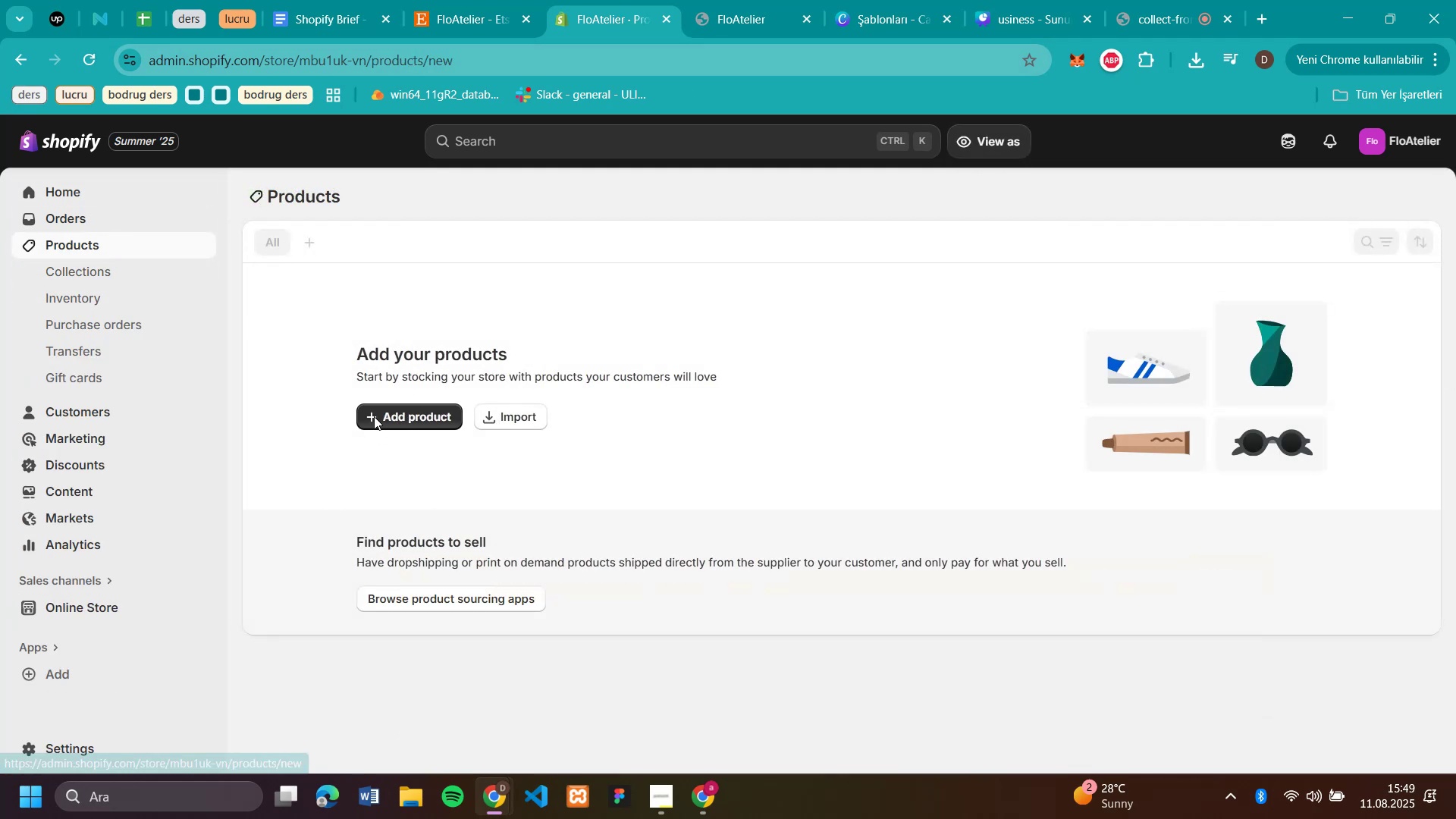 
wait(5.39)
 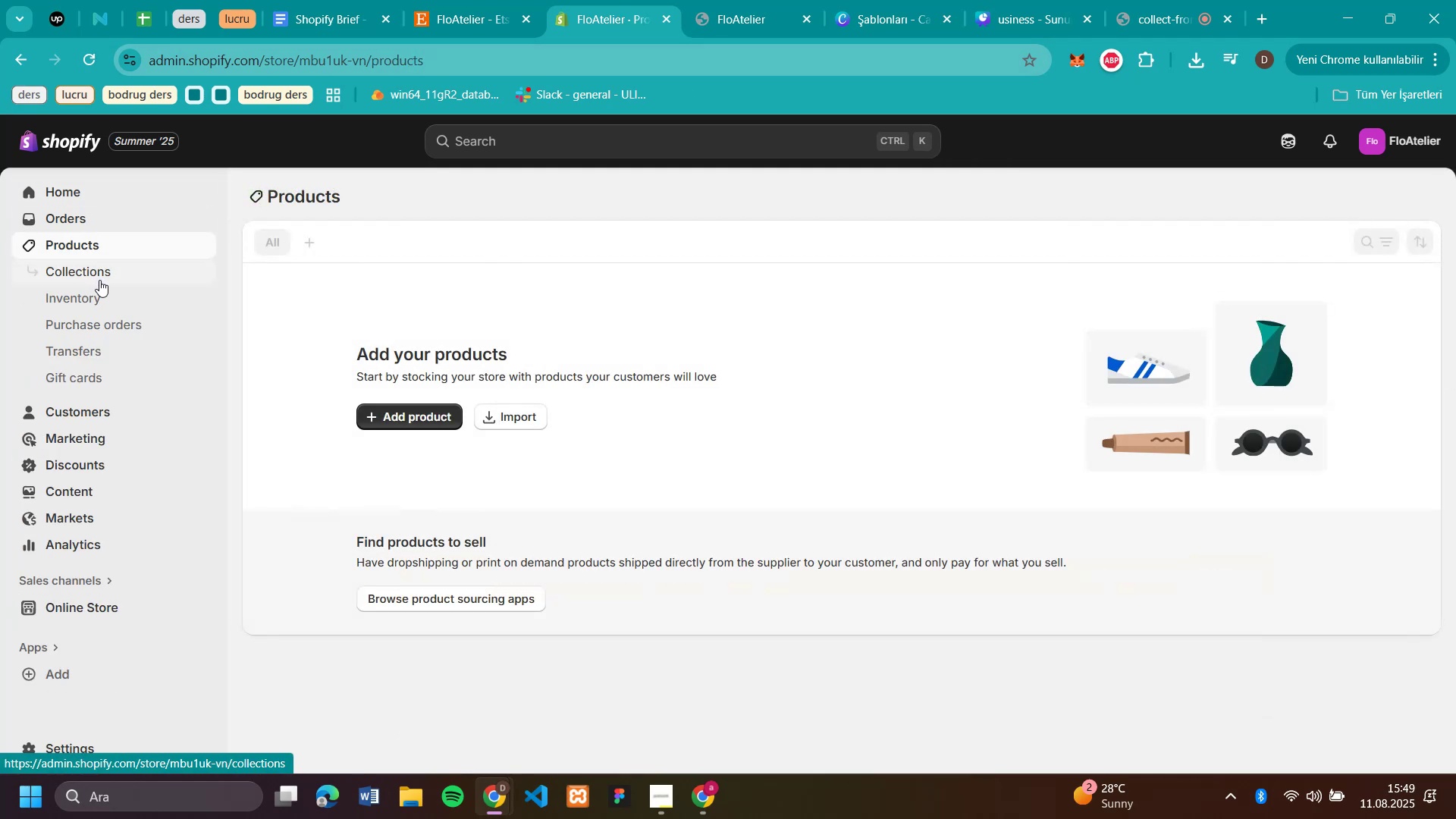 
left_click([466, 17])
 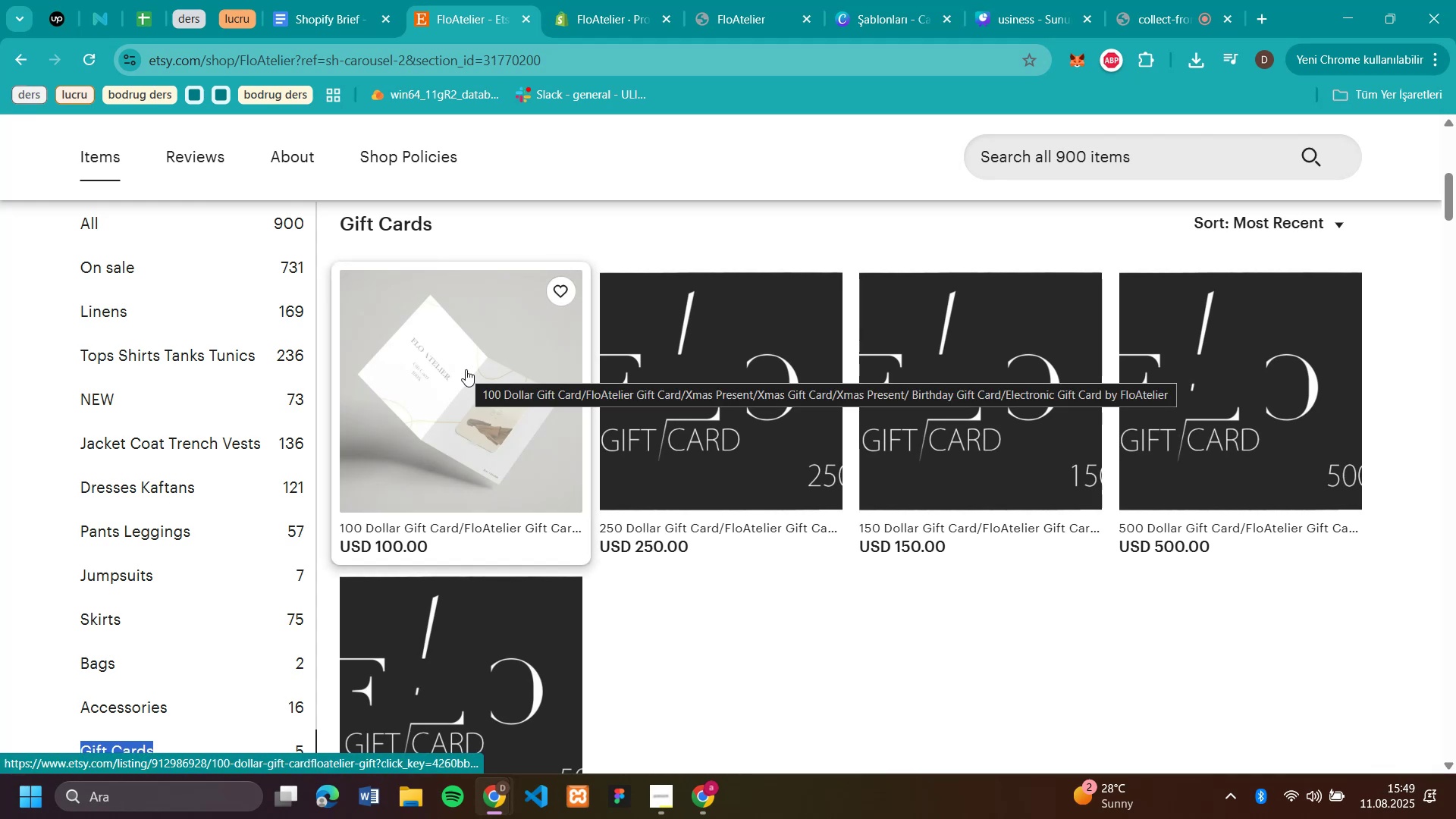 
wait(5.56)
 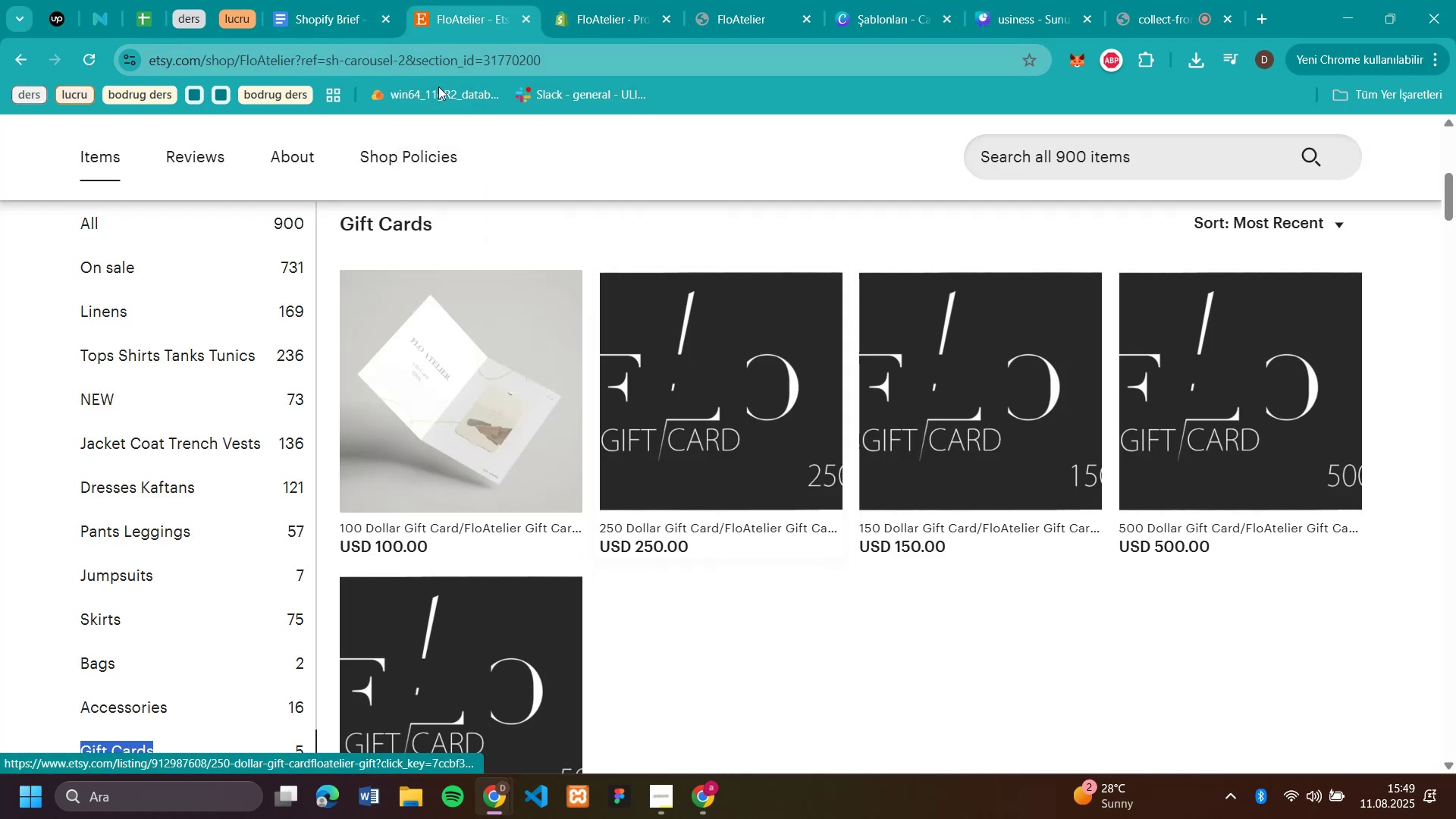 
left_click([466, 369])
 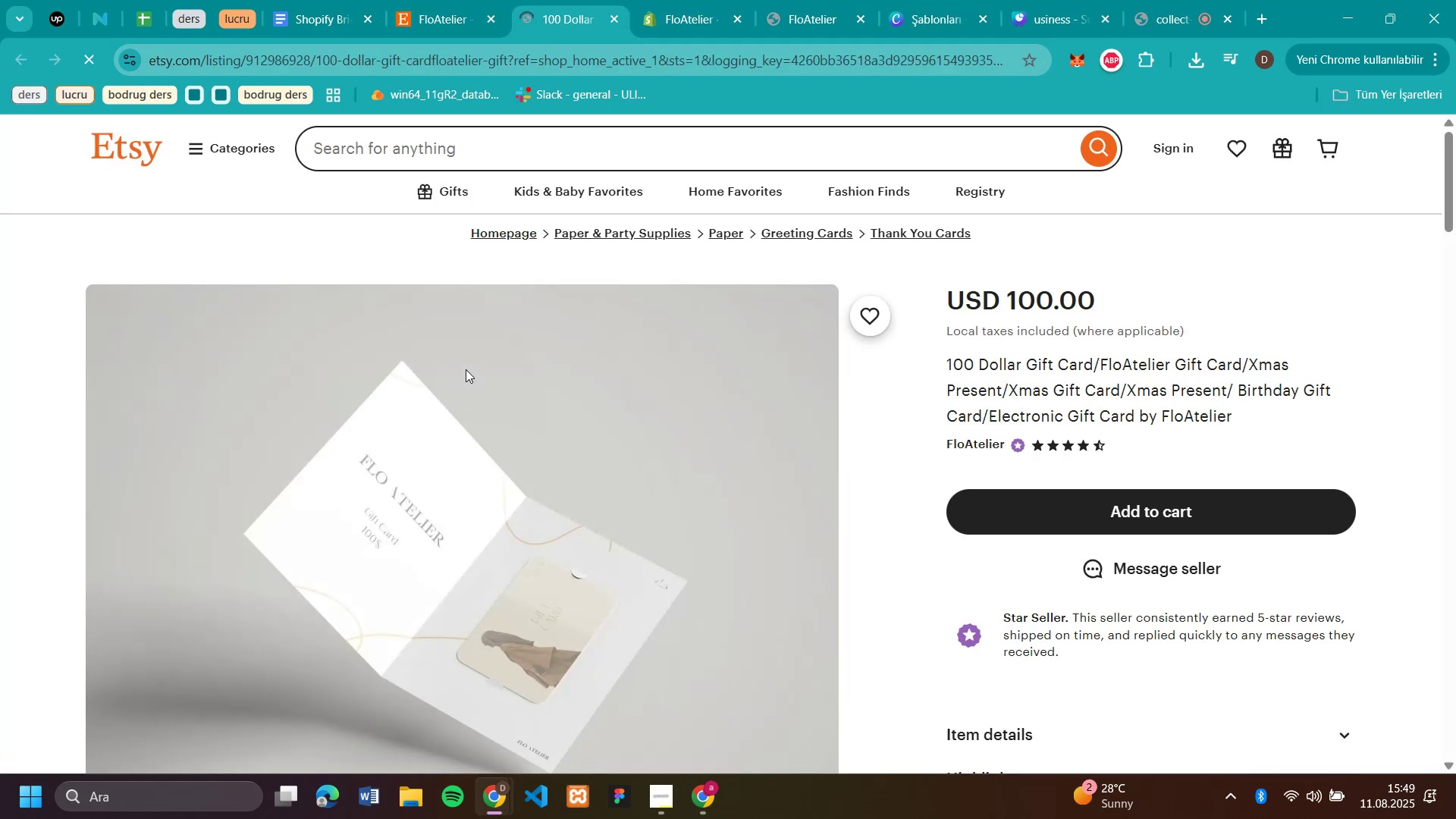 
scroll: coordinate [466, 369], scroll_direction: none, amount: 0.0
 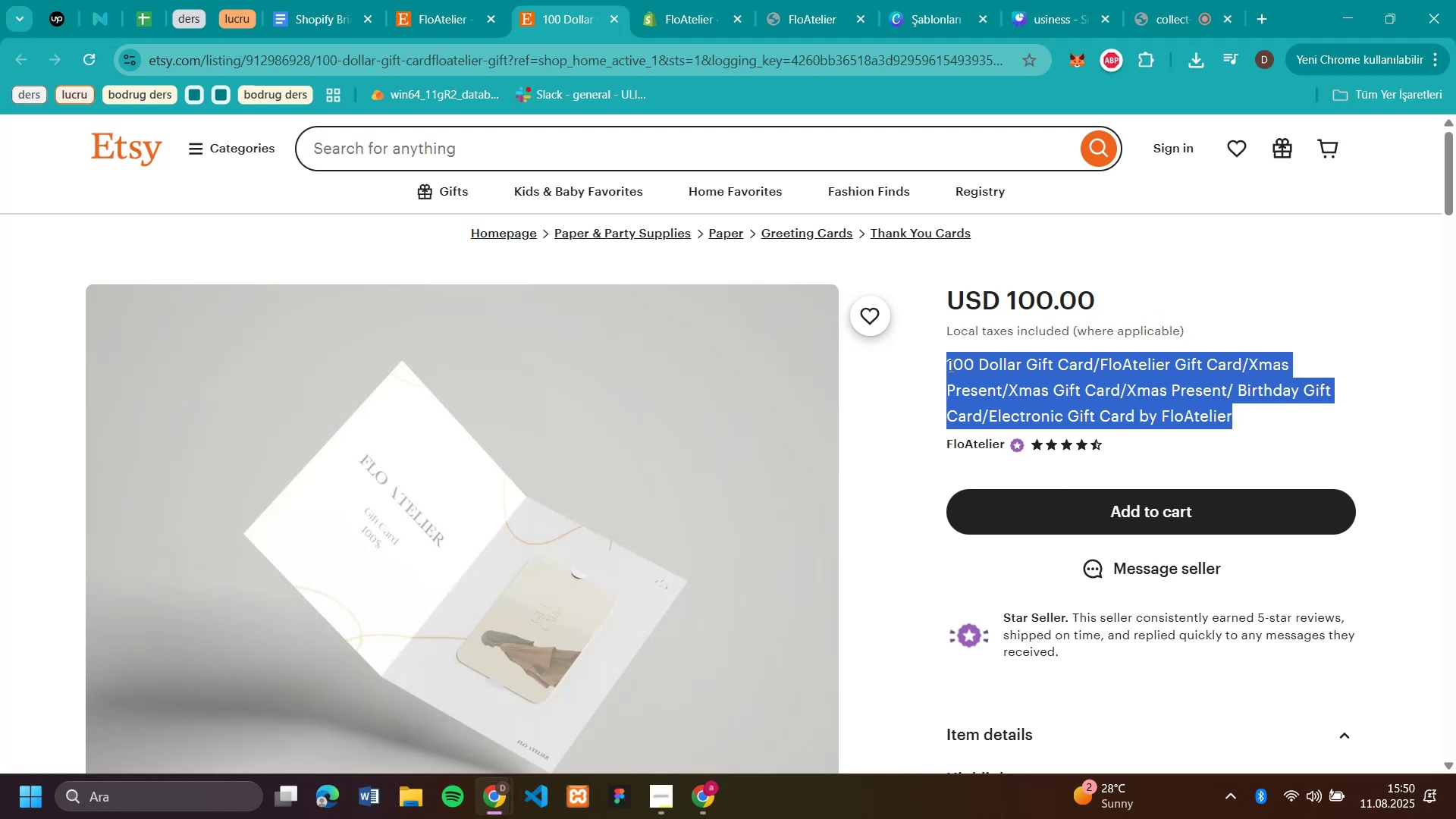 
wait(6.99)
 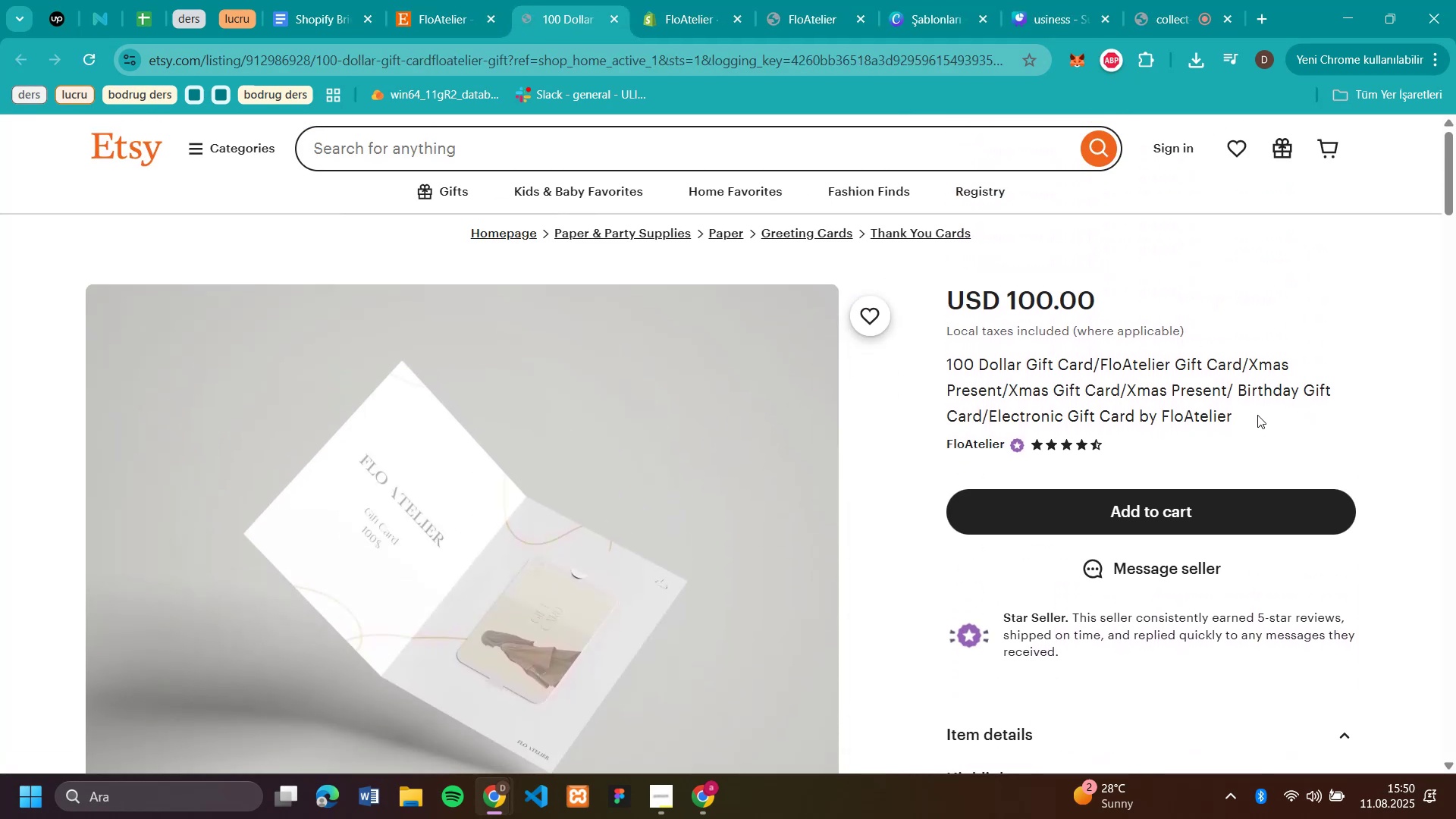 
key(Control+C)
 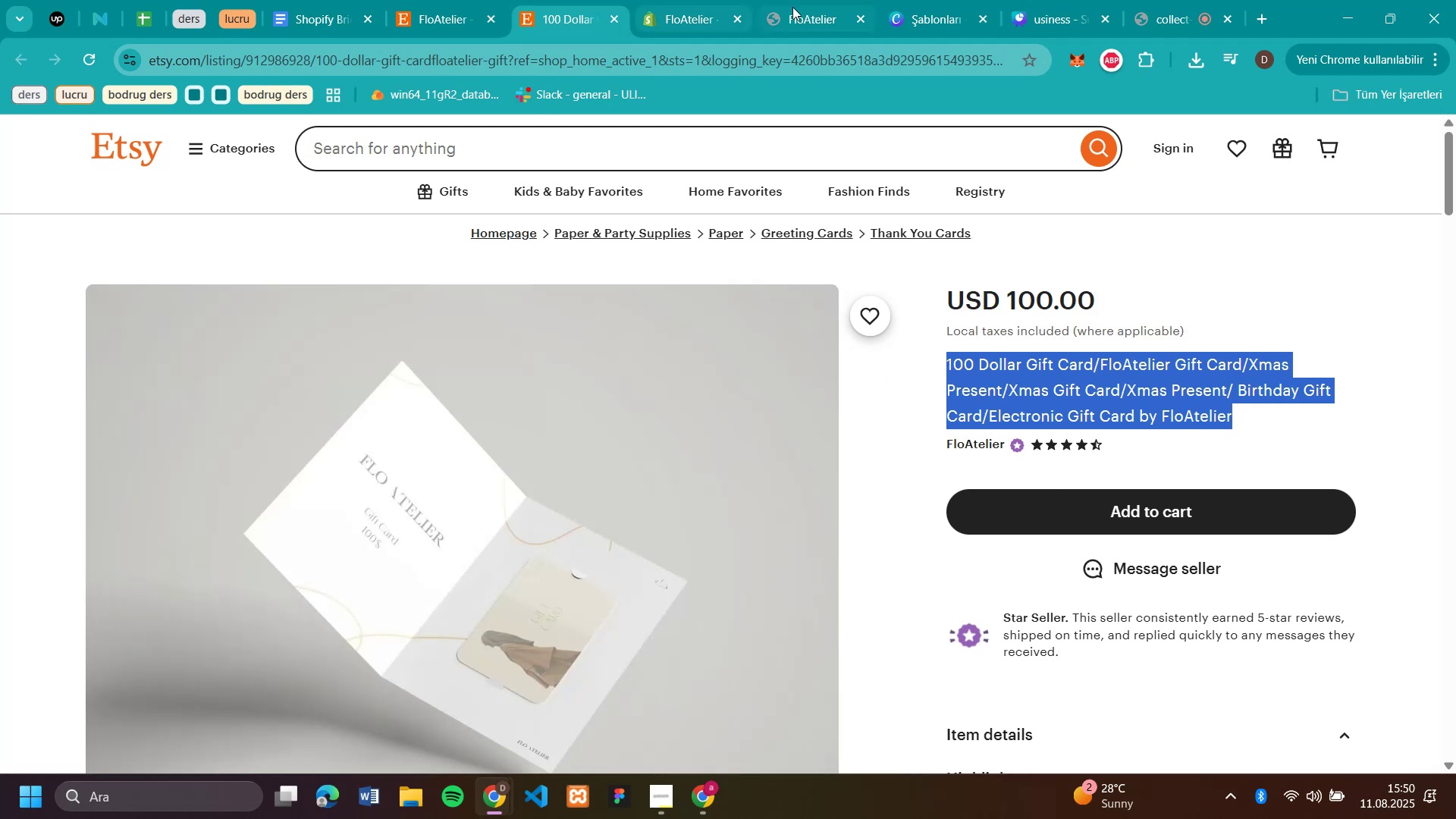 
left_click([818, 11])
 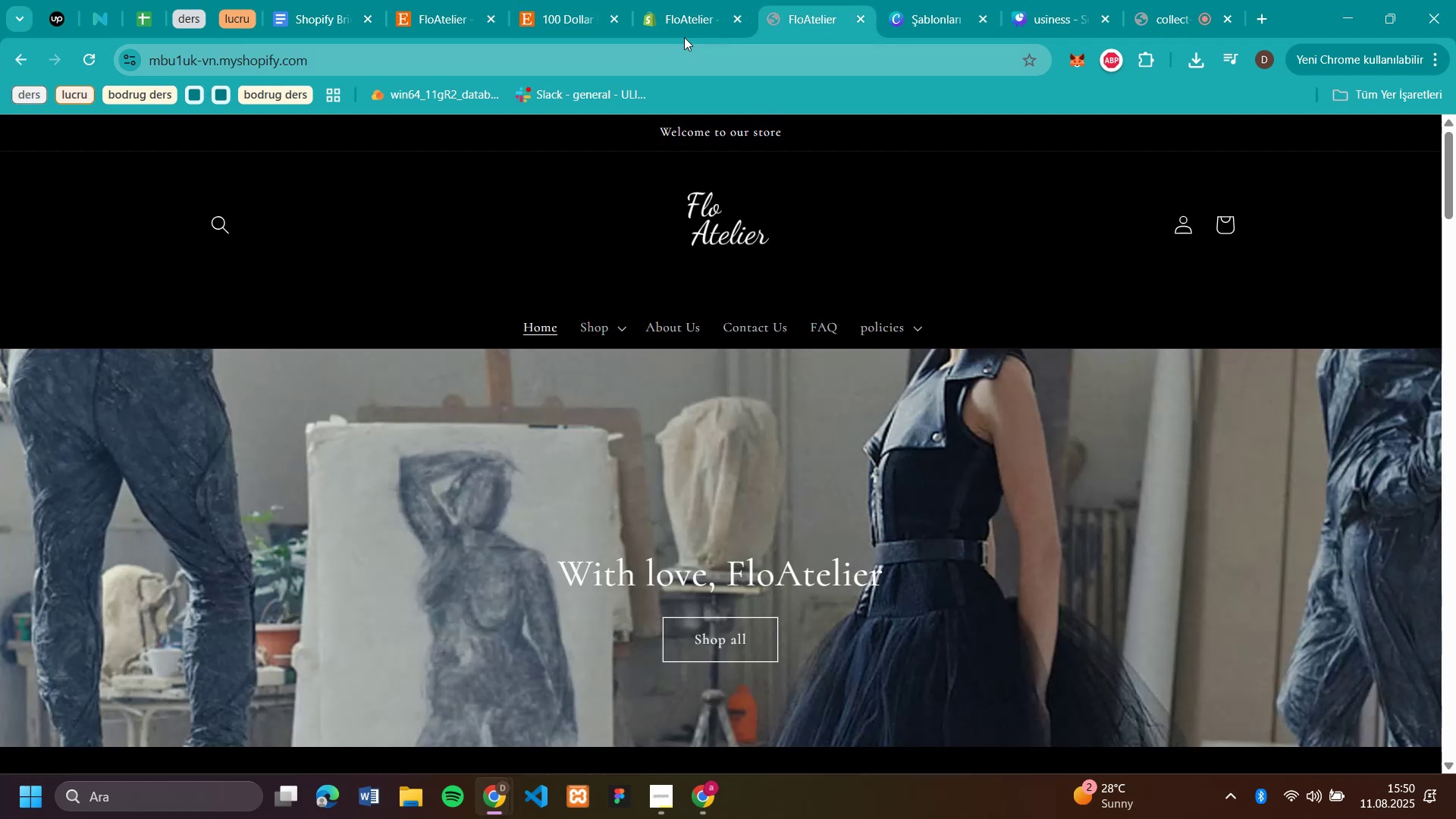 
left_click([689, 24])
 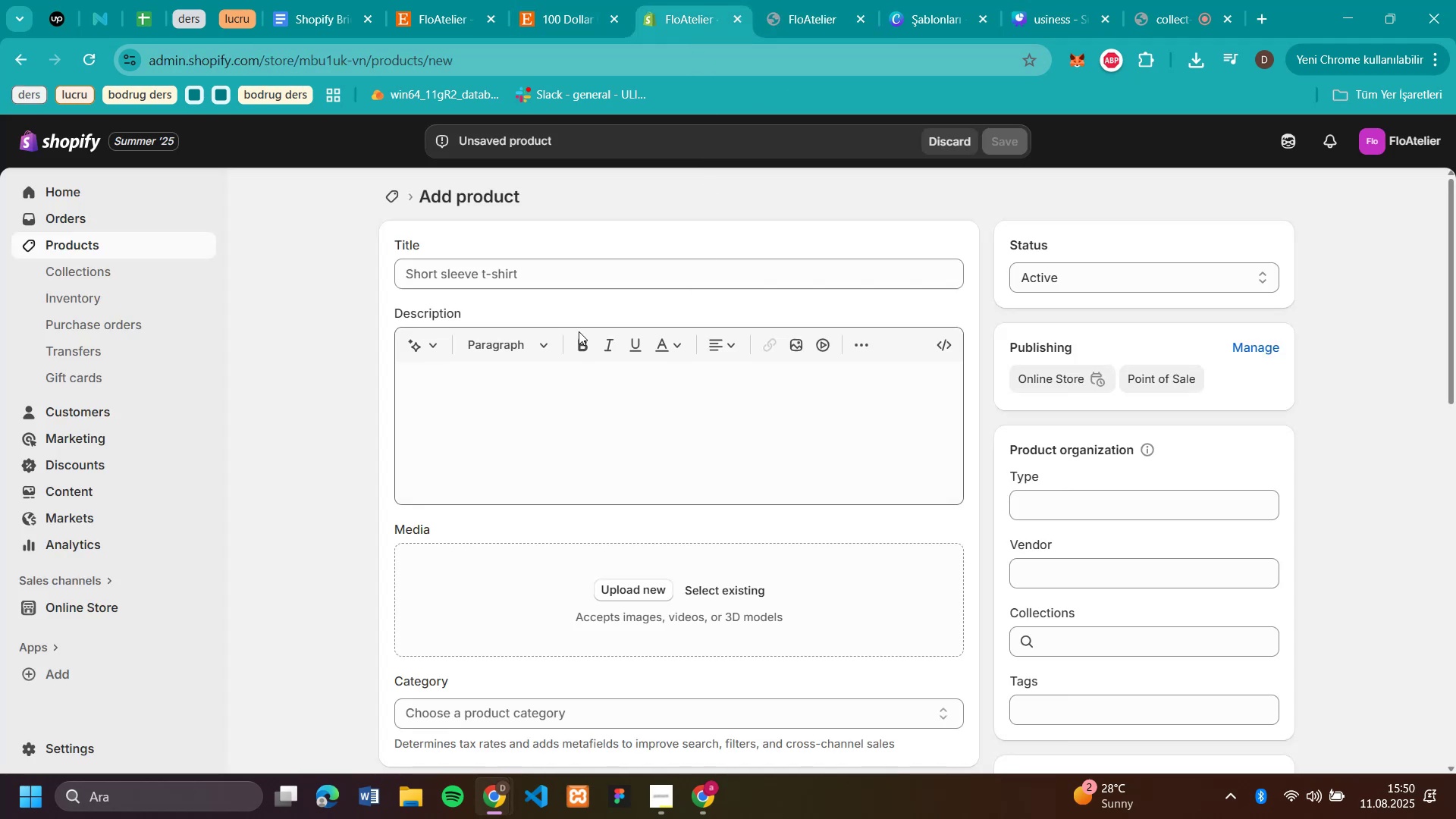 
left_click([552, 271])
 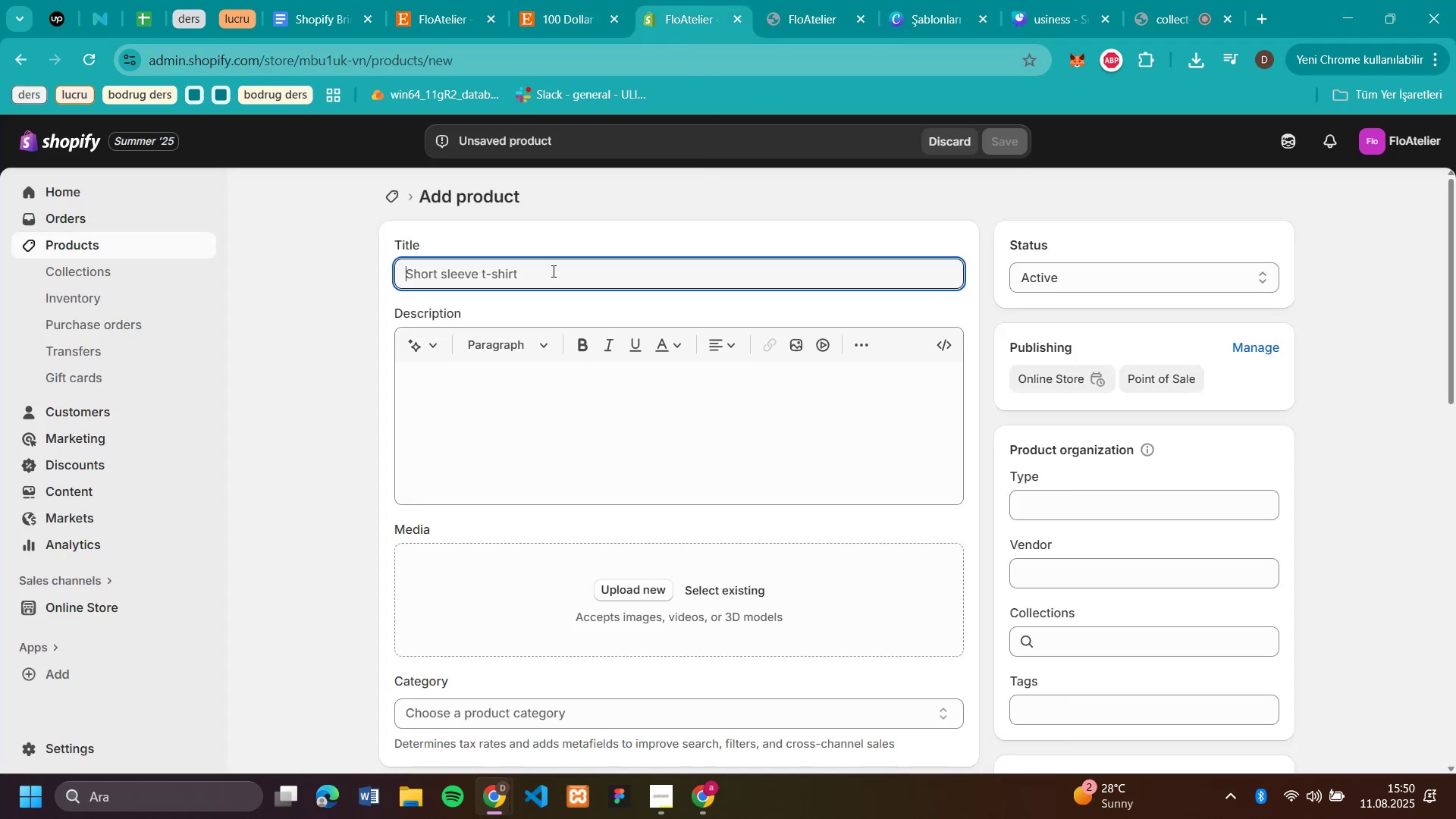 
key(Control+V)
 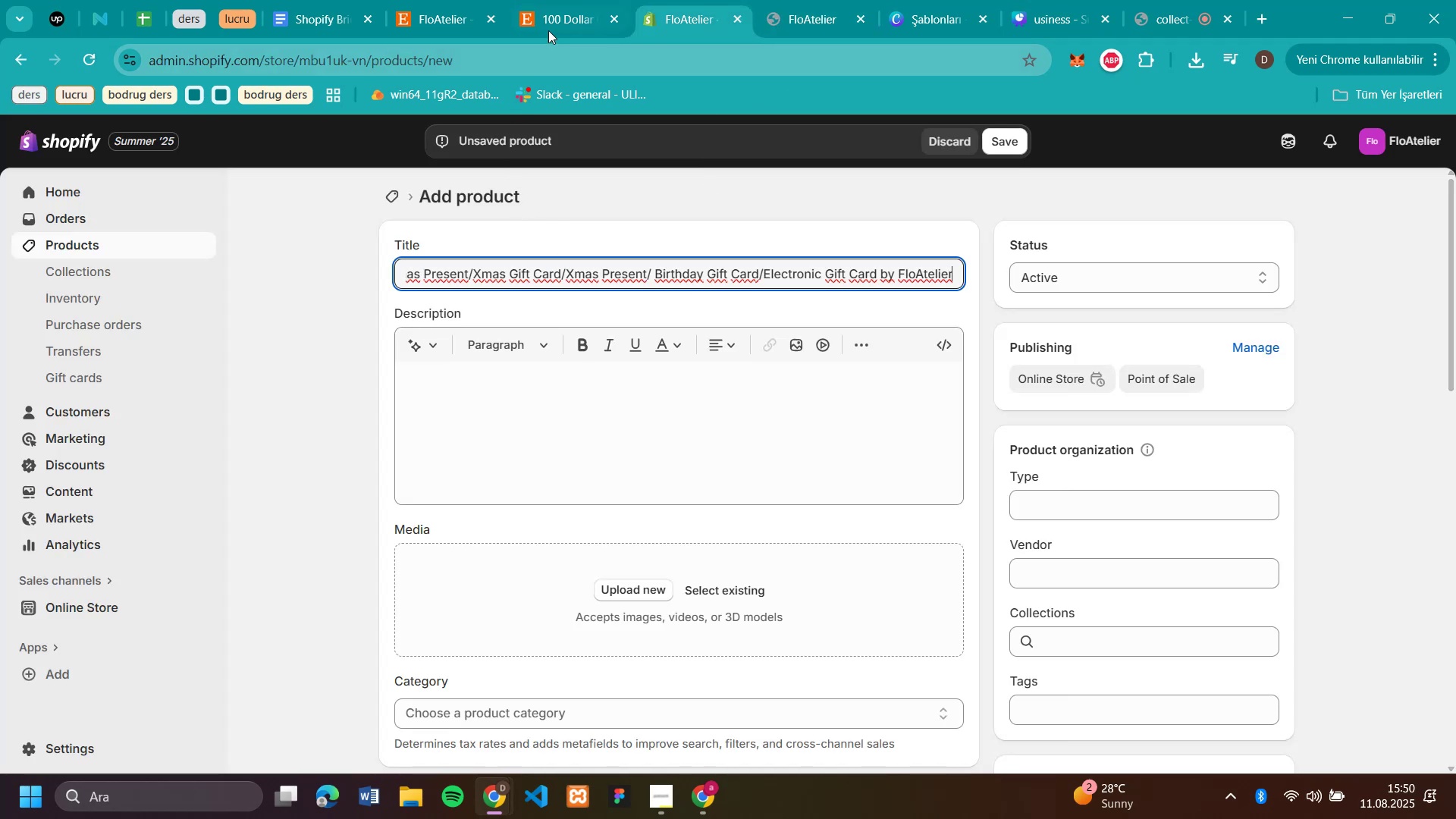 
left_click([556, 23])
 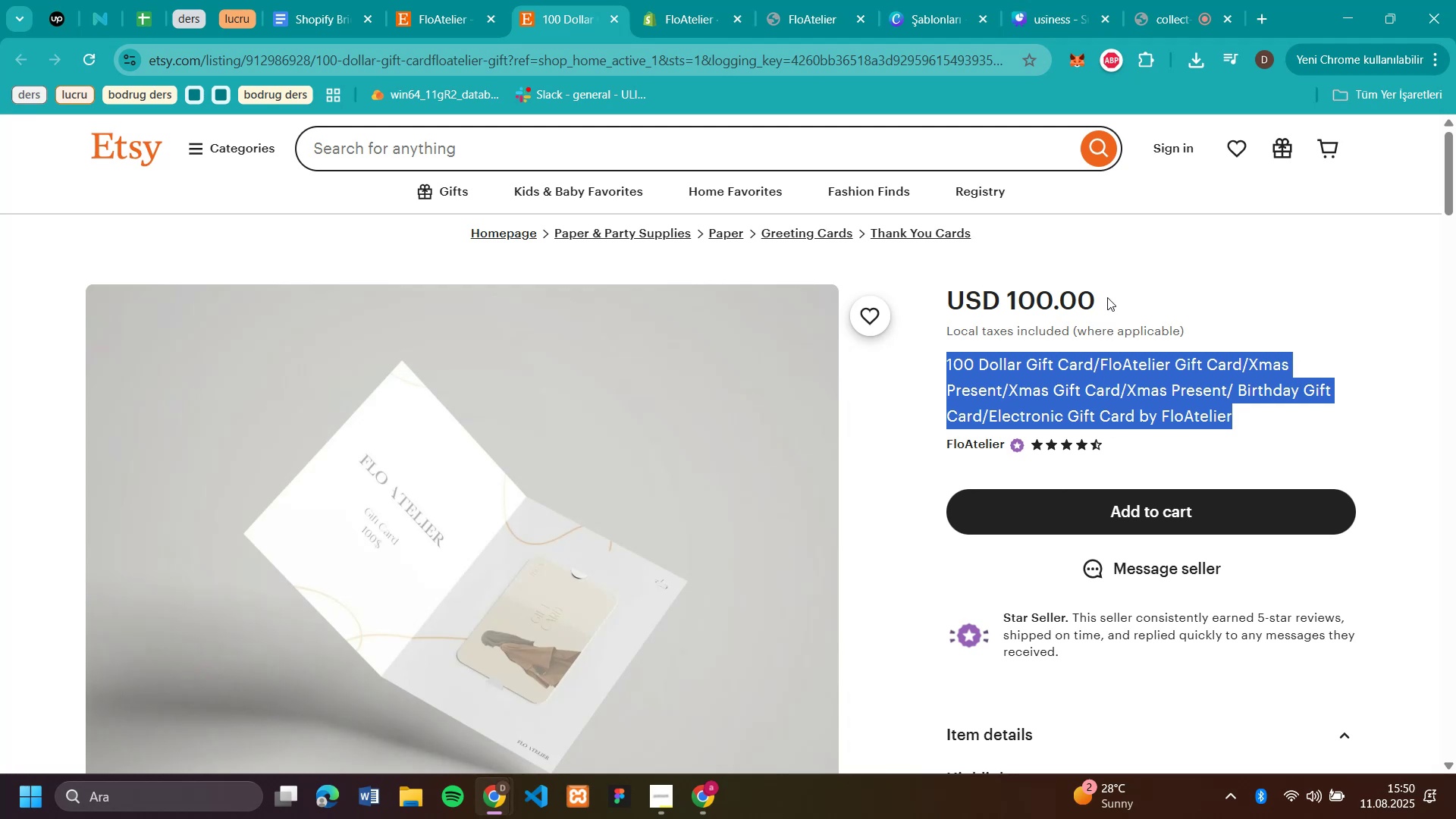 
scroll: coordinate [1252, 341], scroll_direction: down, amount: 7.0
 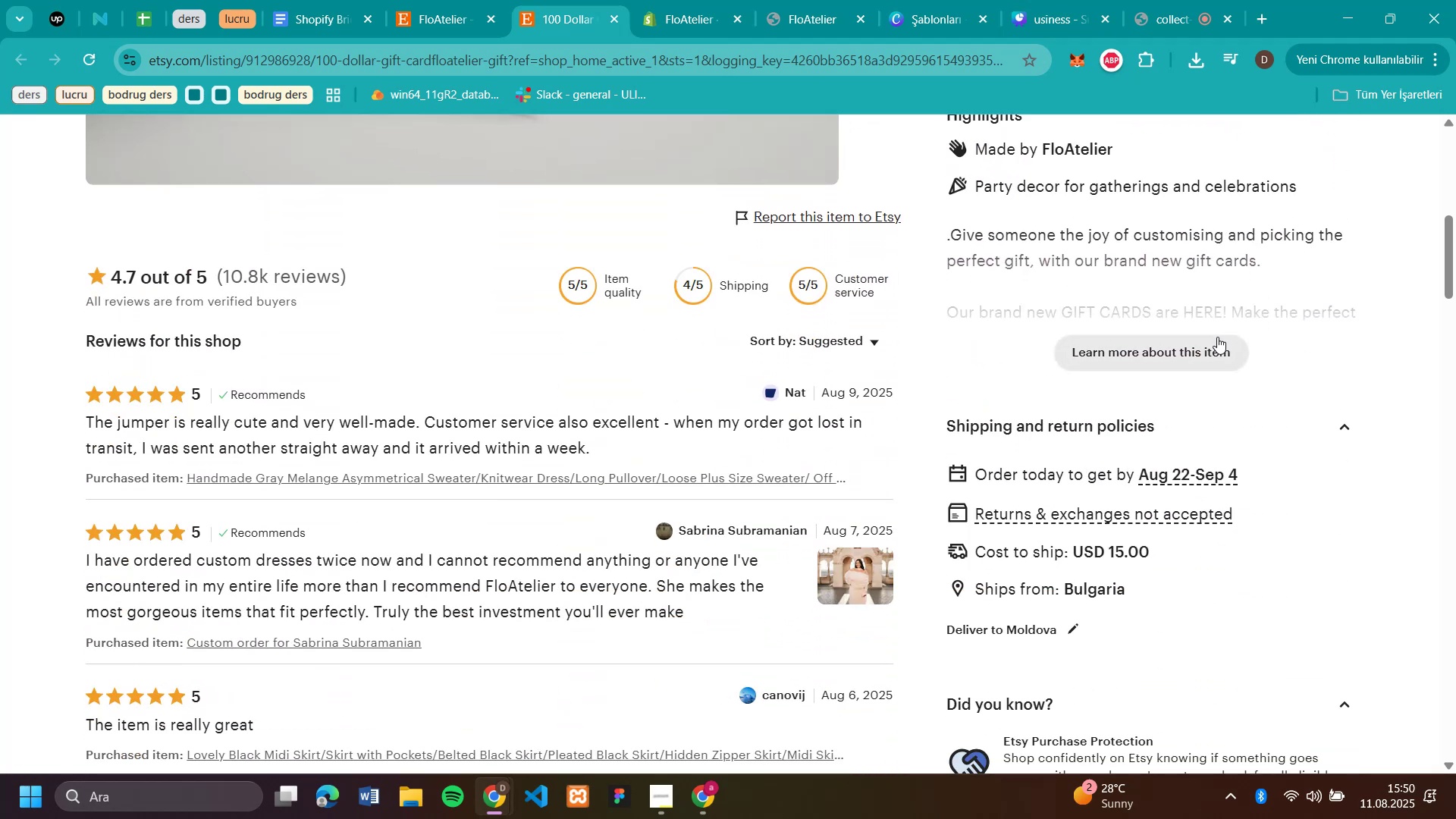 
left_click([1210, 344])
 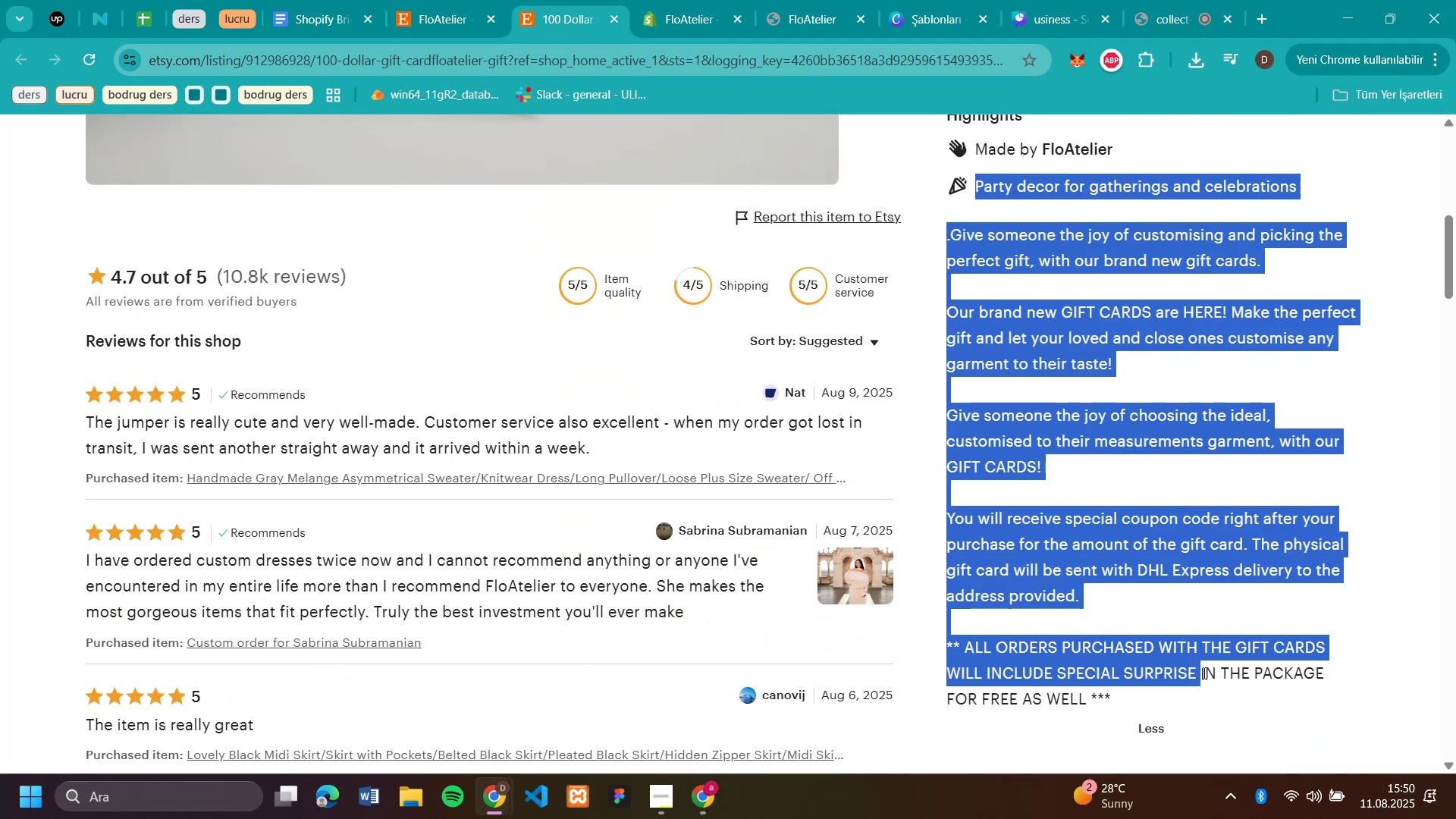 
key(Control+C)
 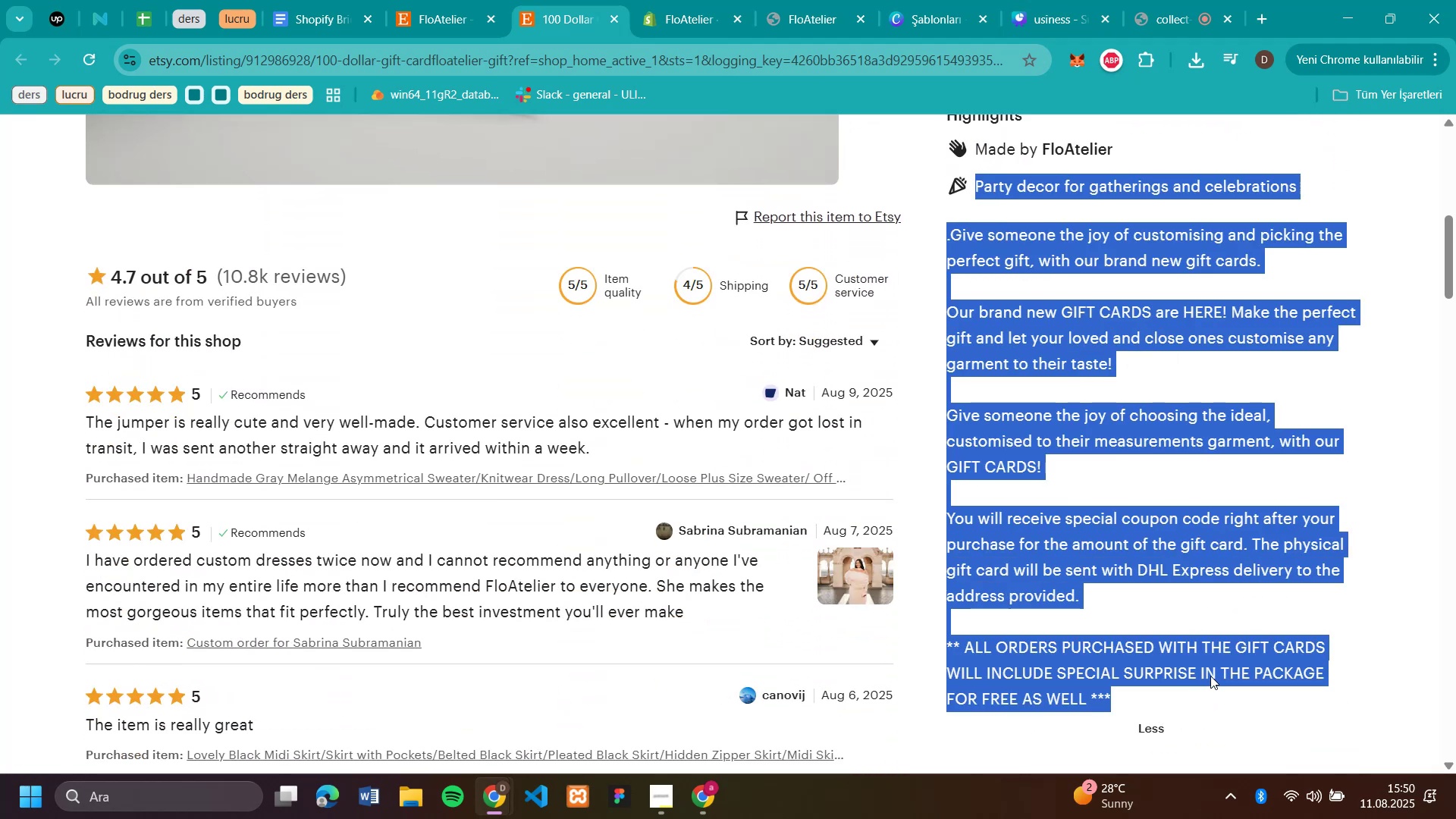 
scroll: coordinate [1366, 496], scroll_direction: down, amount: 3.0
 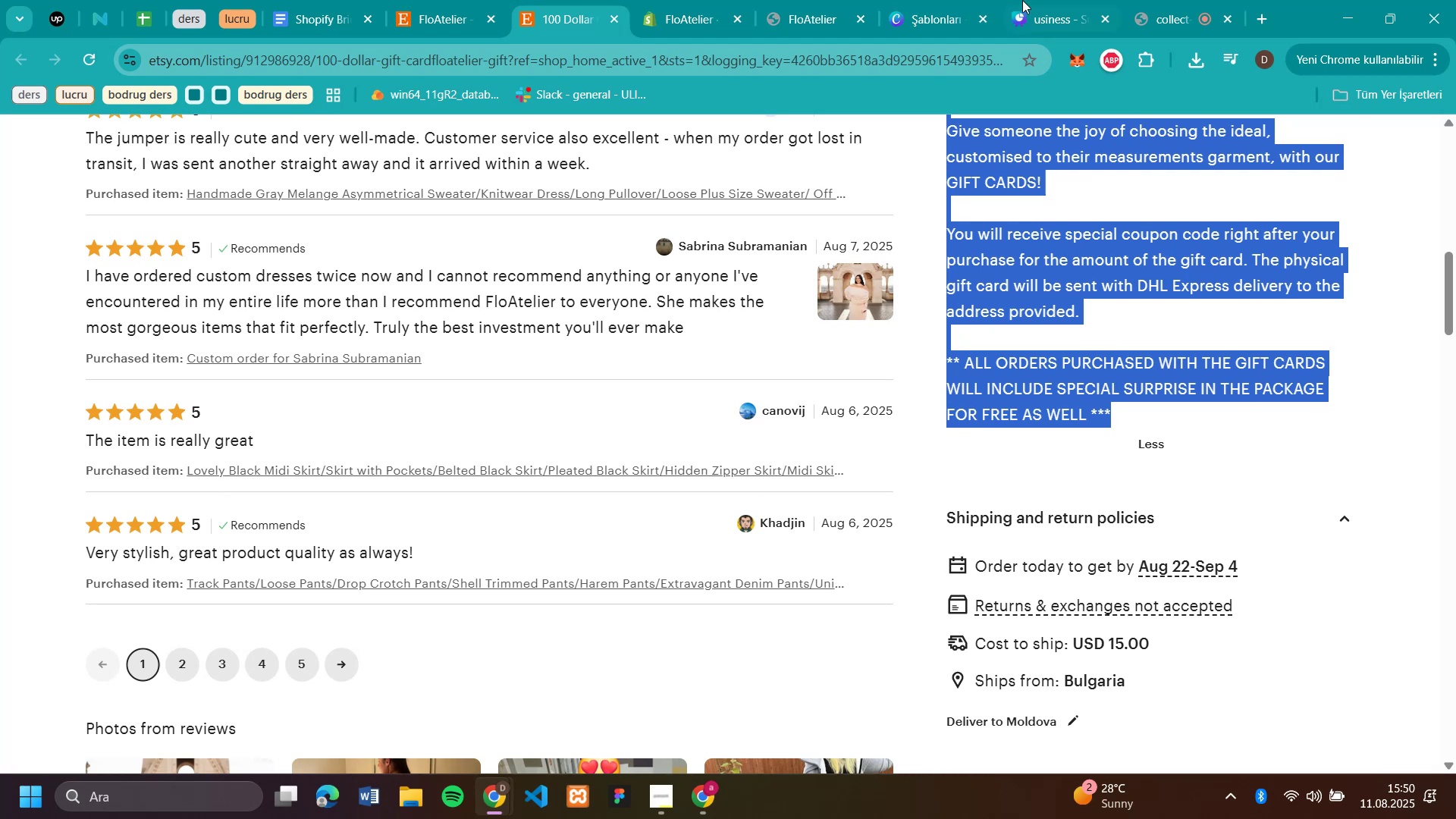 
left_click([678, 22])
 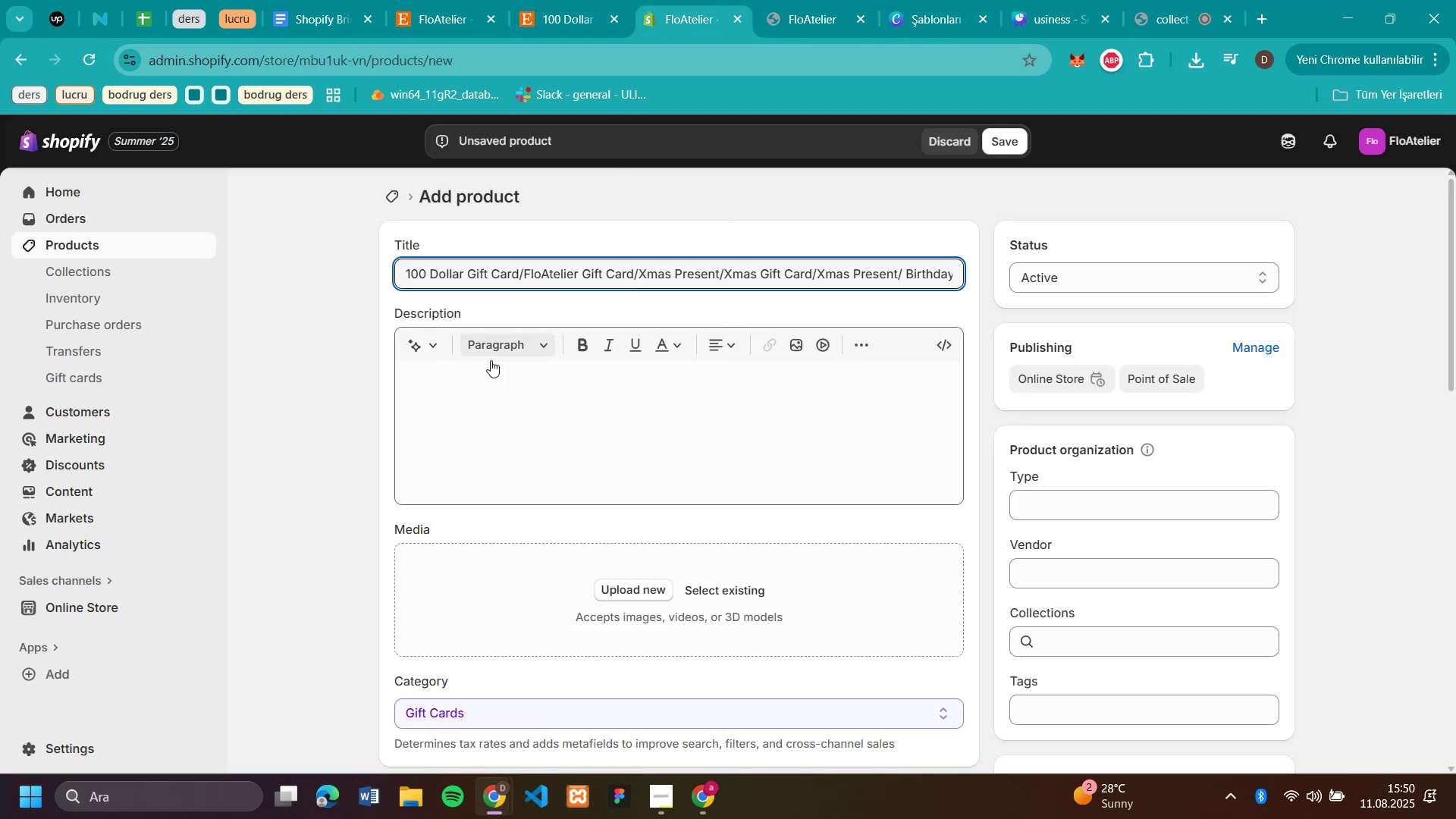 
left_click([478, 408])
 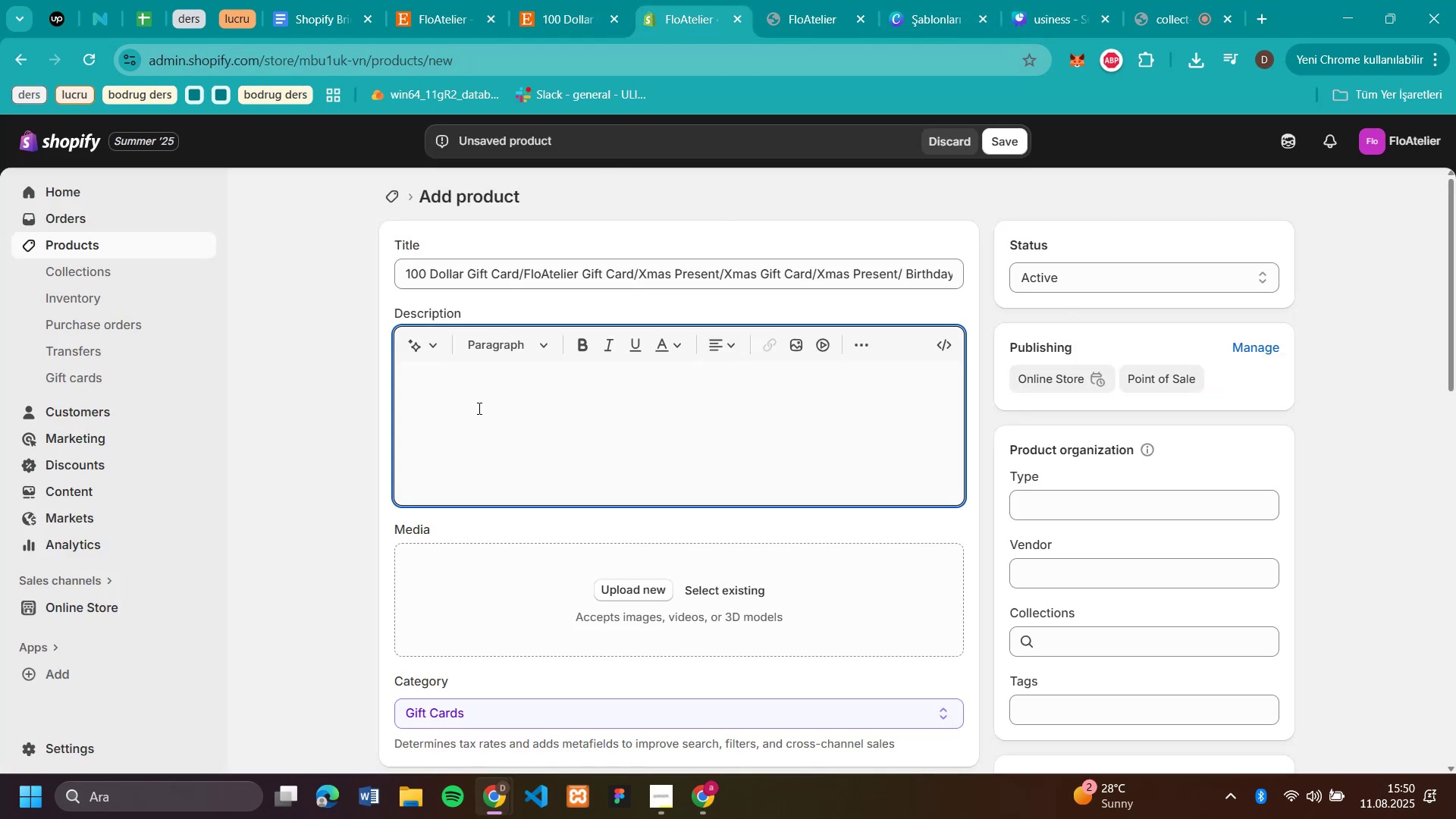 
key(Control+V)
 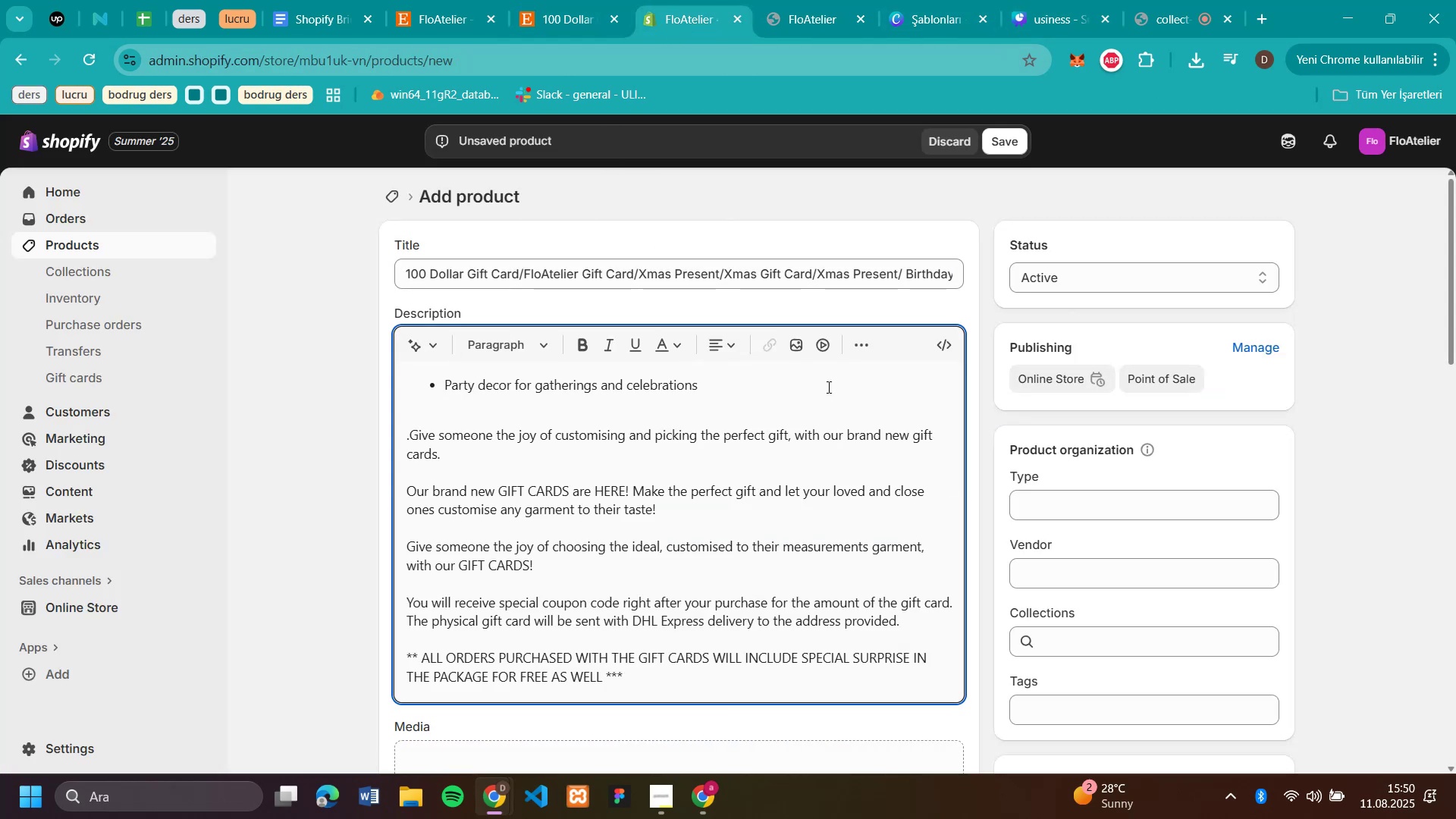 
scroll: coordinate [837, 365], scroll_direction: down, amount: 6.0
 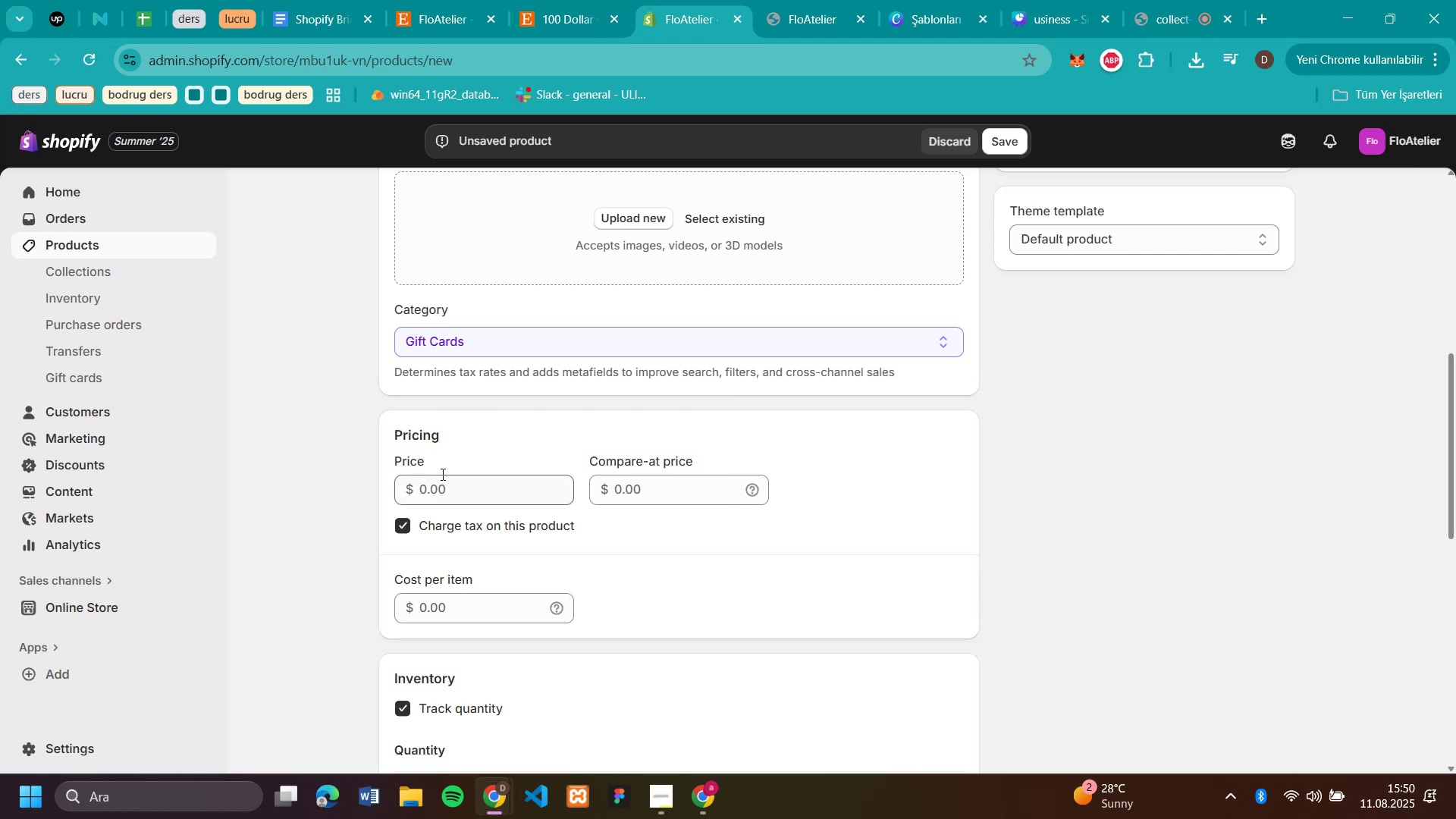 
type(100)
 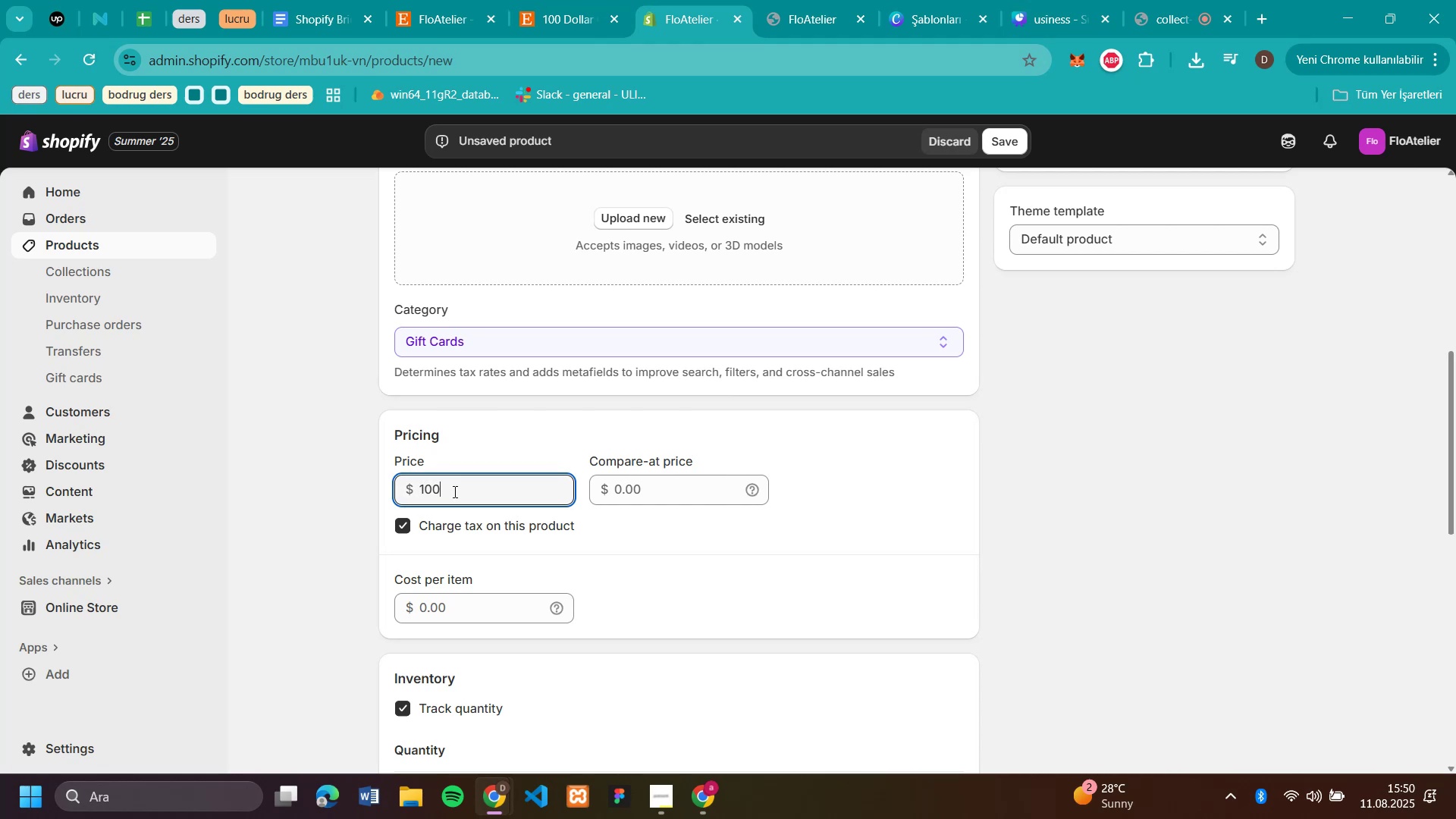 
scroll: coordinate [682, 502], scroll_direction: down, amount: 4.0
 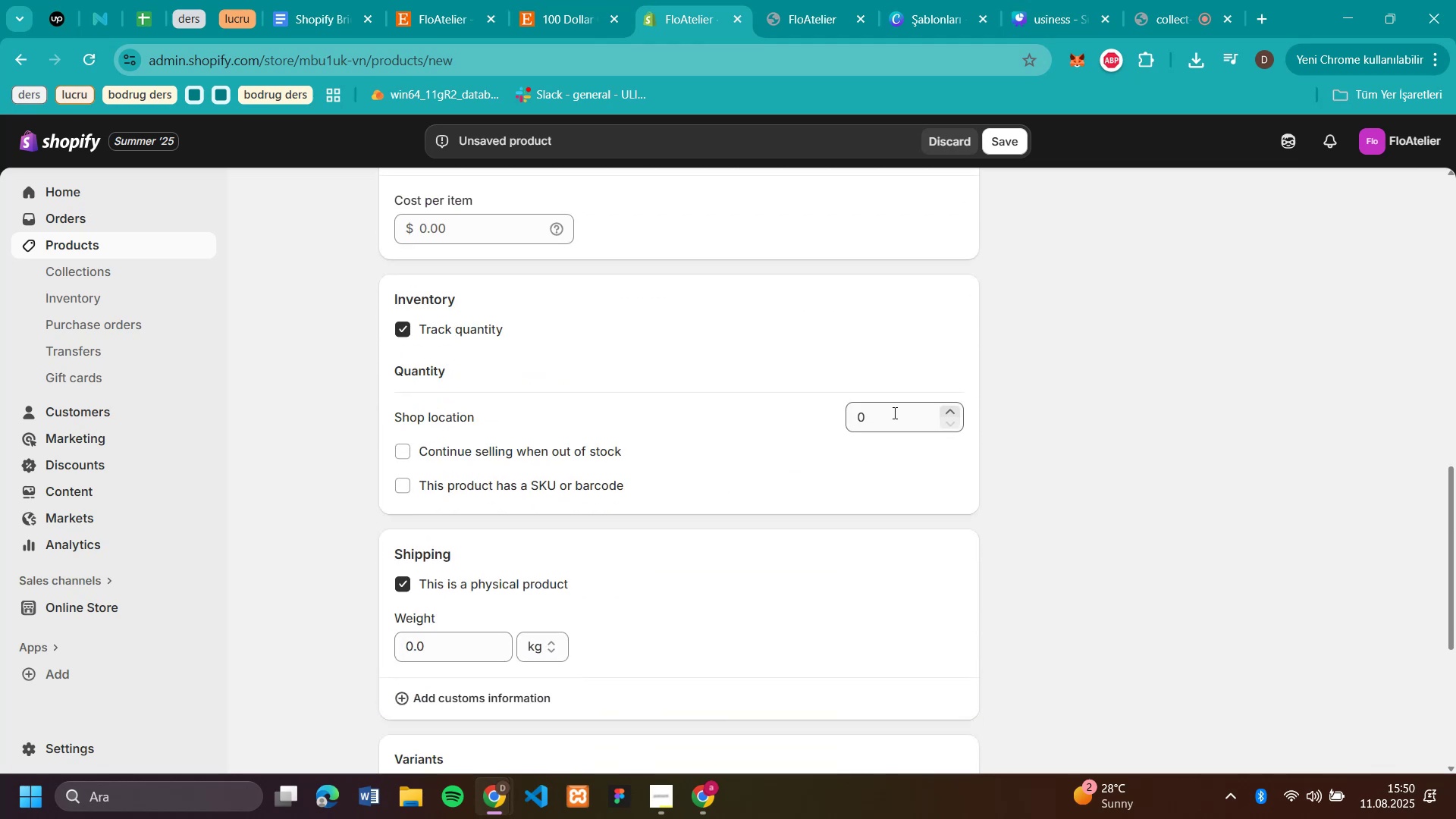 
left_click([893, 413])
 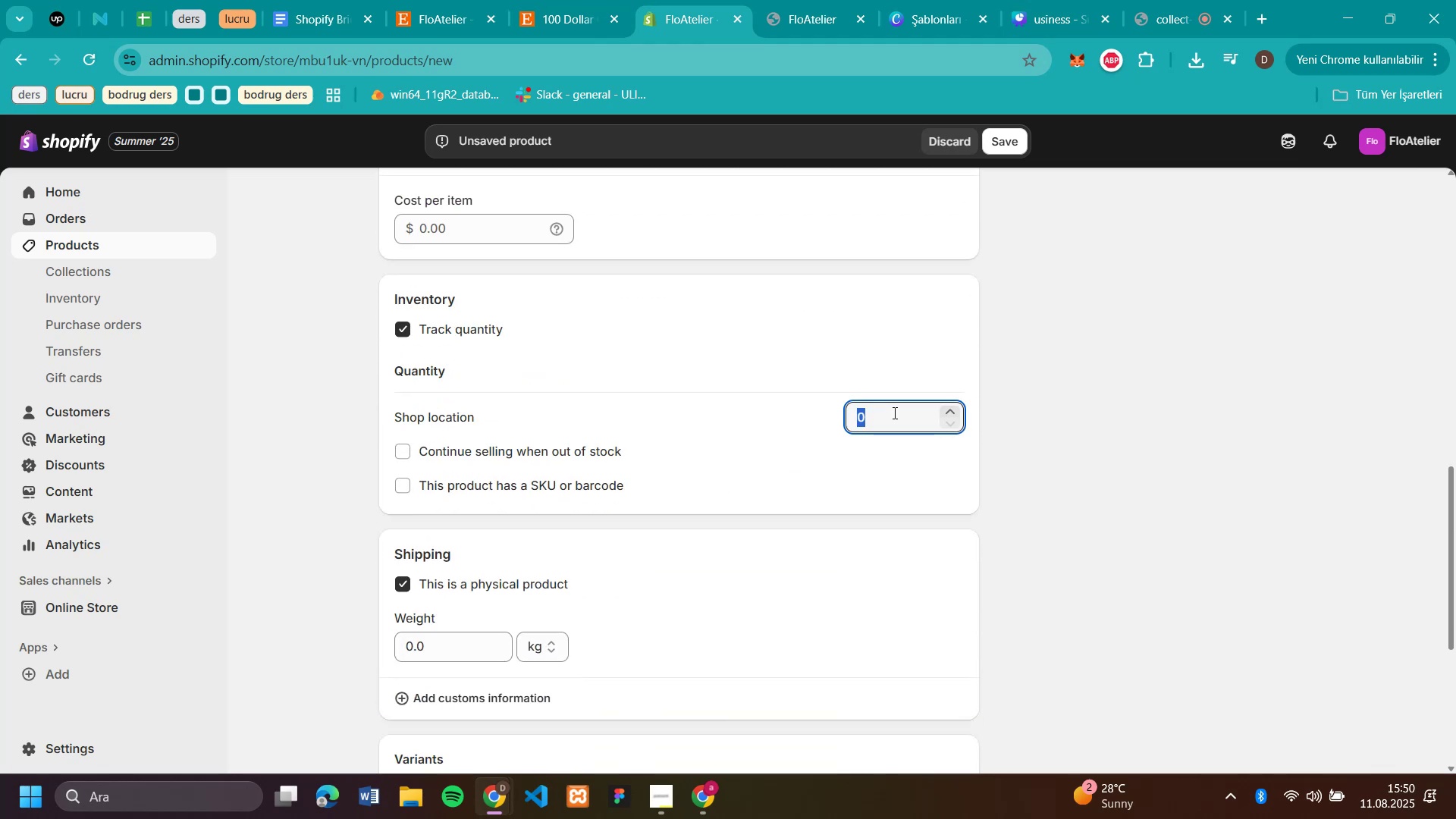 
type(50)
 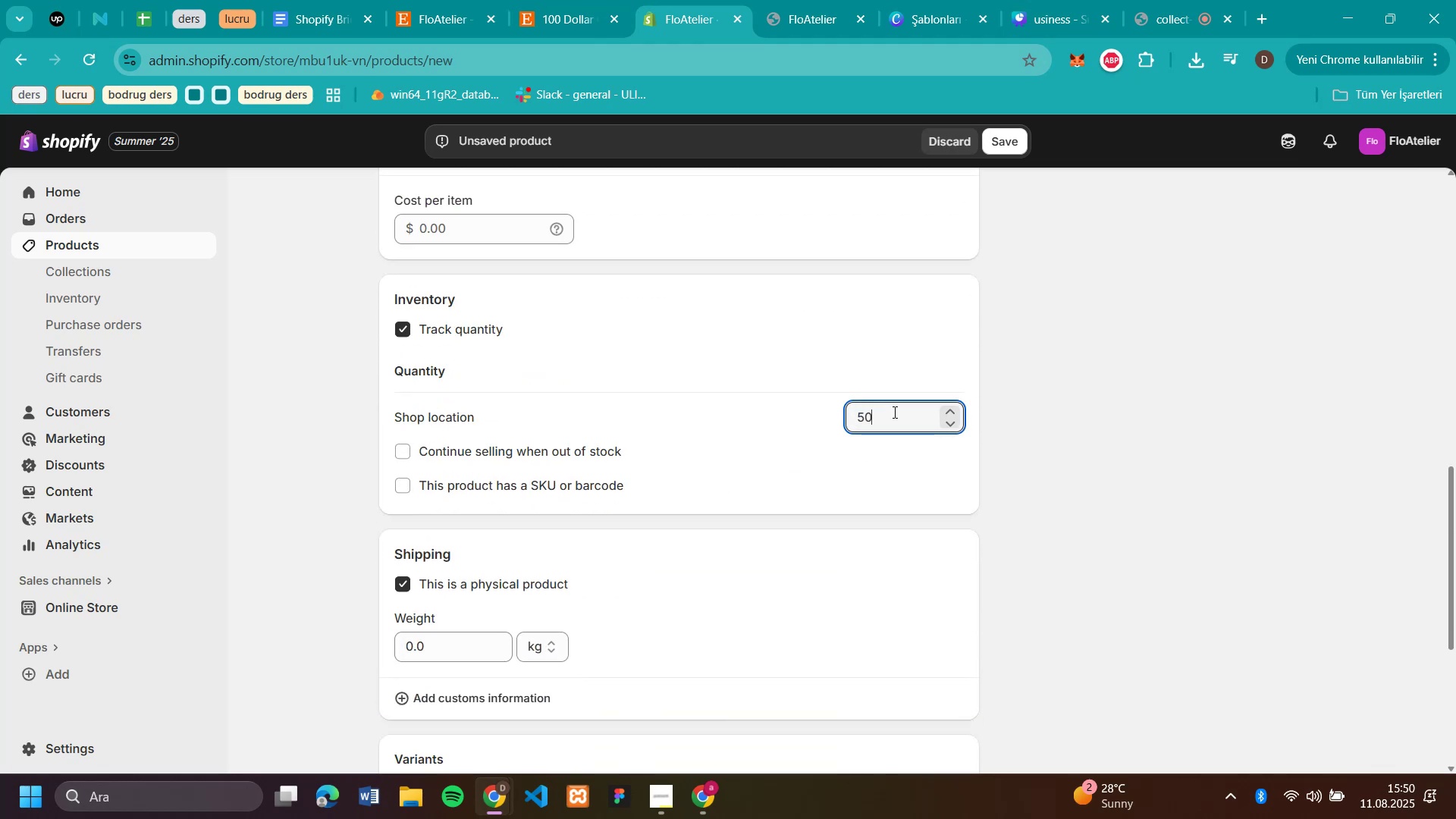 
scroll: coordinate [659, 388], scroll_direction: up, amount: 11.0
 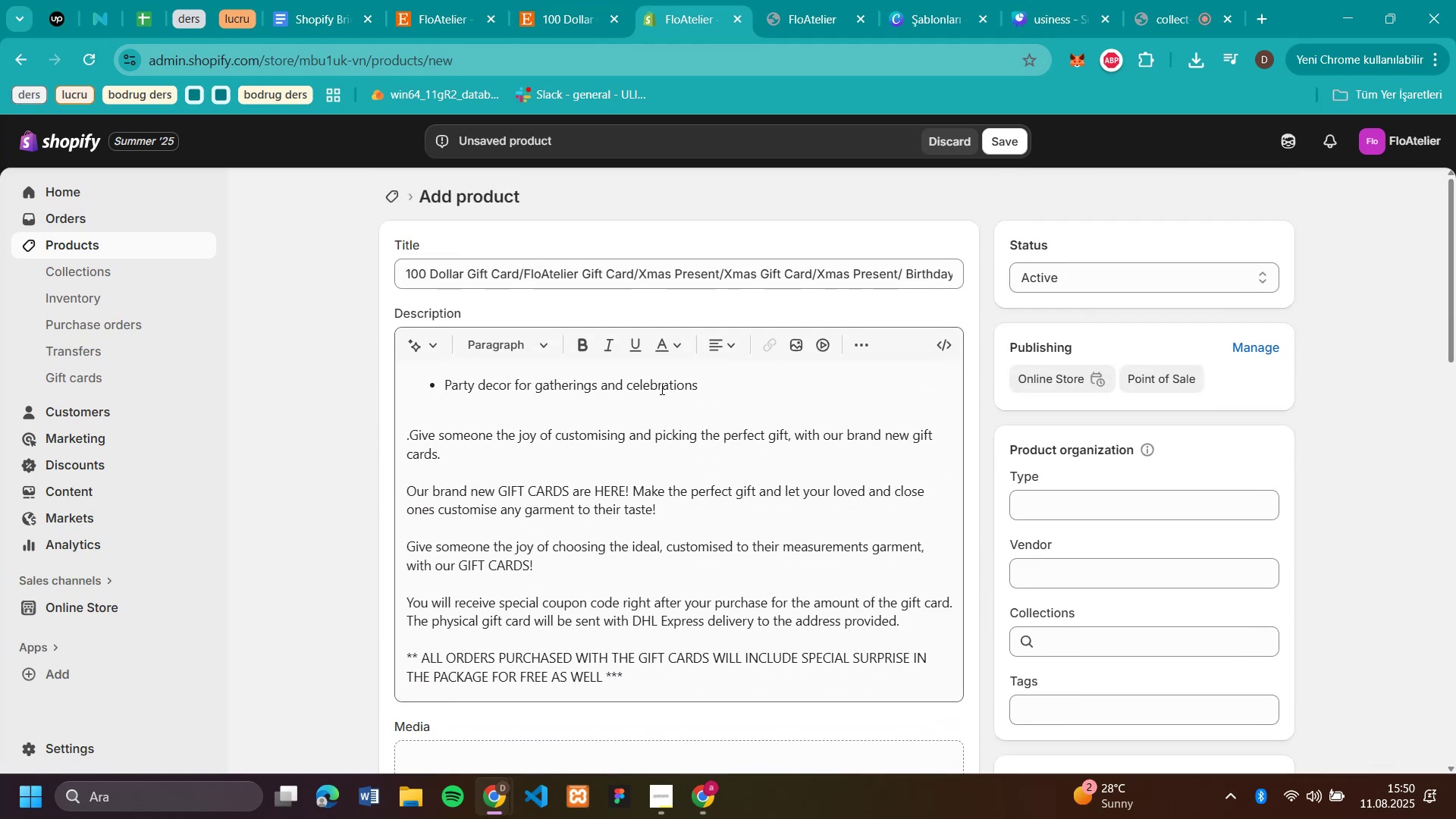 
scroll: coordinate [1029, 471], scroll_direction: down, amount: 2.0
 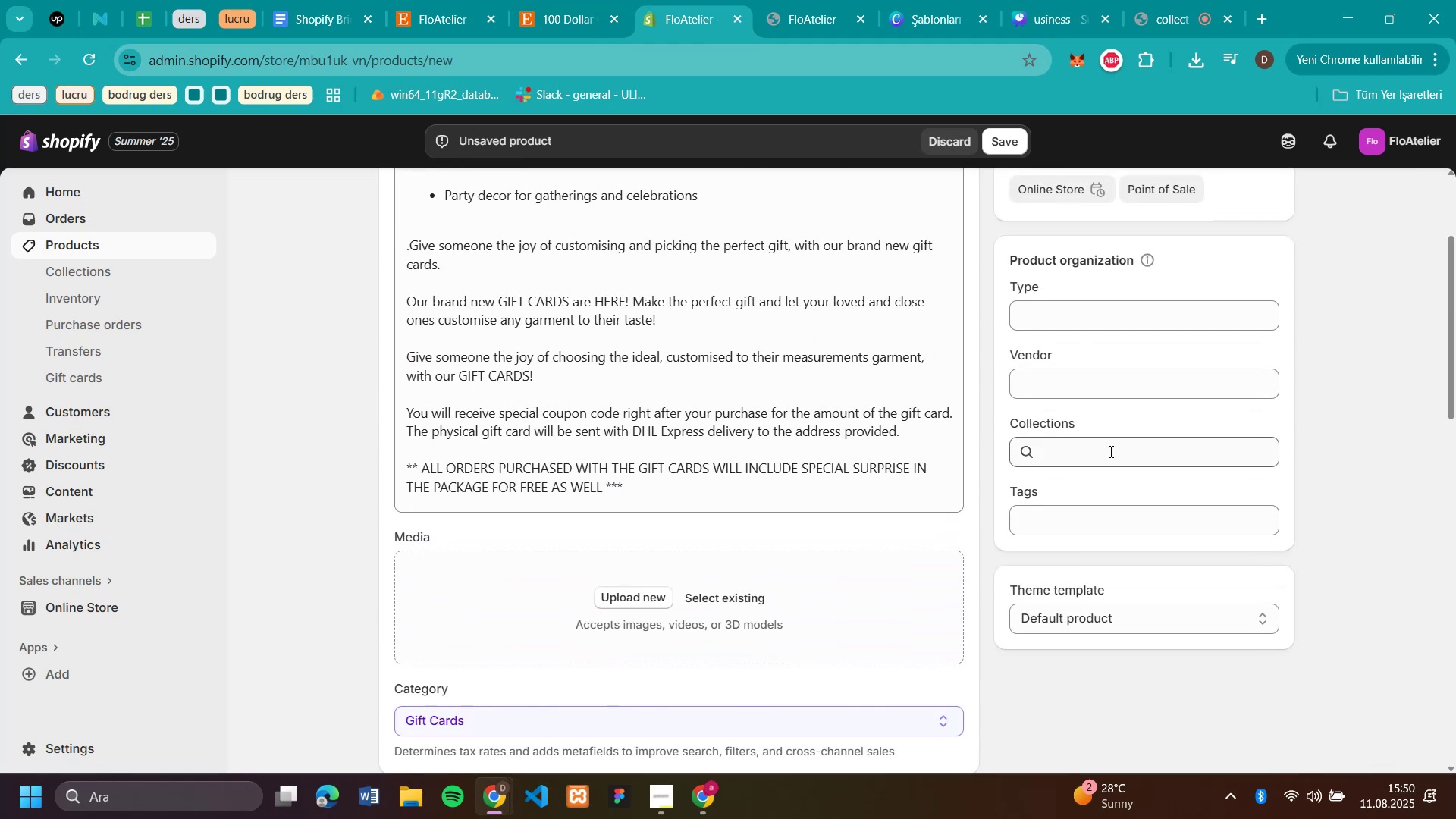 
left_click([1102, 441])
 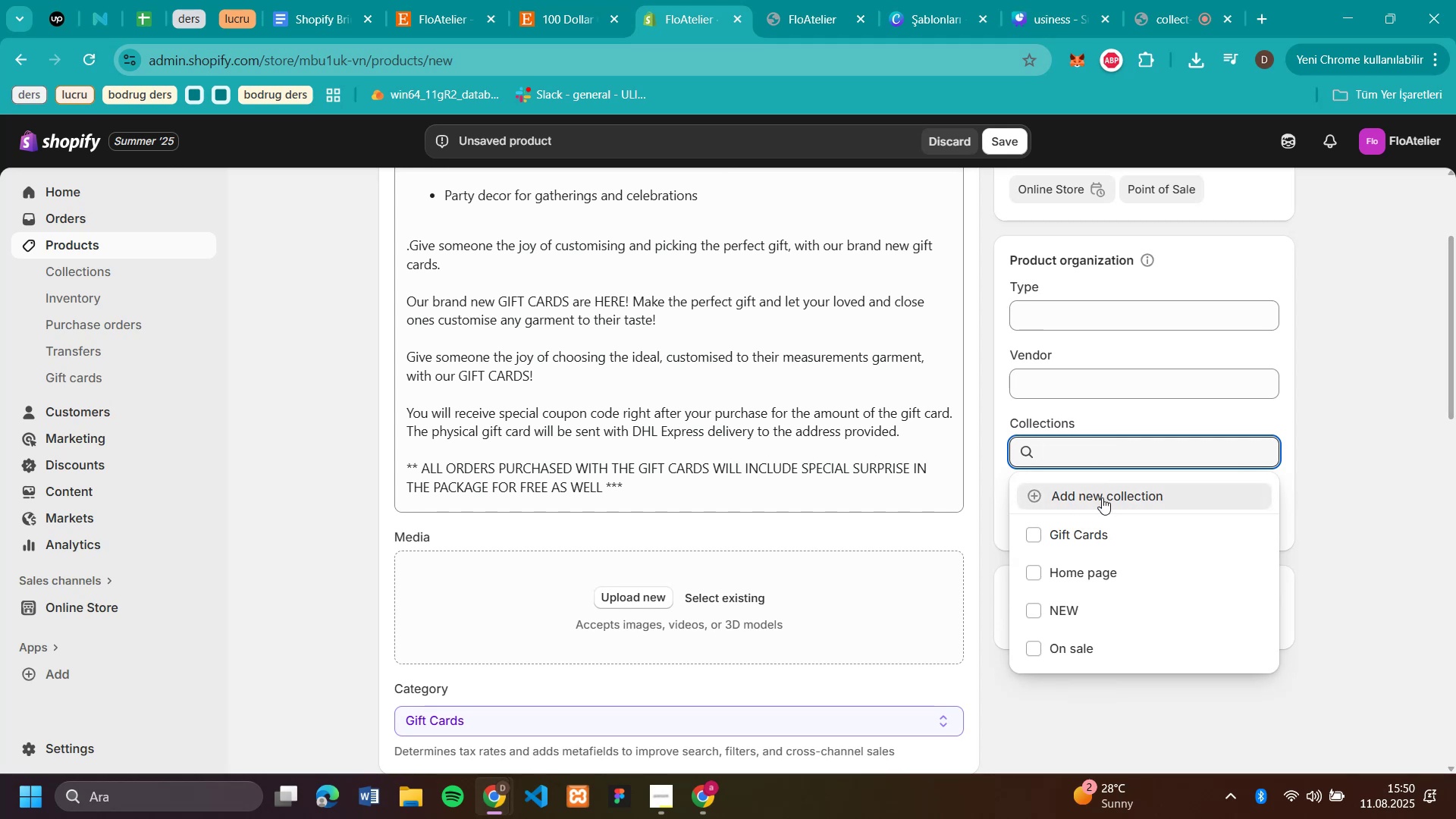 
left_click([1101, 539])
 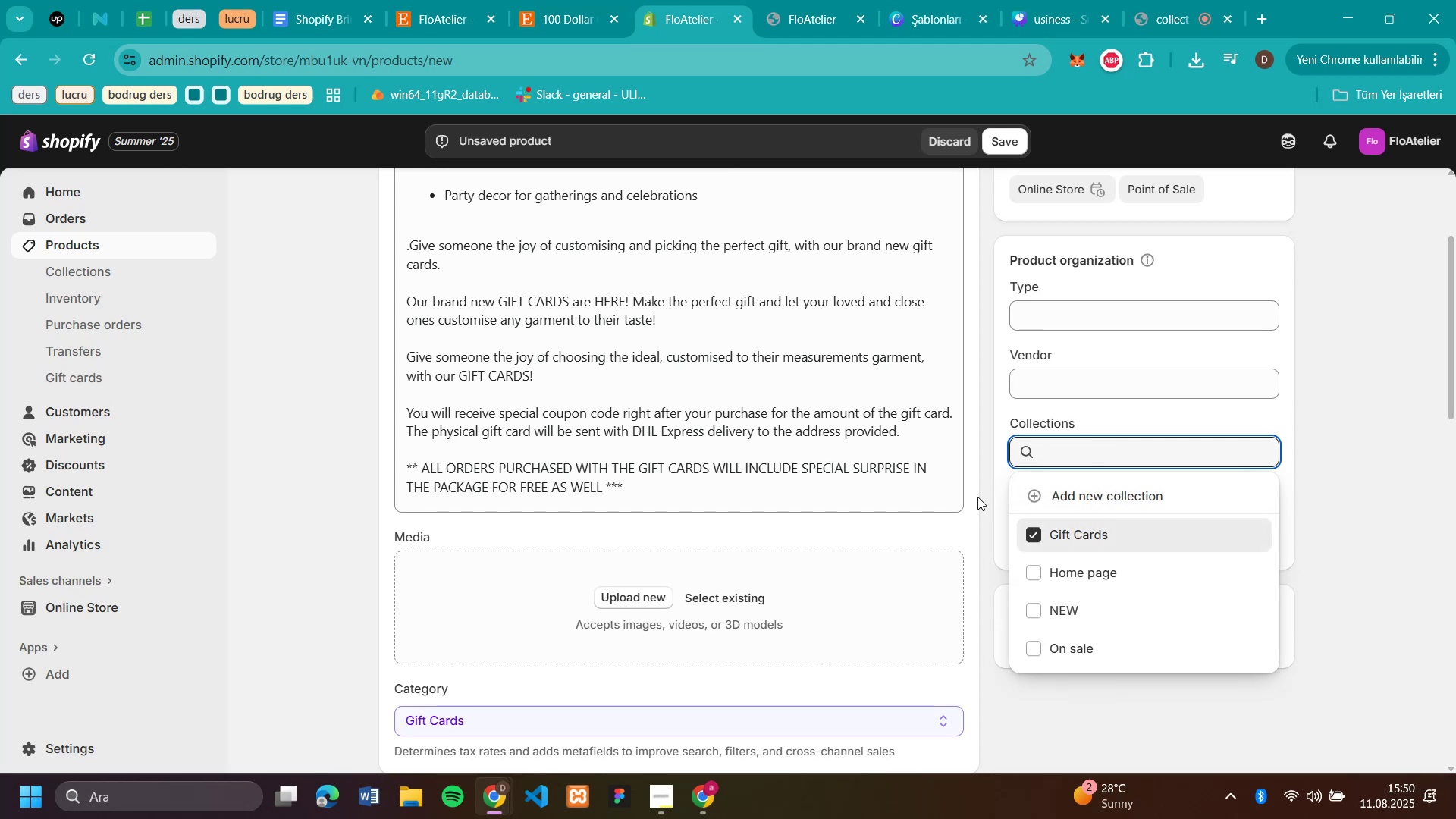 
scroll: coordinate [790, 401], scroll_direction: up, amount: 4.0
 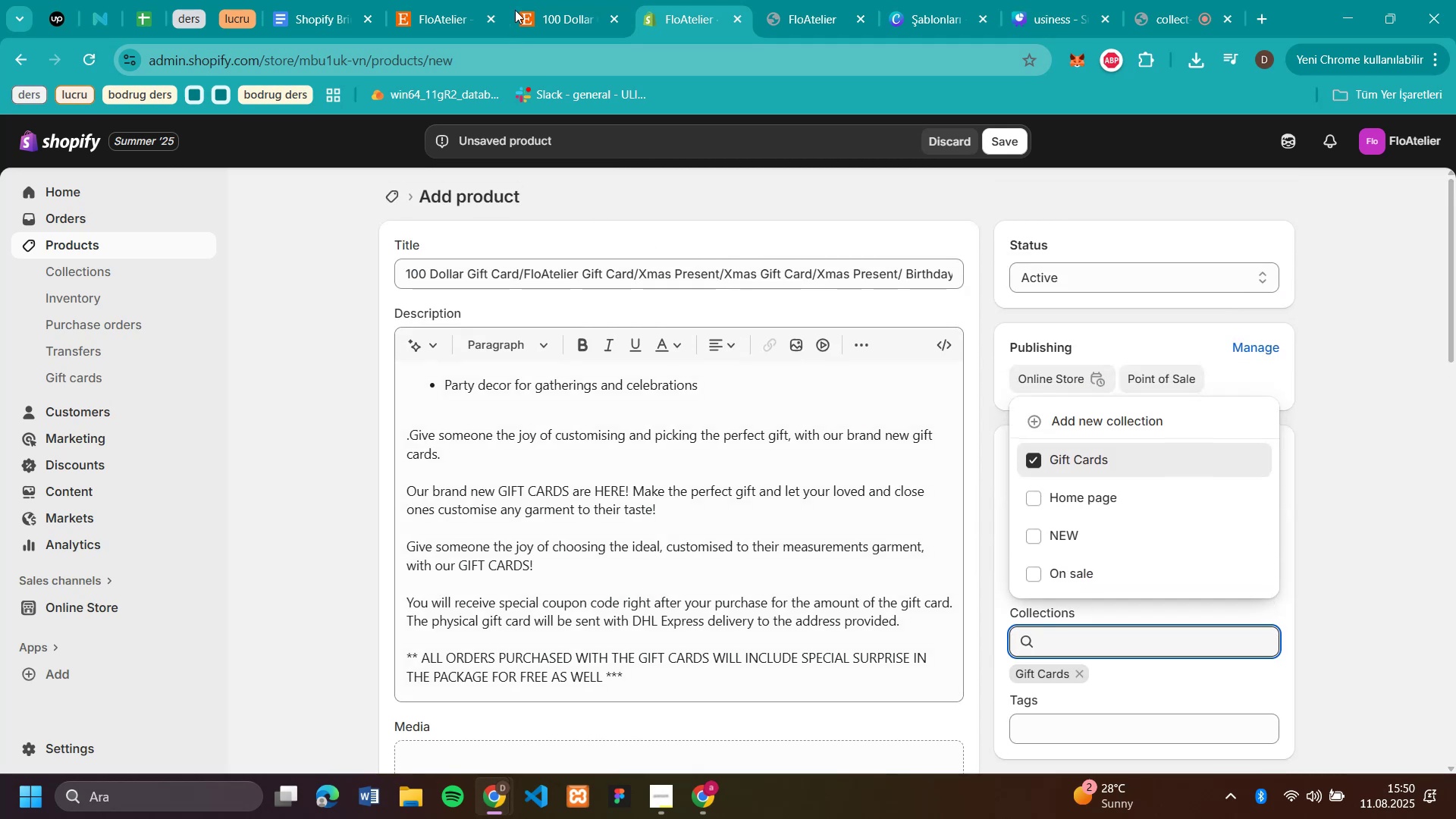 
left_click([551, 12])
 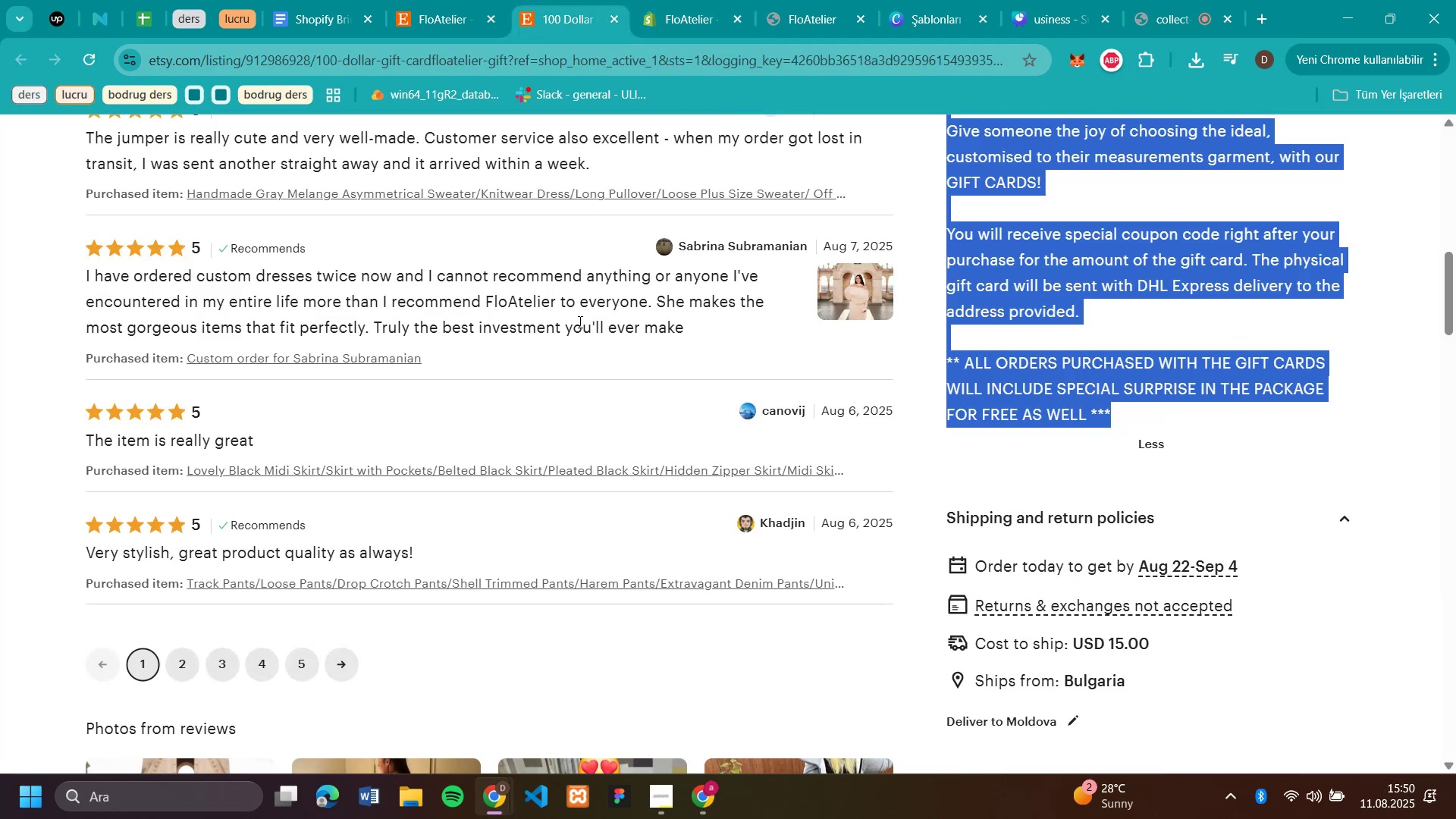 
scroll: coordinate [591, 297], scroll_direction: up, amount: 10.0
 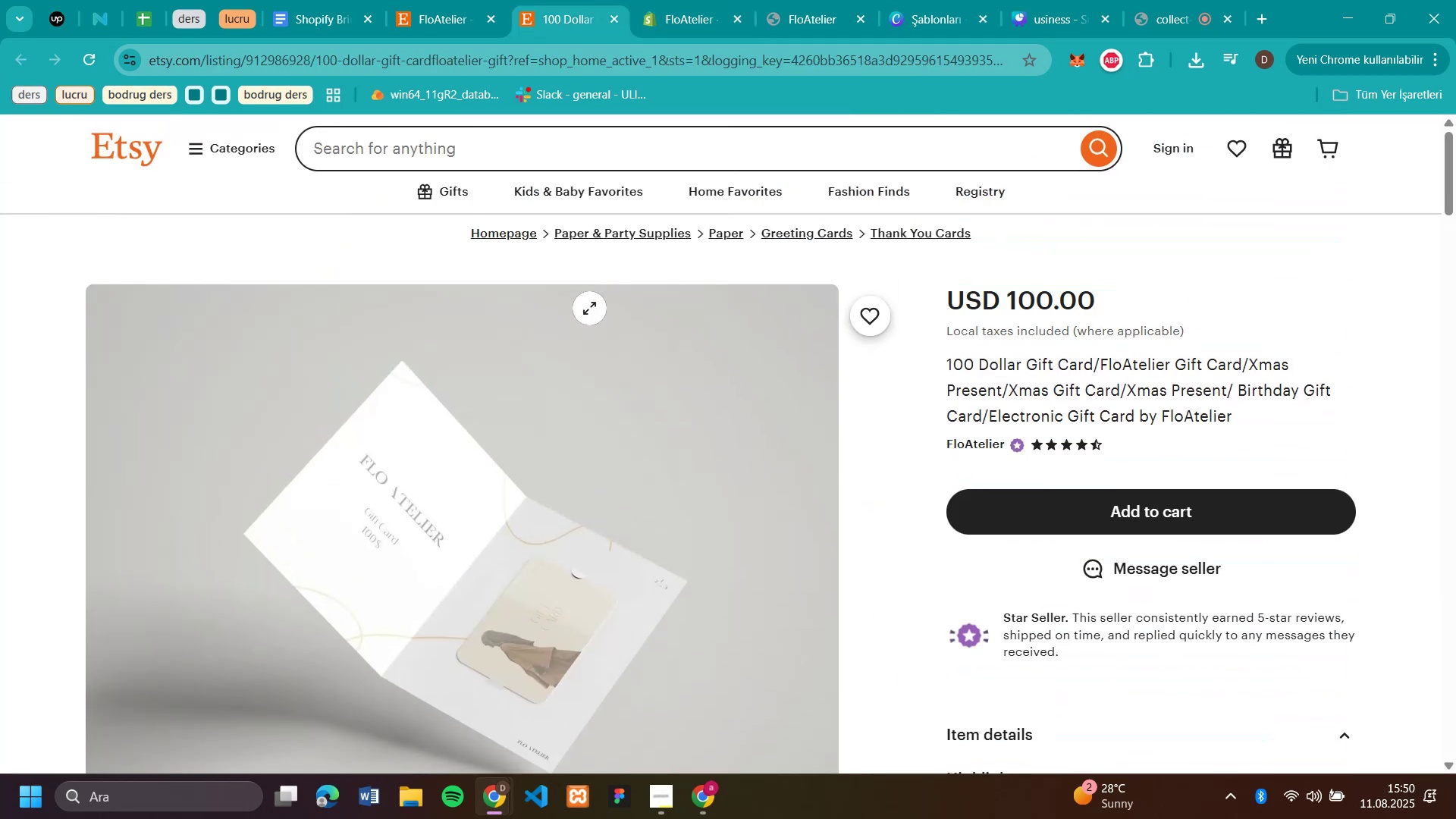 
scroll: coordinate [556, 410], scroll_direction: down, amount: 1.0
 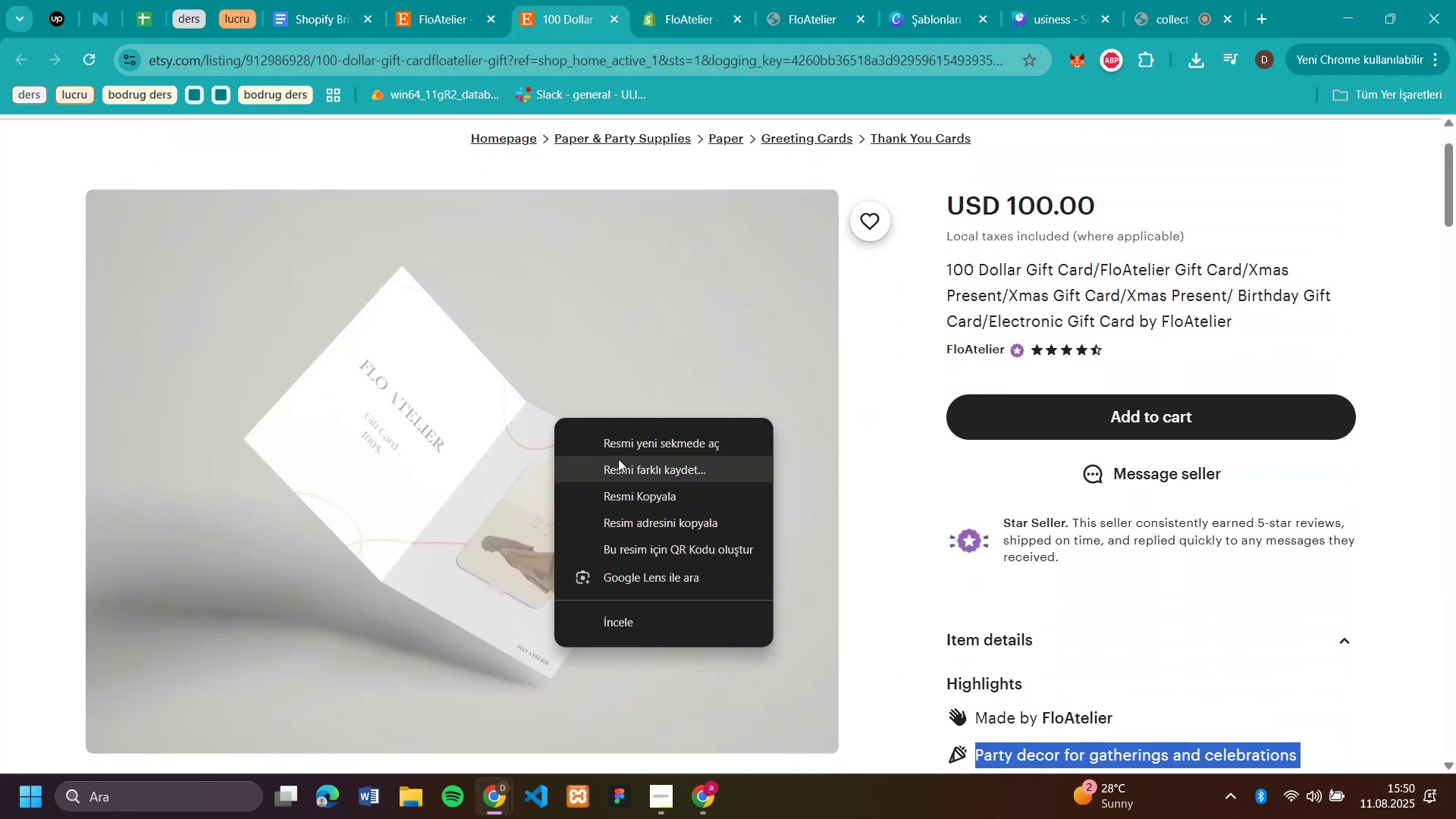 
left_click([623, 462])
 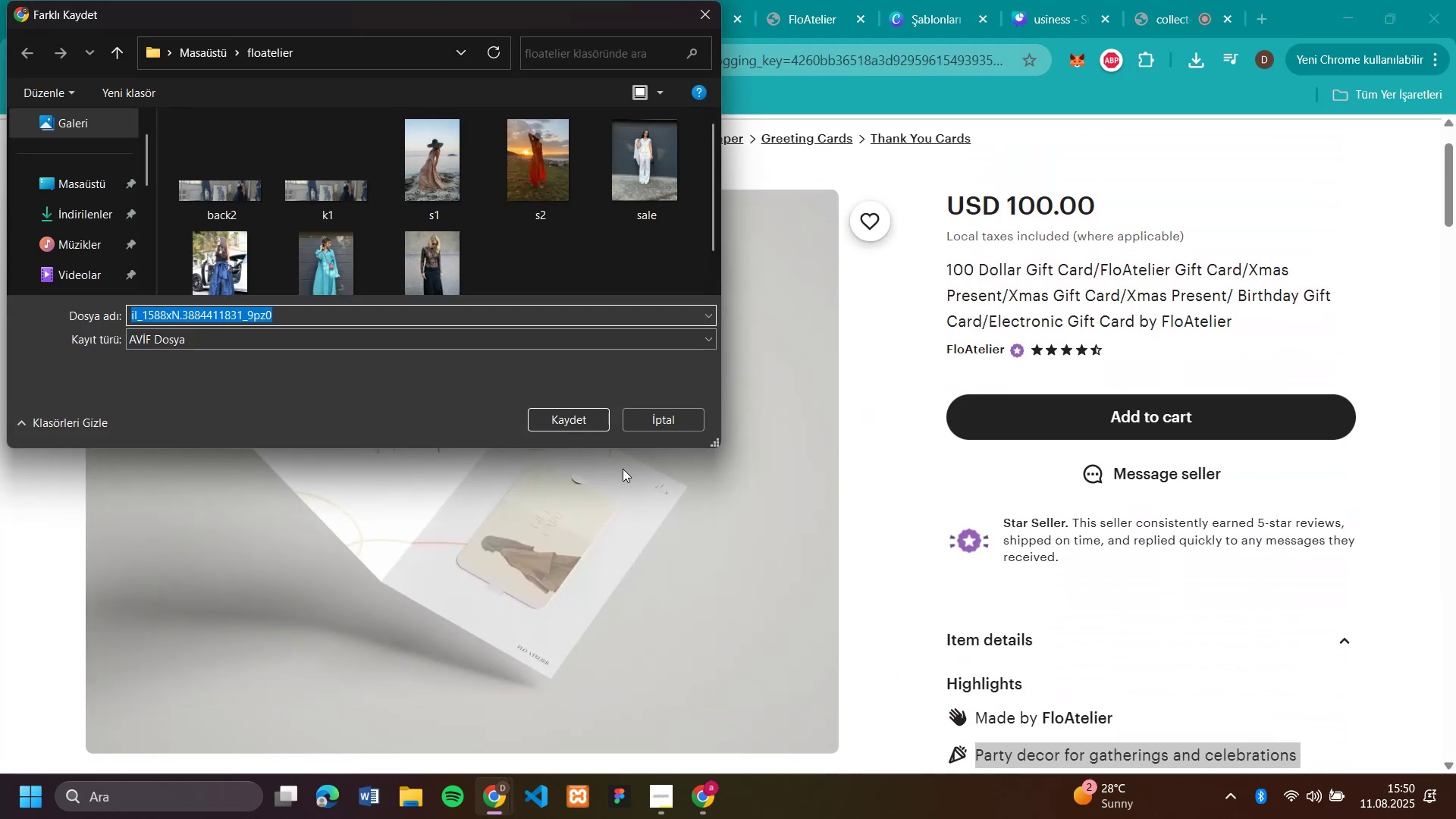 
type(g'ft)
 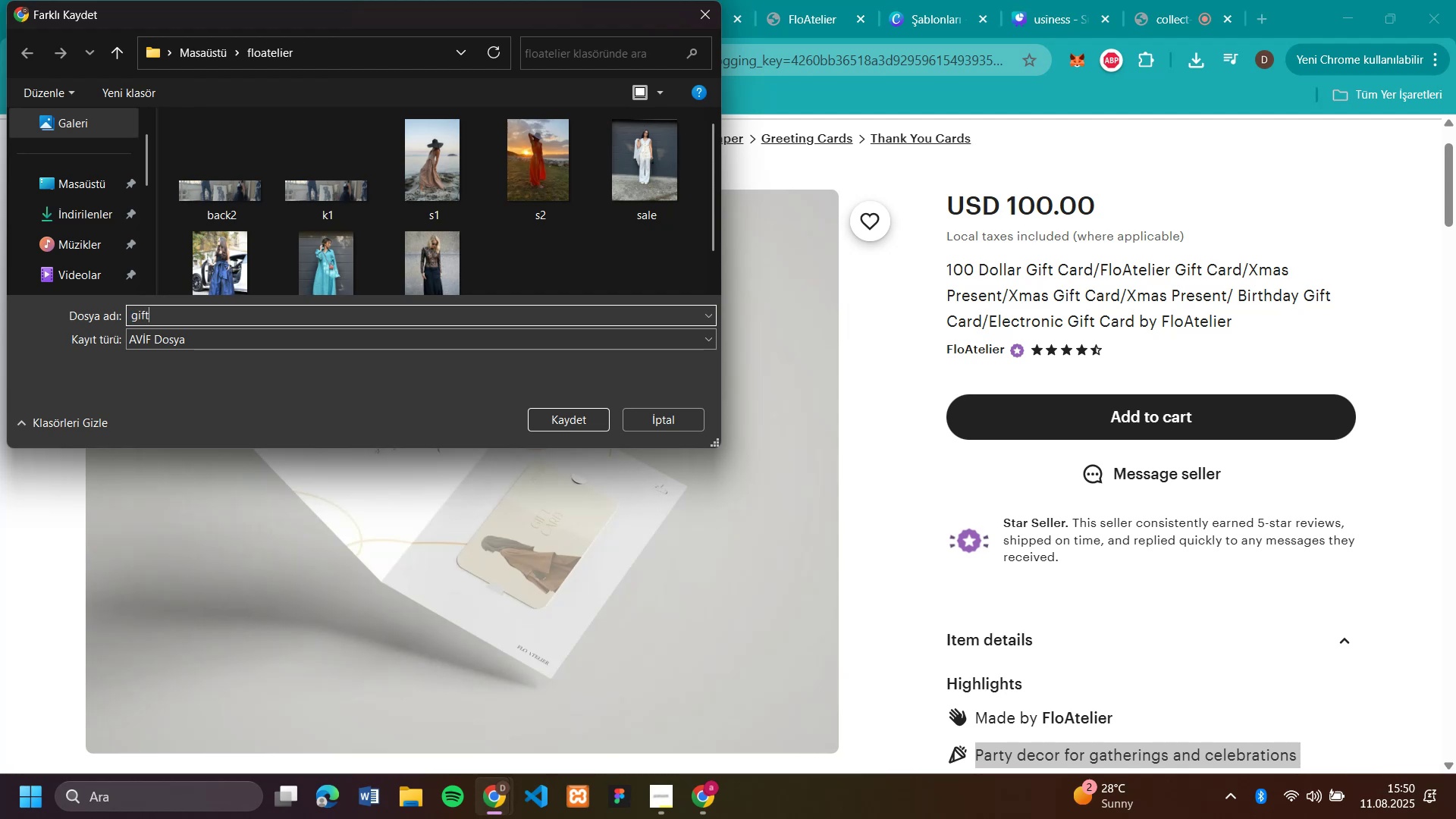 
key(Enter)
 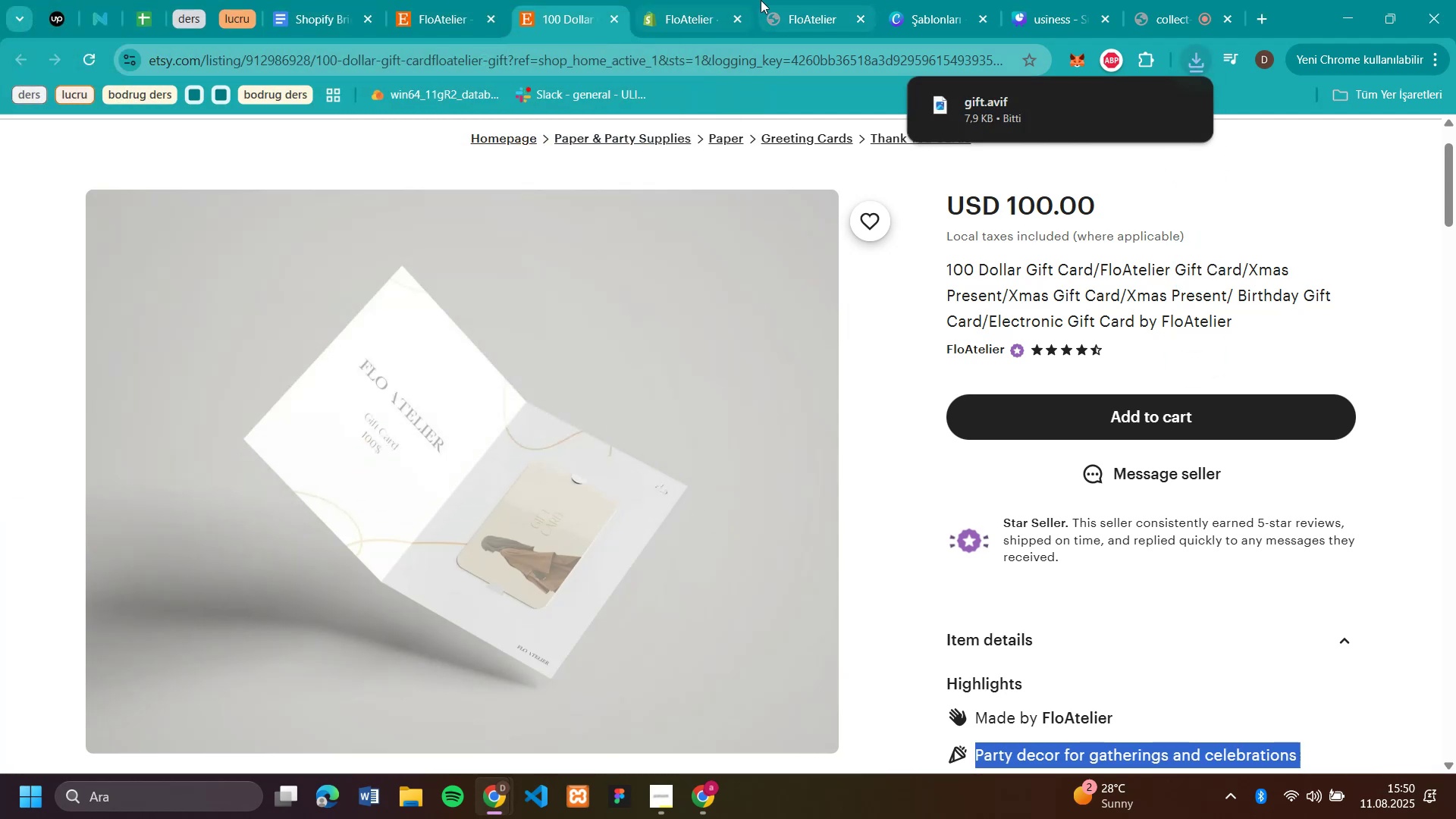 
left_click([692, 23])
 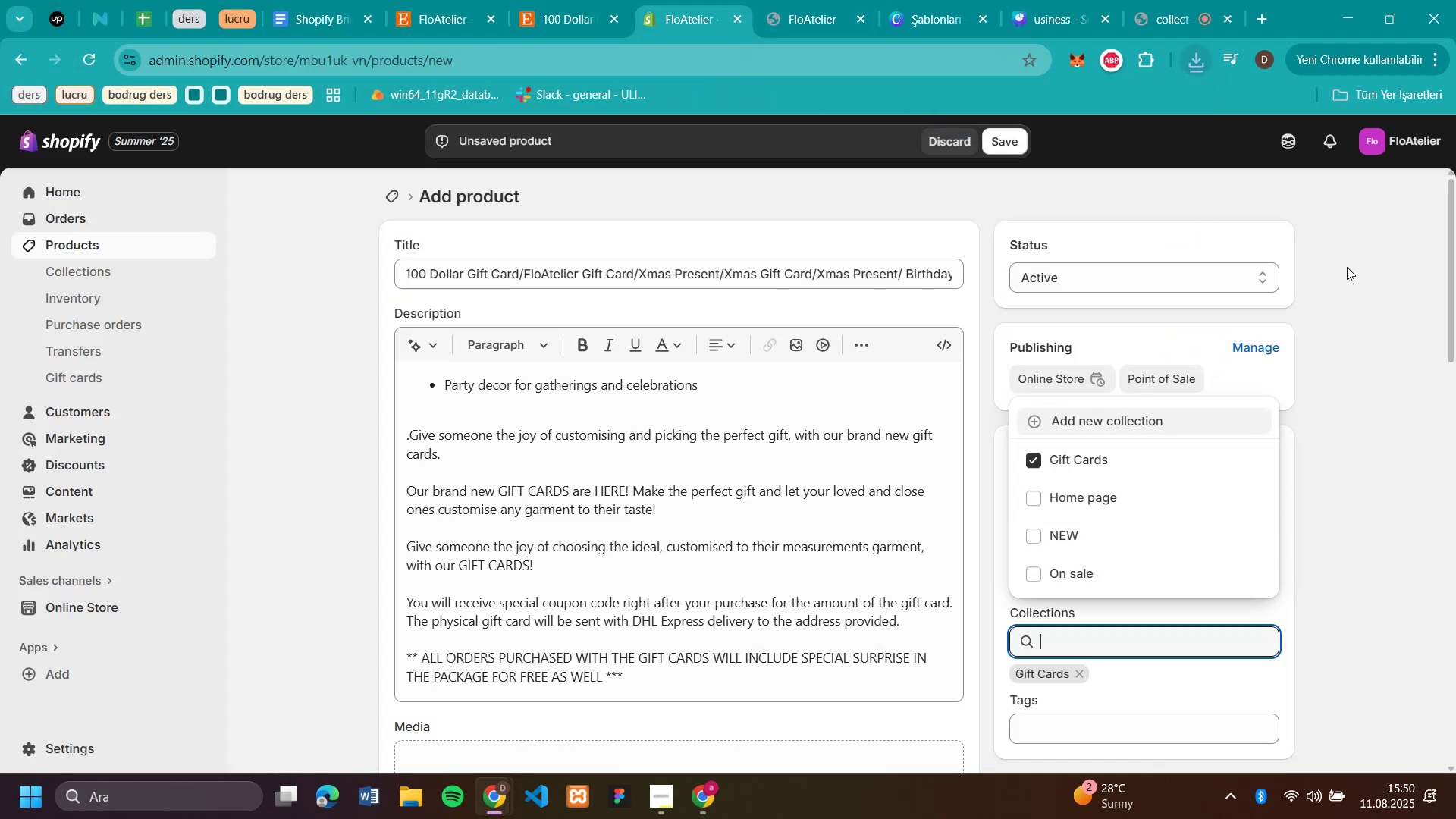 
scroll: coordinate [1078, 349], scroll_direction: down, amount: 5.0
 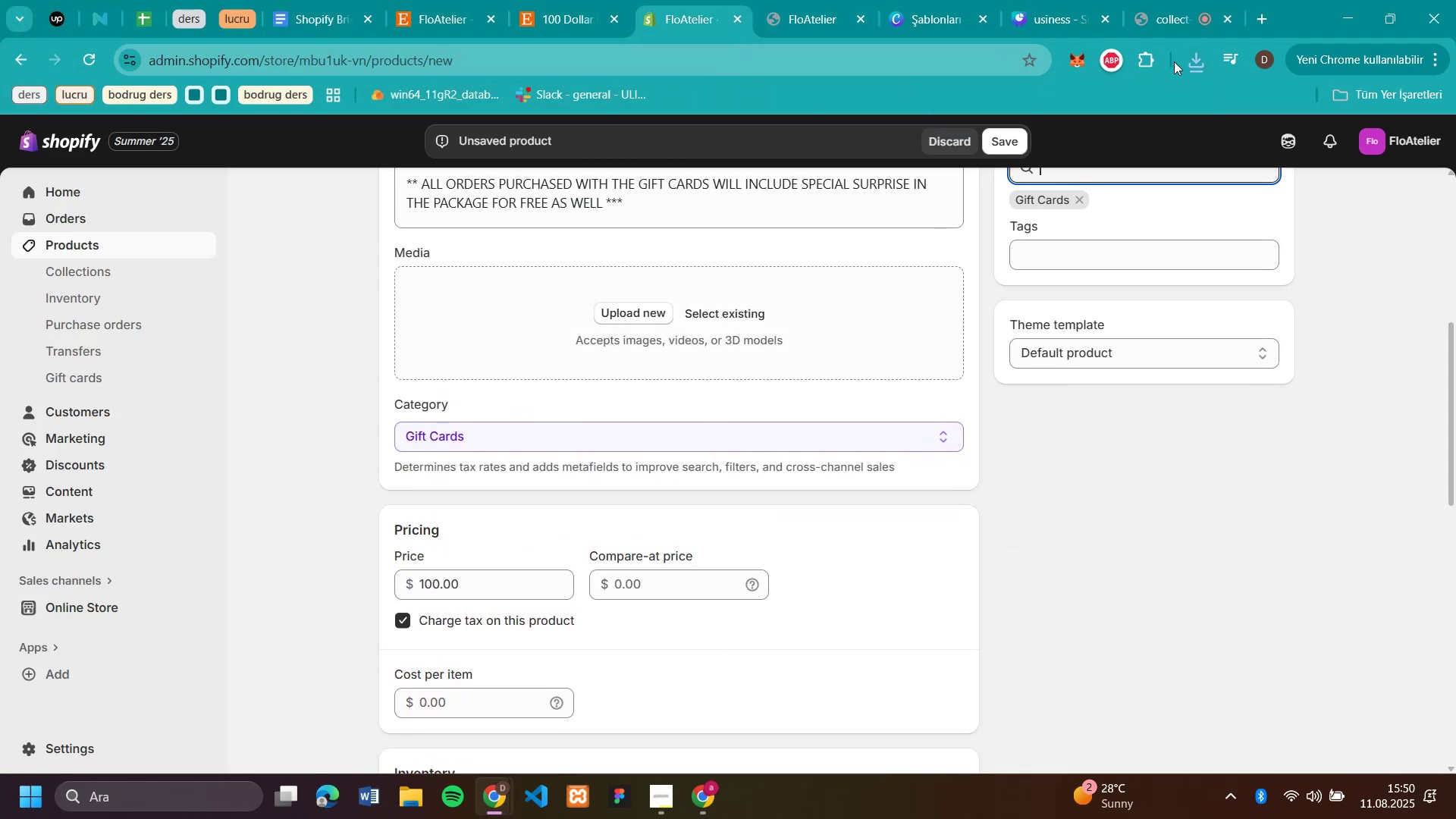 
left_click([1203, 58])
 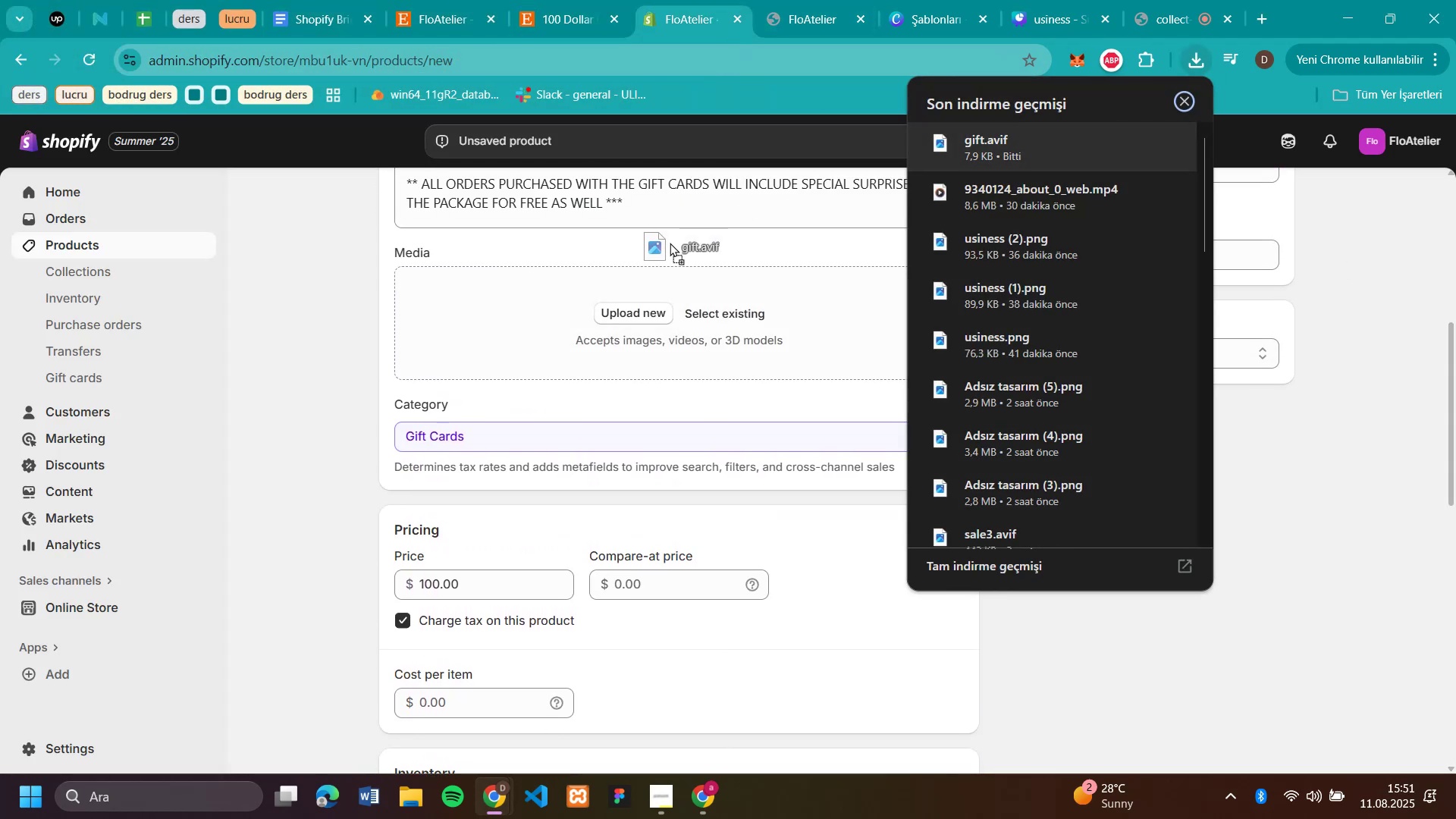 
mouse_move([677, 285])
 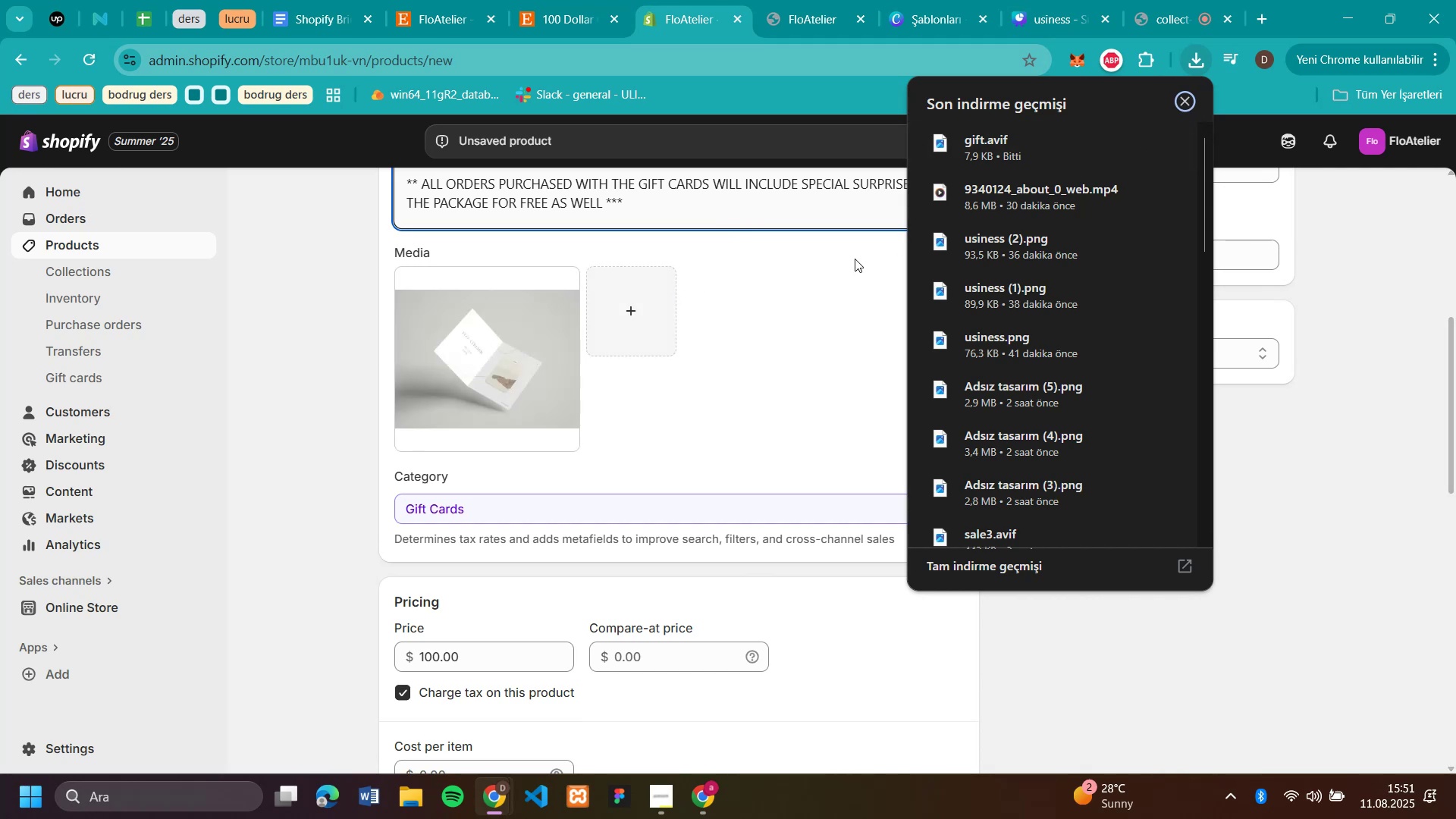 
left_click([810, 287])
 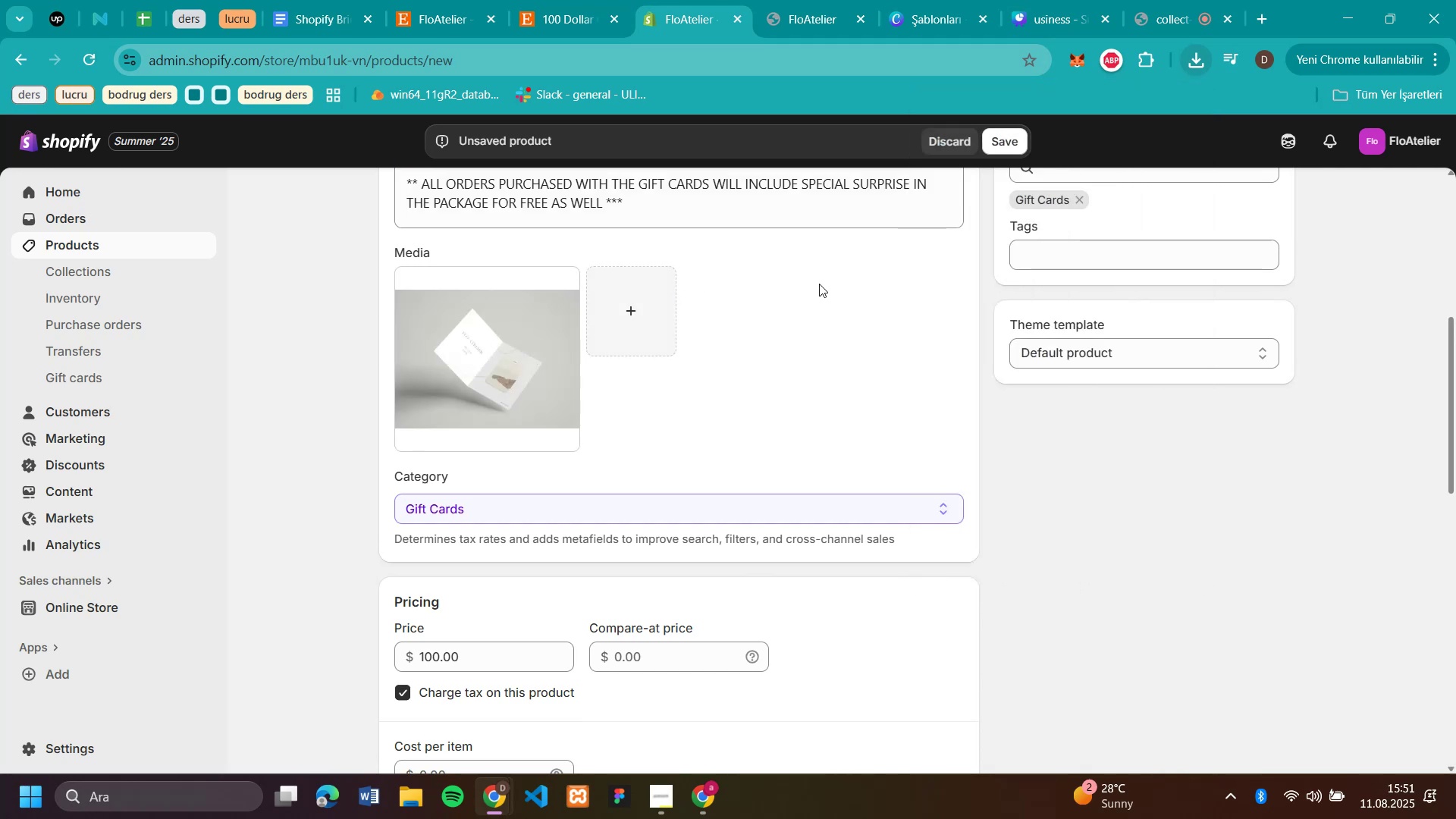 
scroll: coordinate [874, 276], scroll_direction: up, amount: 15.0
 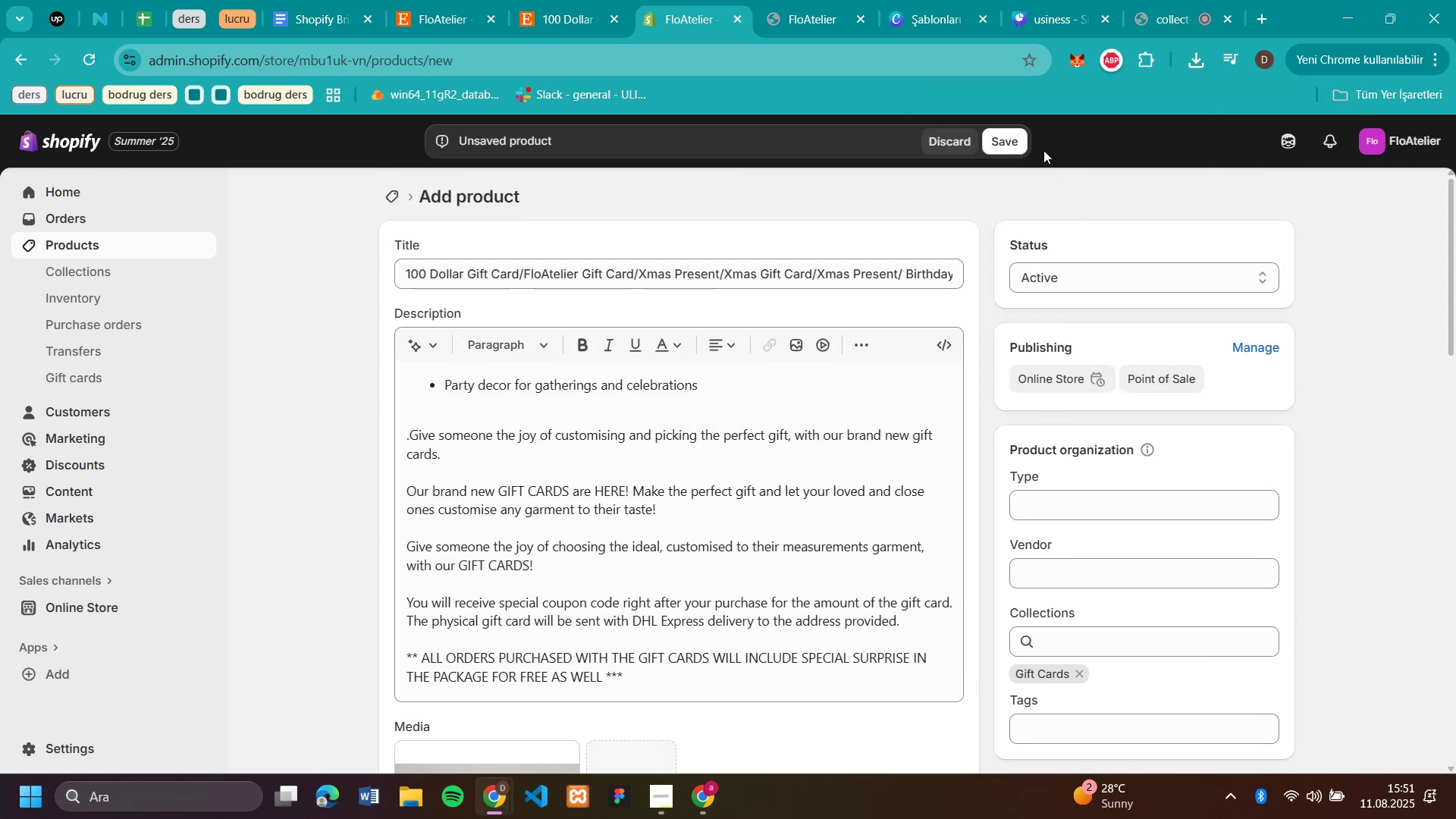 
left_click([1027, 141])
 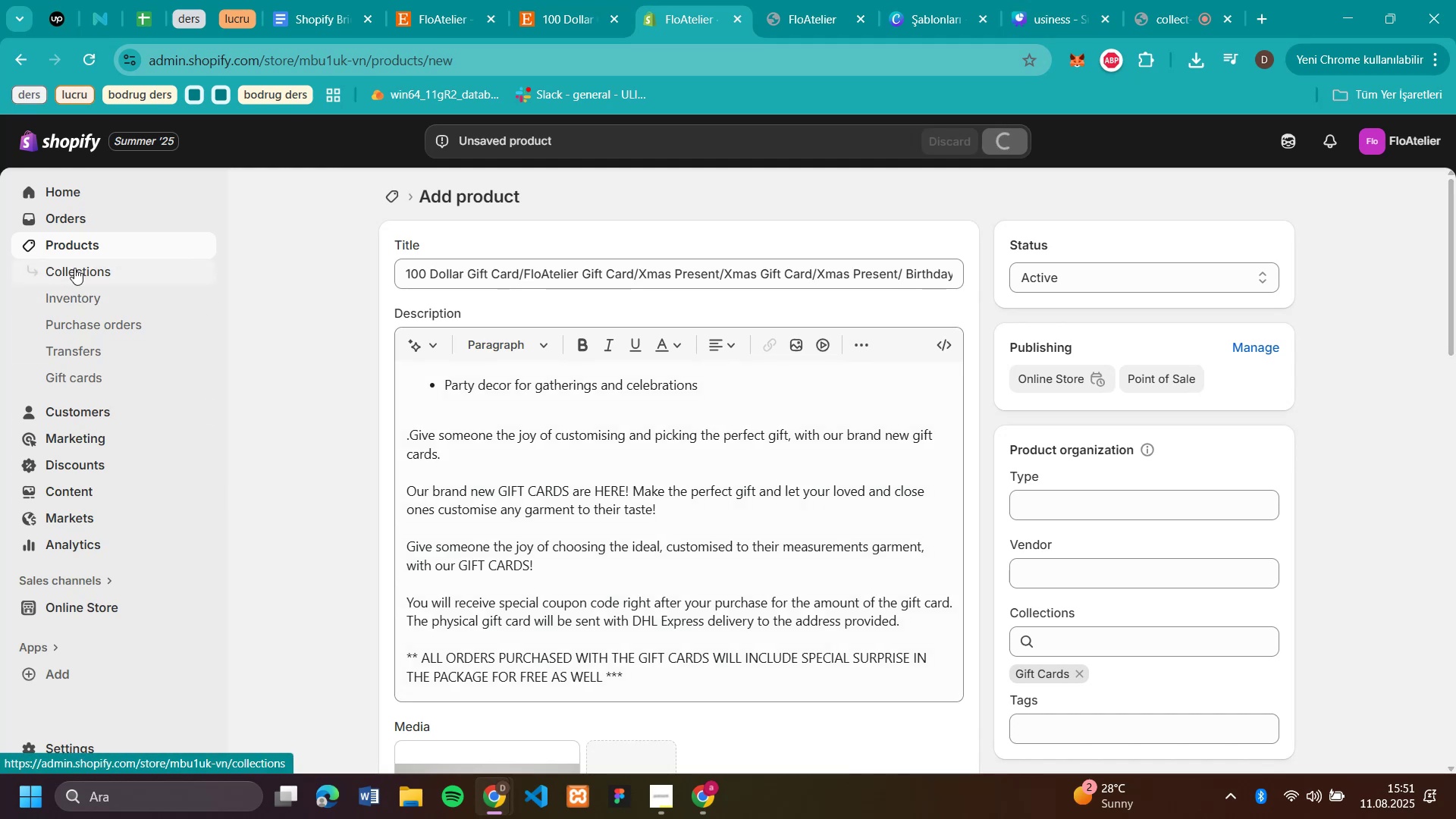 
wait(7.25)
 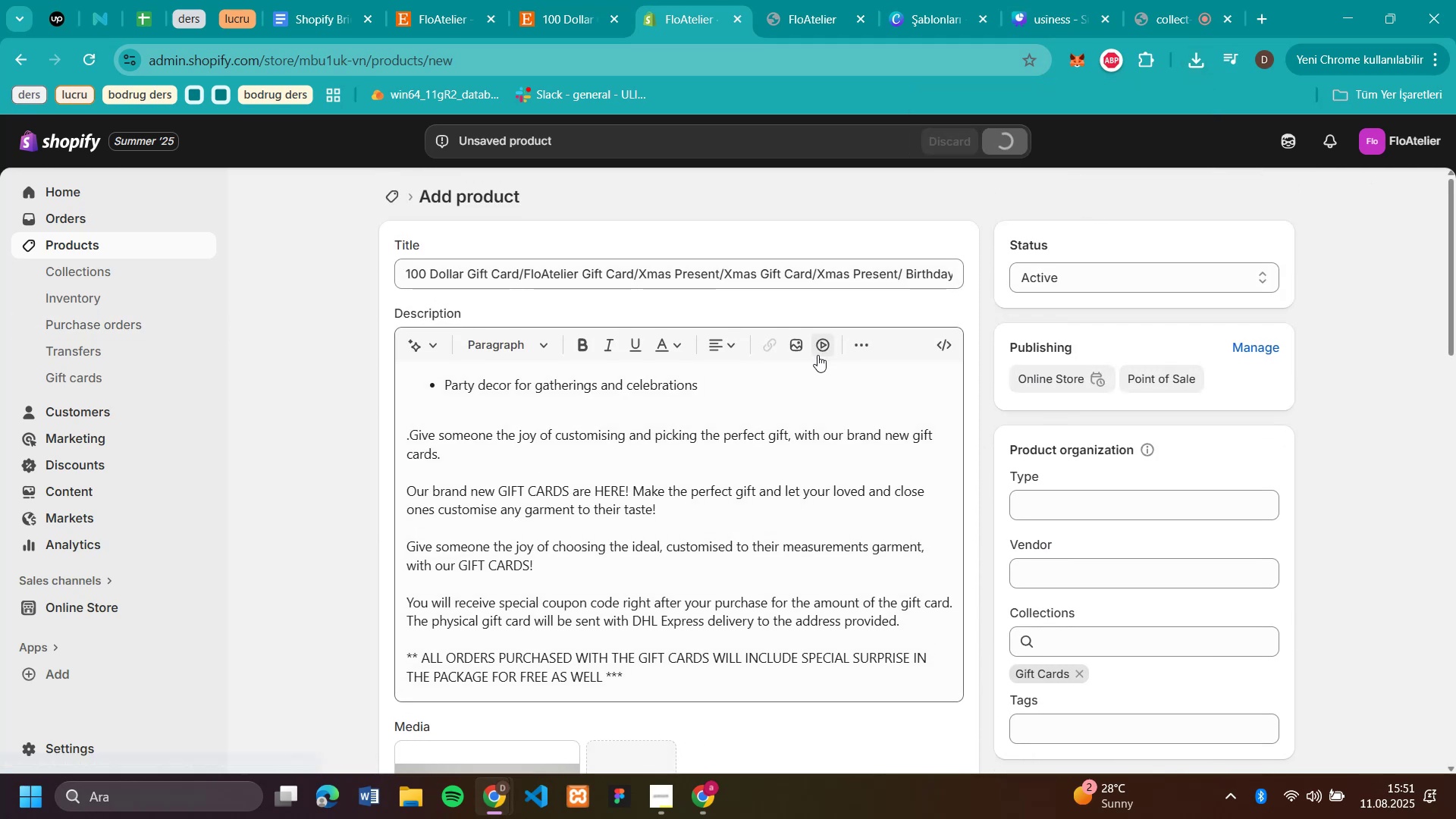 
left_click([74, 268])
 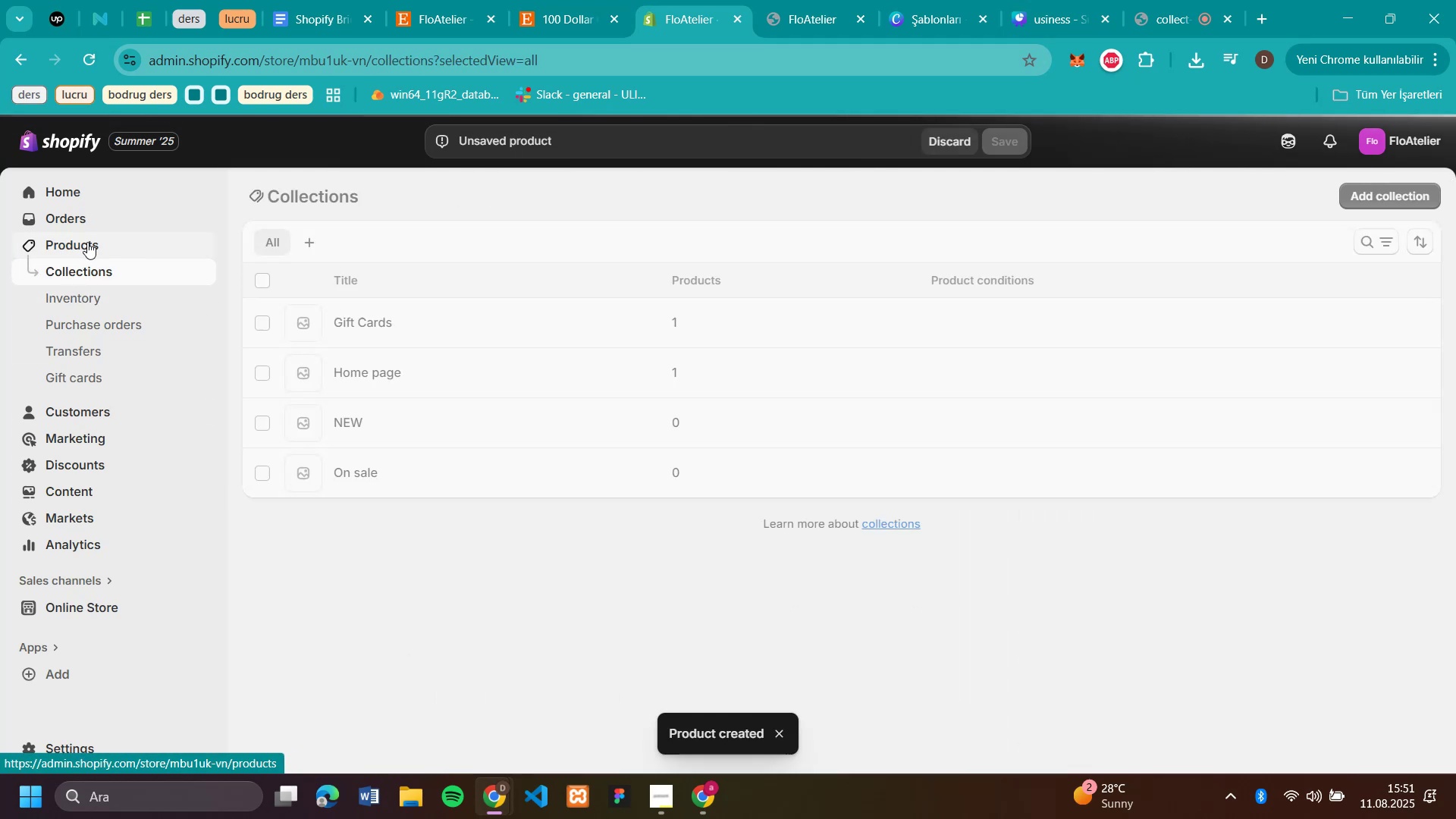 
left_click([87, 242])
 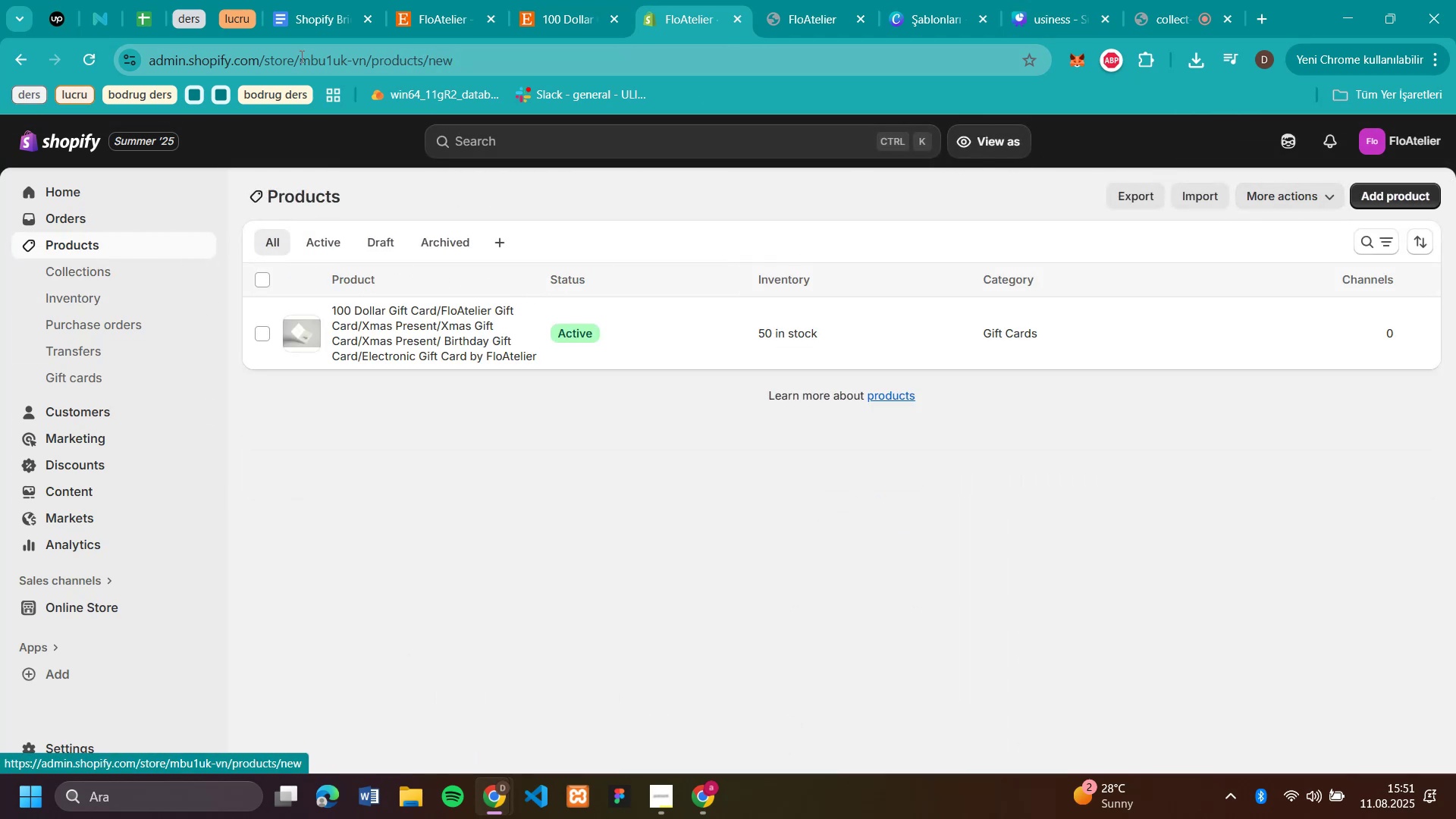 
left_click([562, 20])
 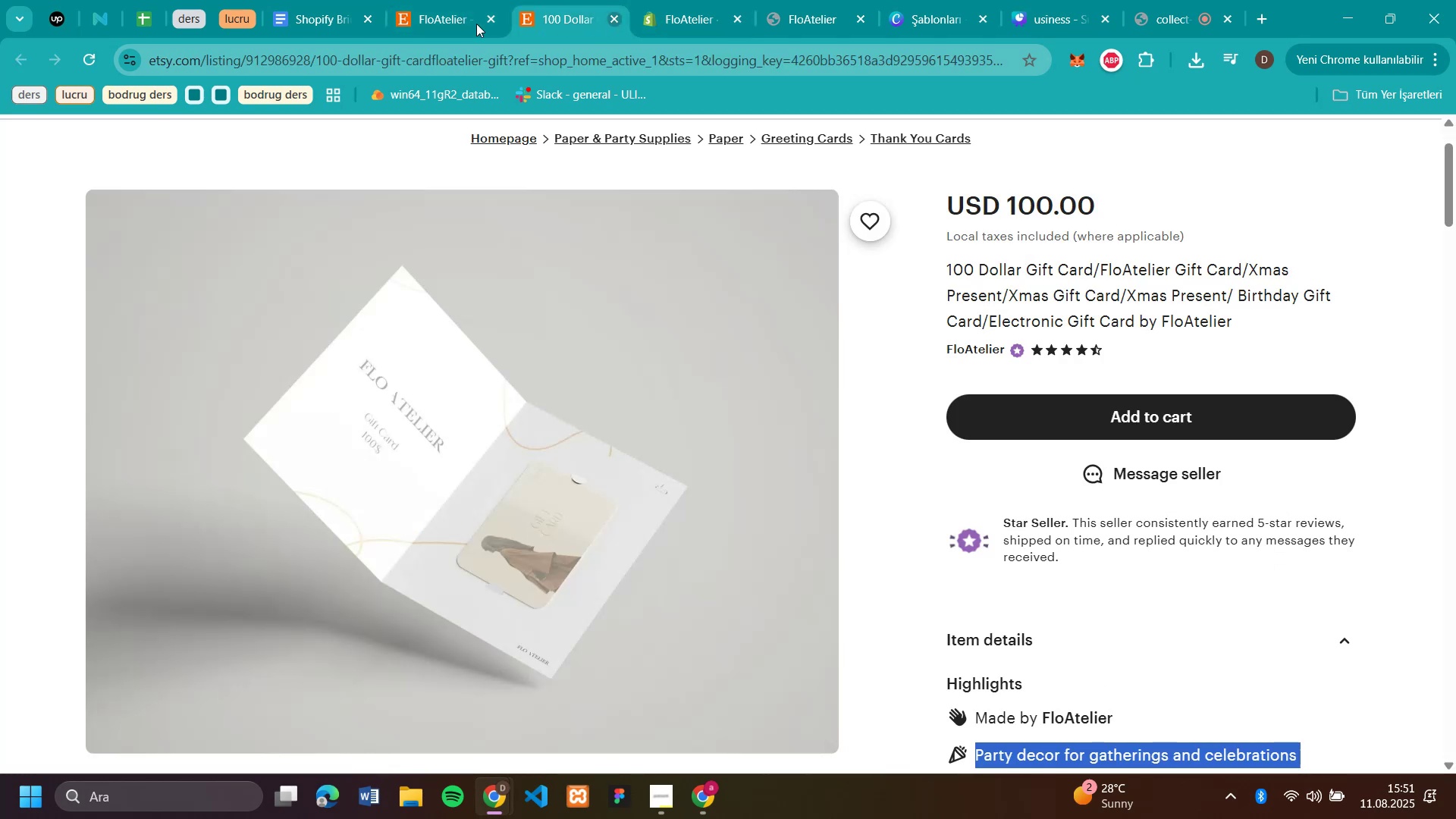 
left_click([457, 24])
 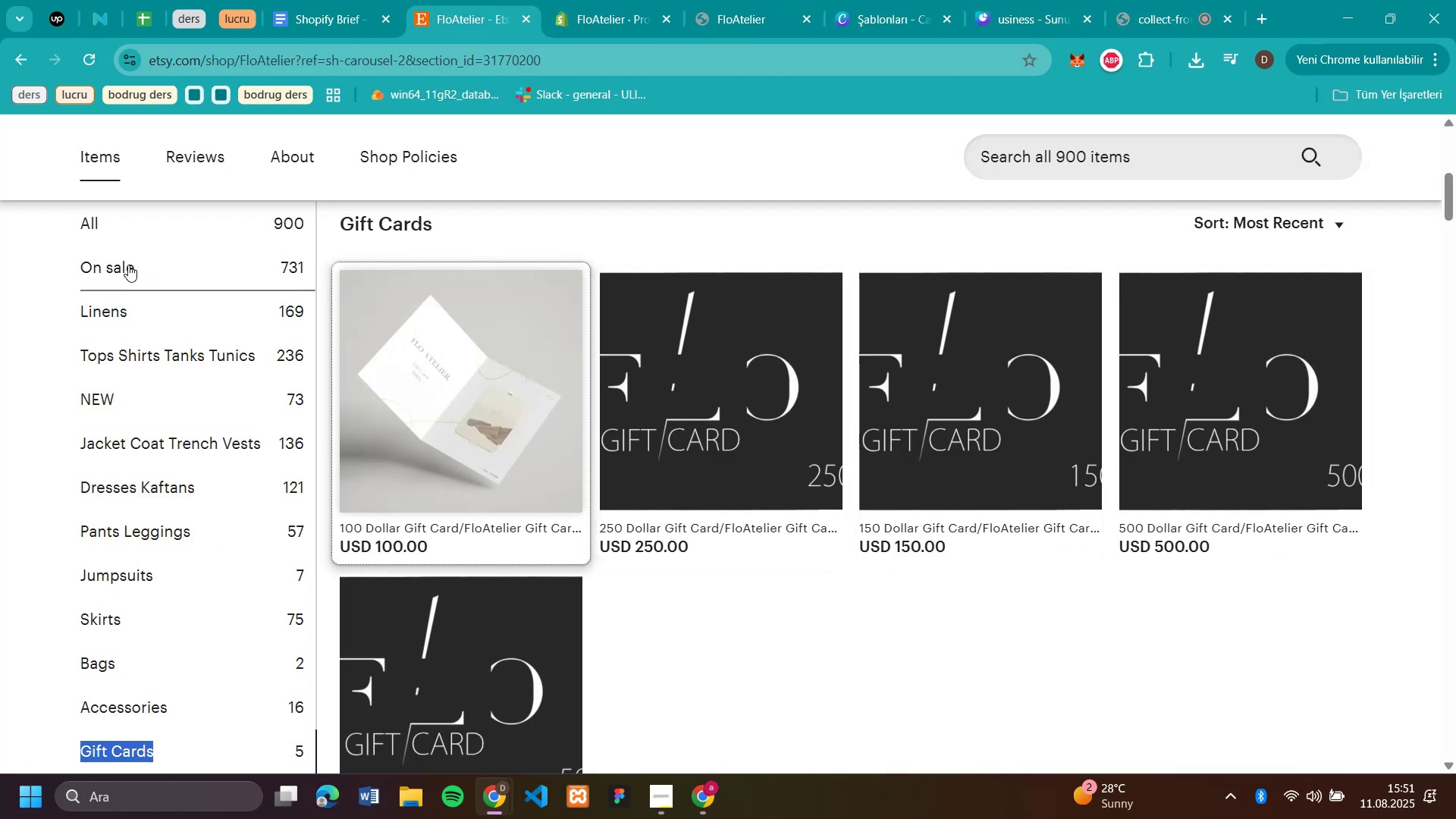 
wait(6.04)
 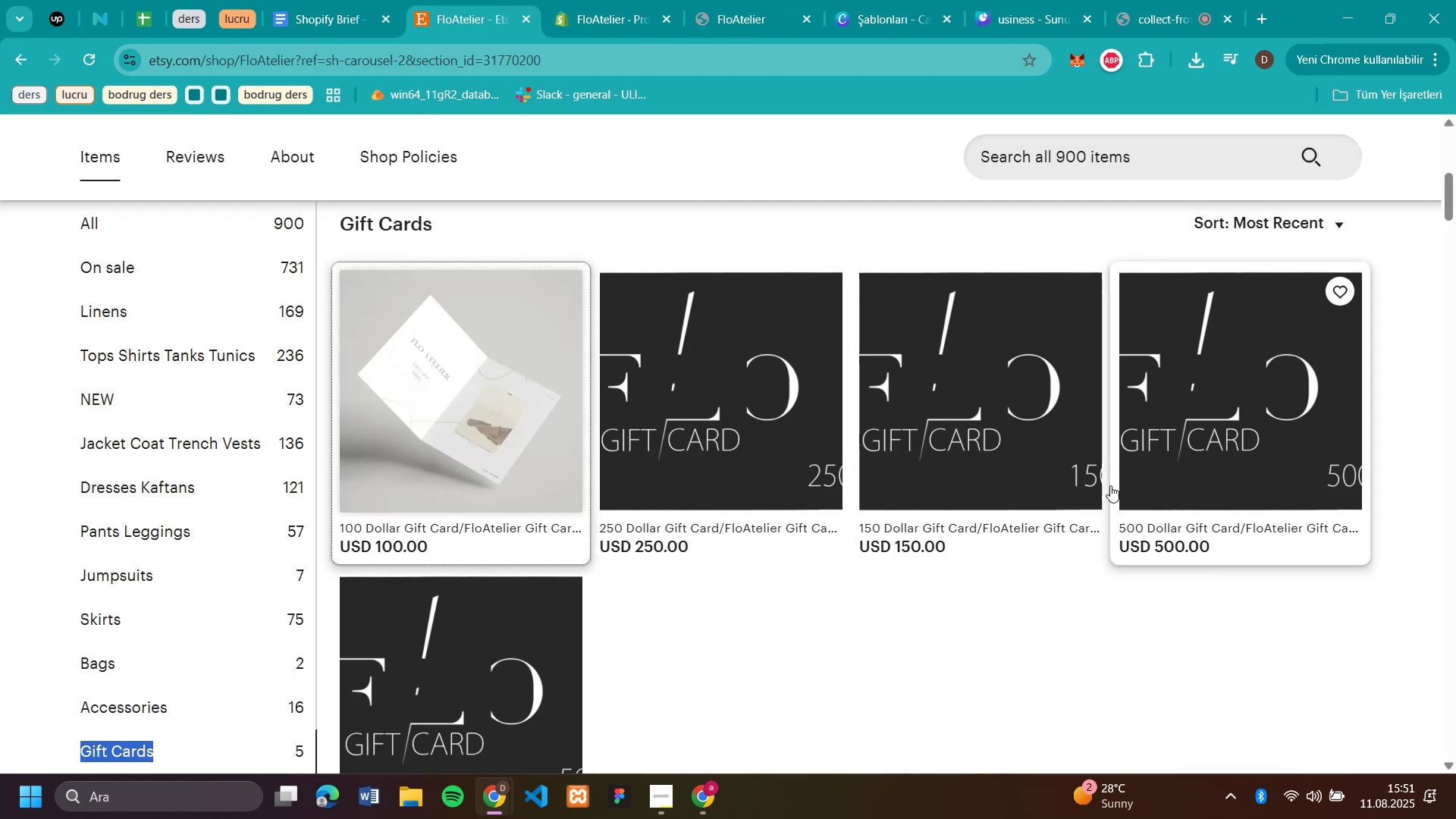 
scroll: coordinate [139, 453], scroll_direction: none, amount: 0.0
 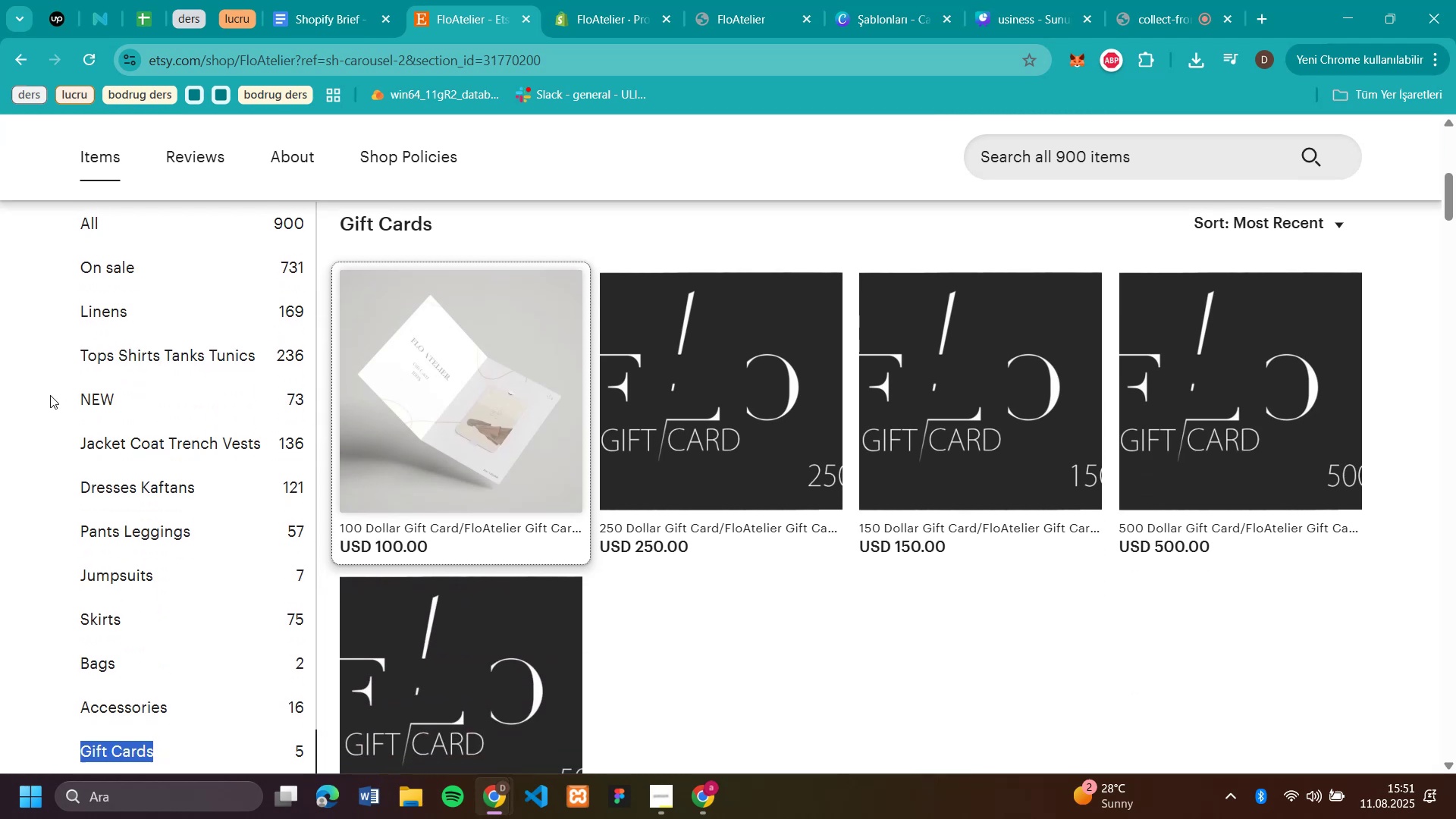 
left_click([35, 377])
 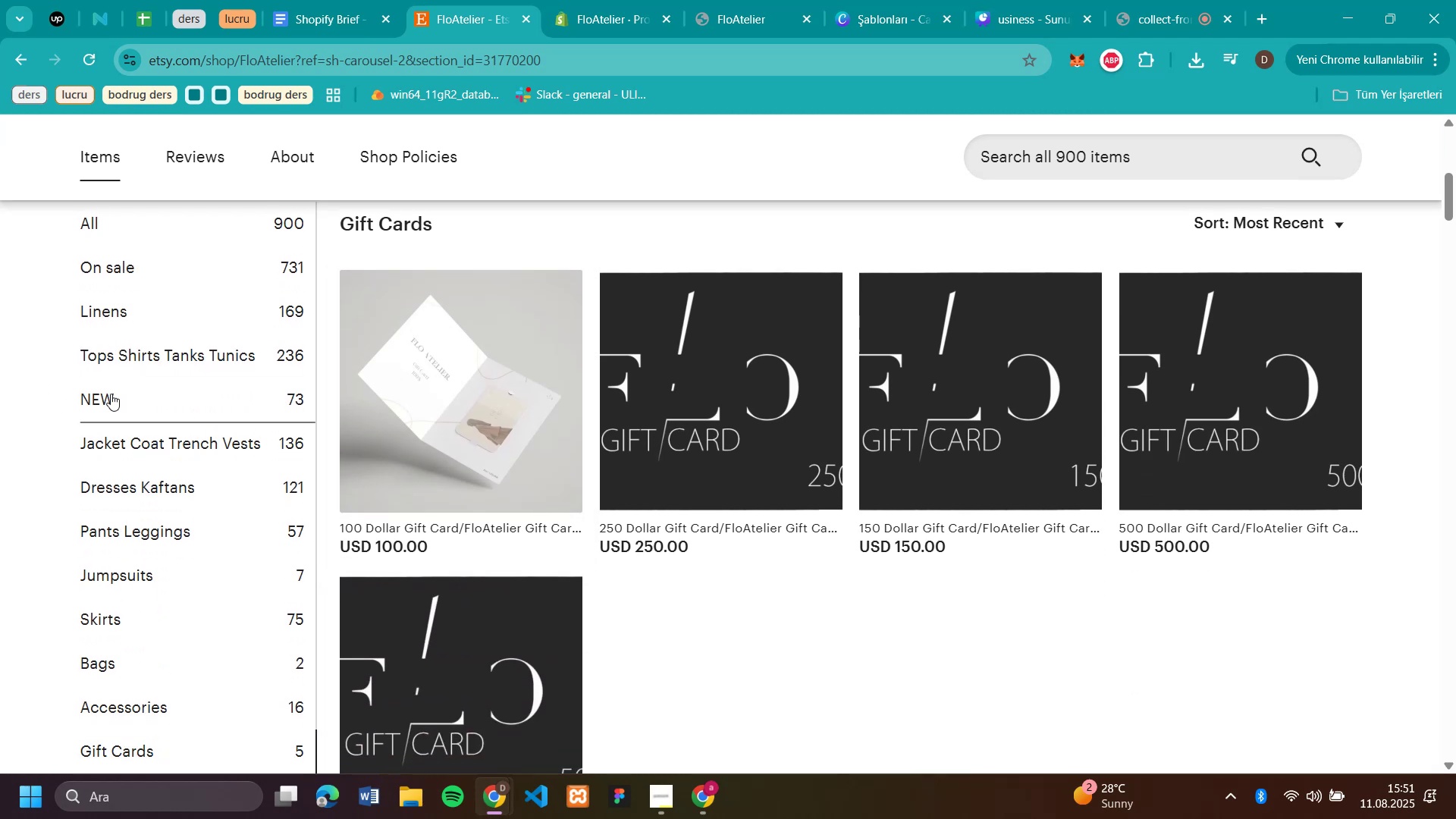 
left_click([109, 394])
 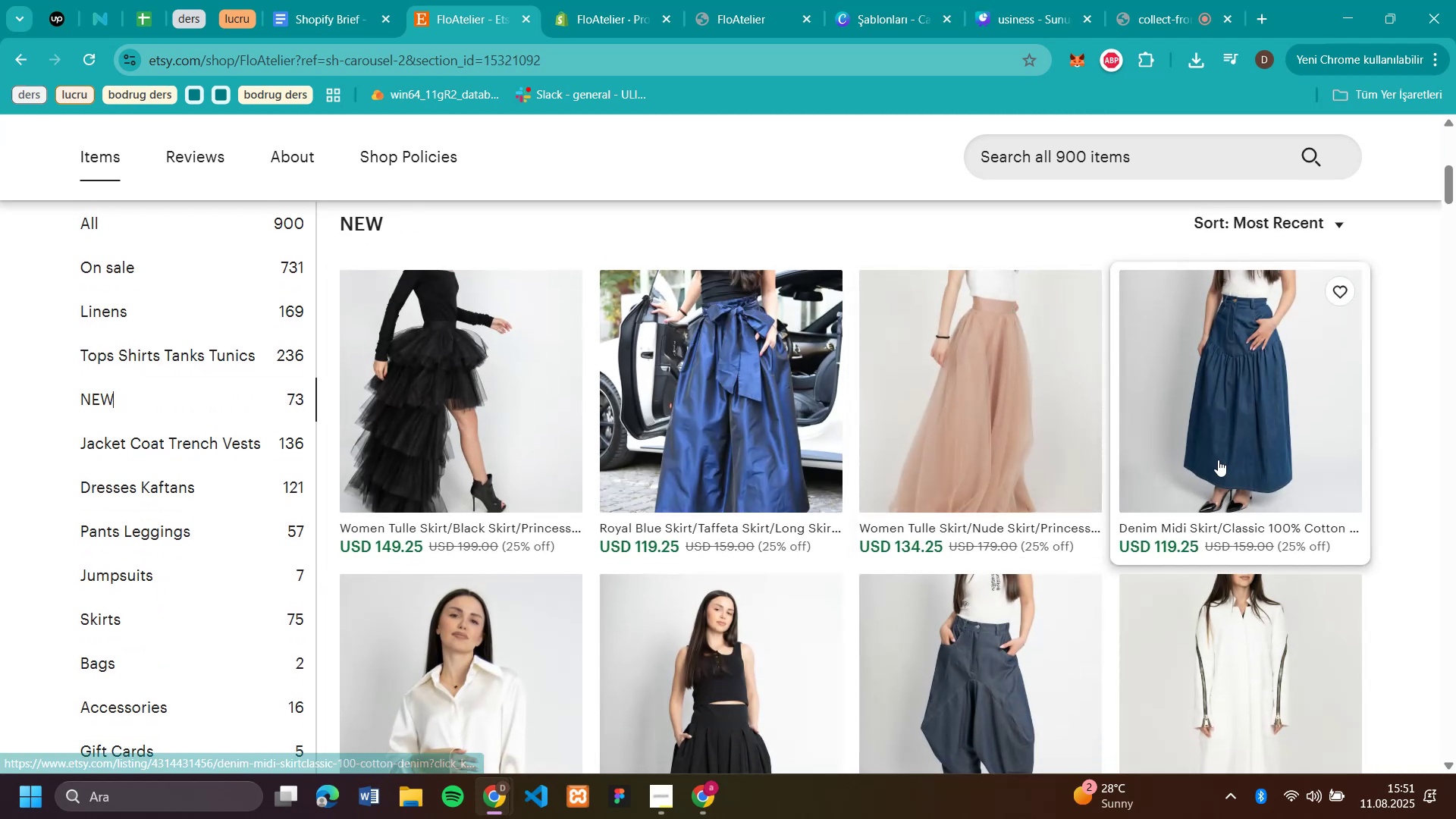 
mouse_move([702, 392])
 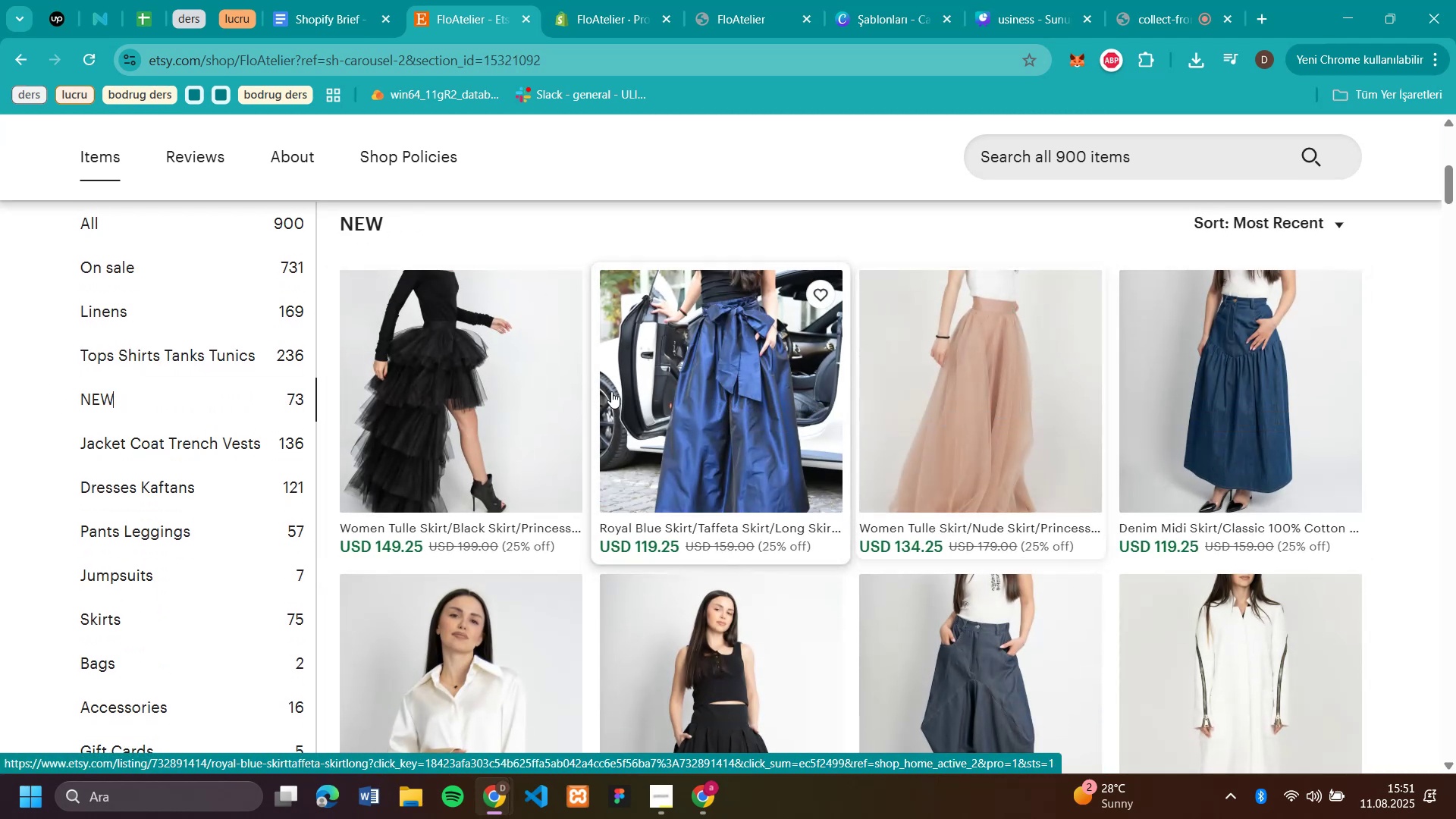 
scroll: coordinate [1281, 467], scroll_direction: down, amount: 8.0
 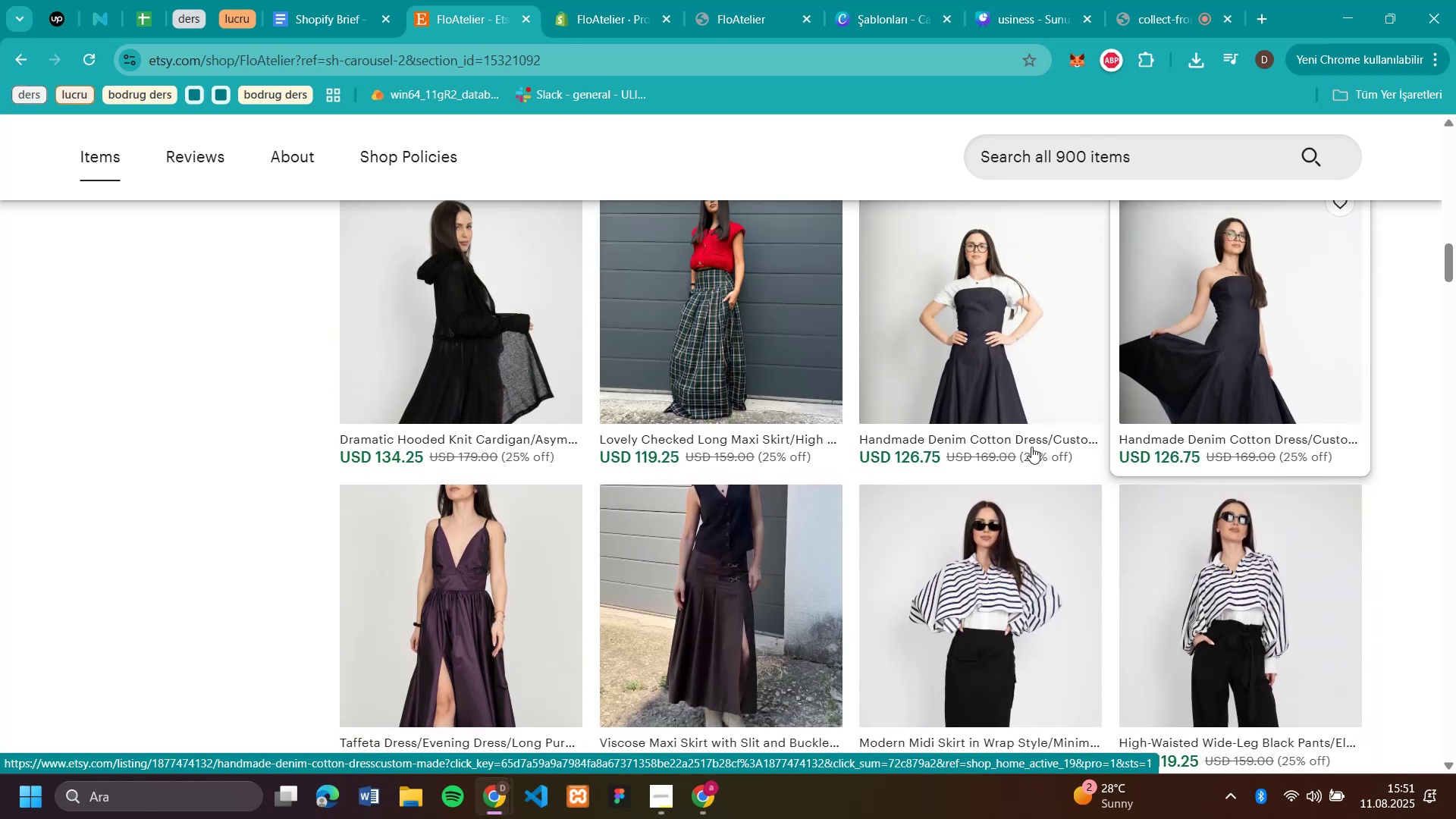 
left_click([800, 554])
 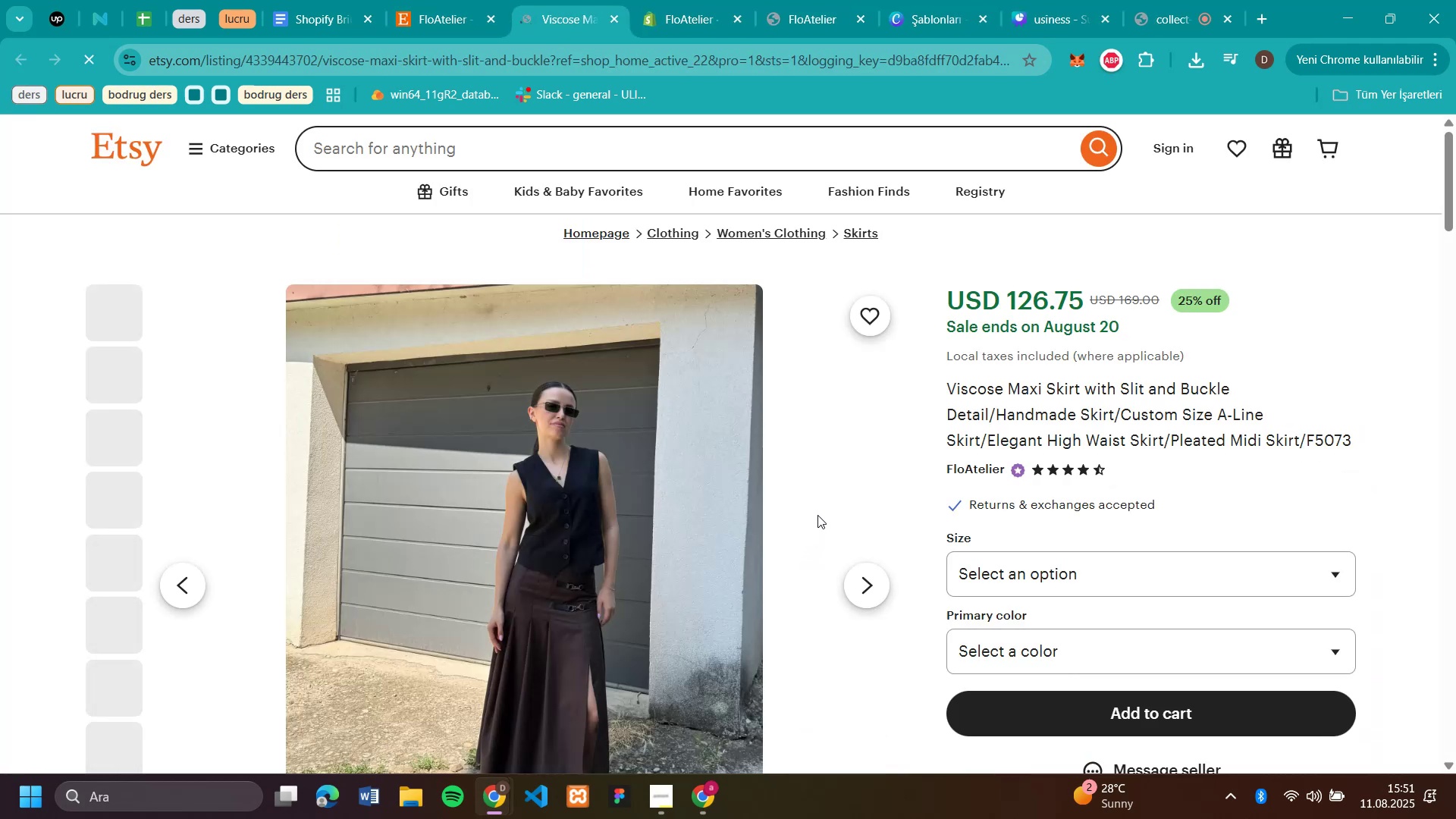 
scroll: coordinate [819, 513], scroll_direction: down, amount: 1.0
 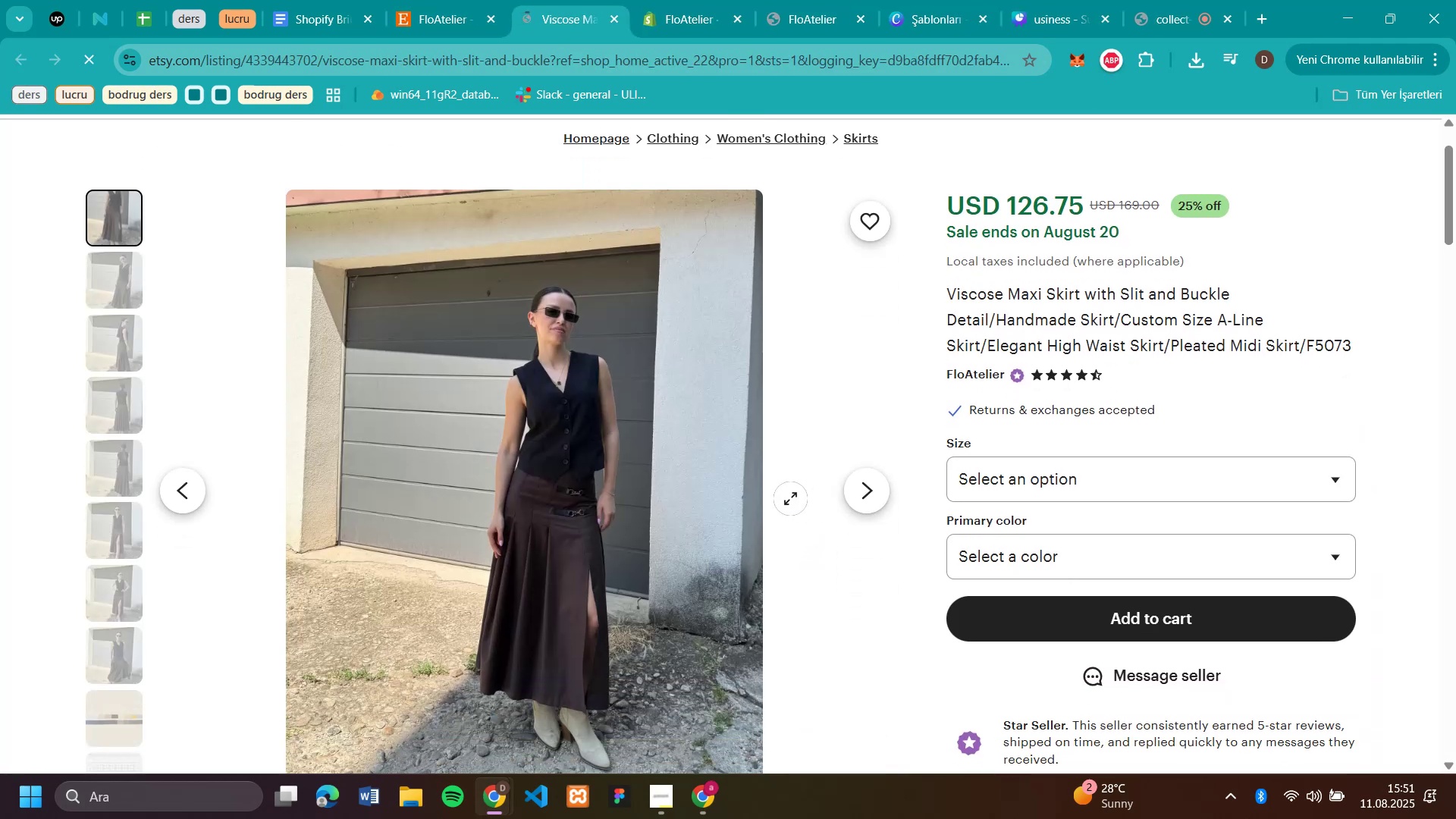 
scroll: coordinate [746, 493], scroll_direction: up, amount: 1.0
 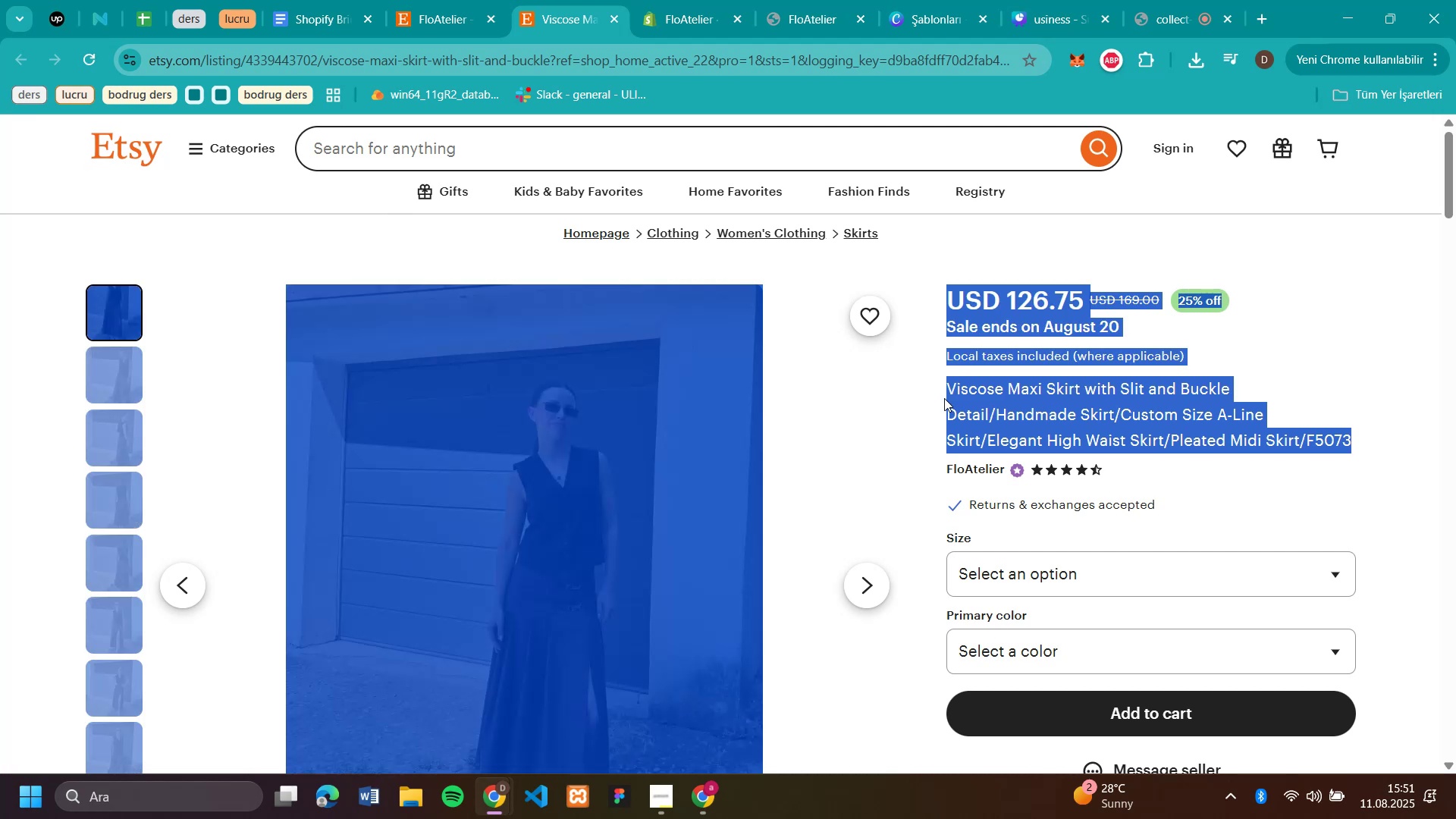 
key(Control+C)
 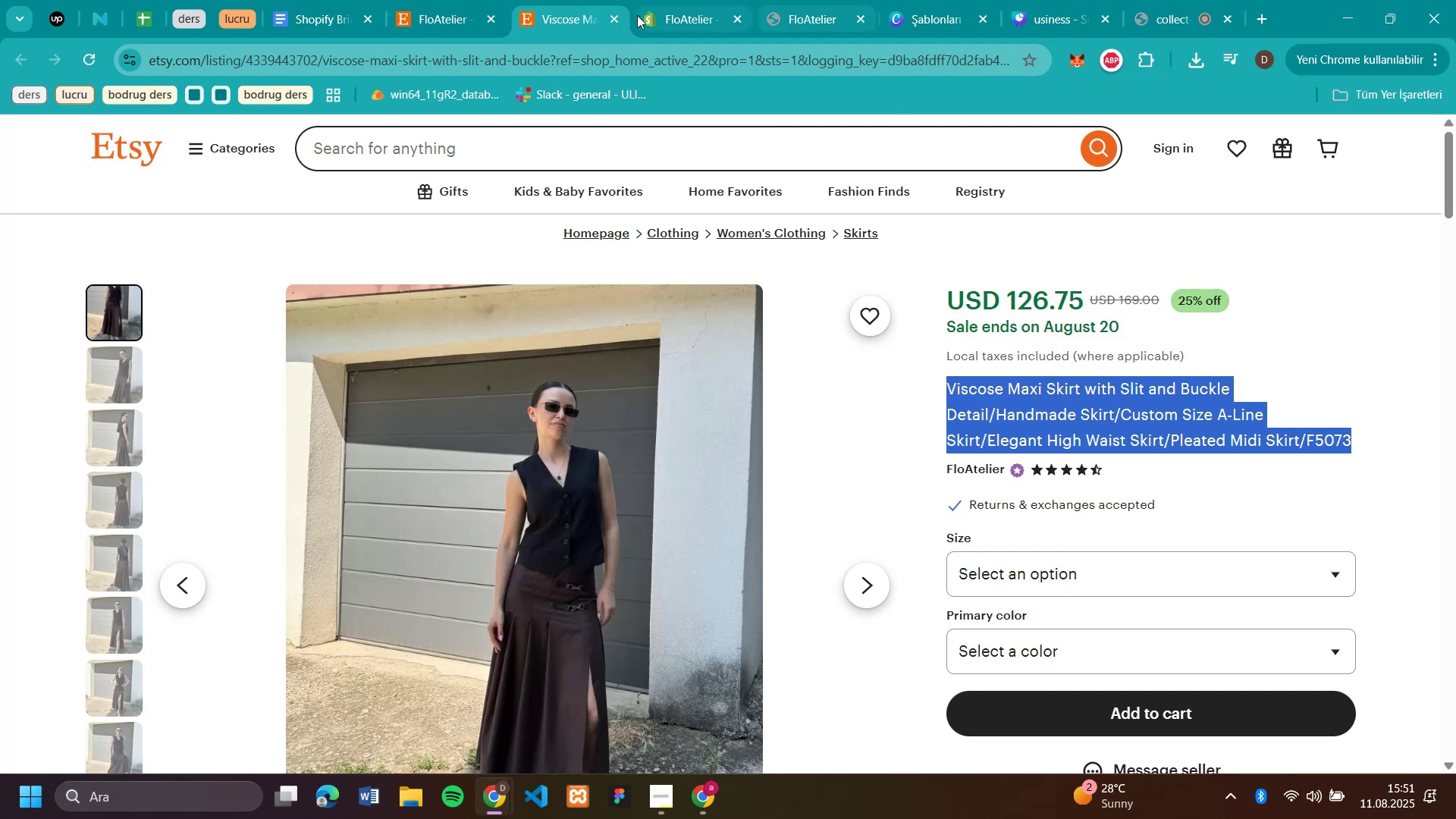 
left_click([654, 17])
 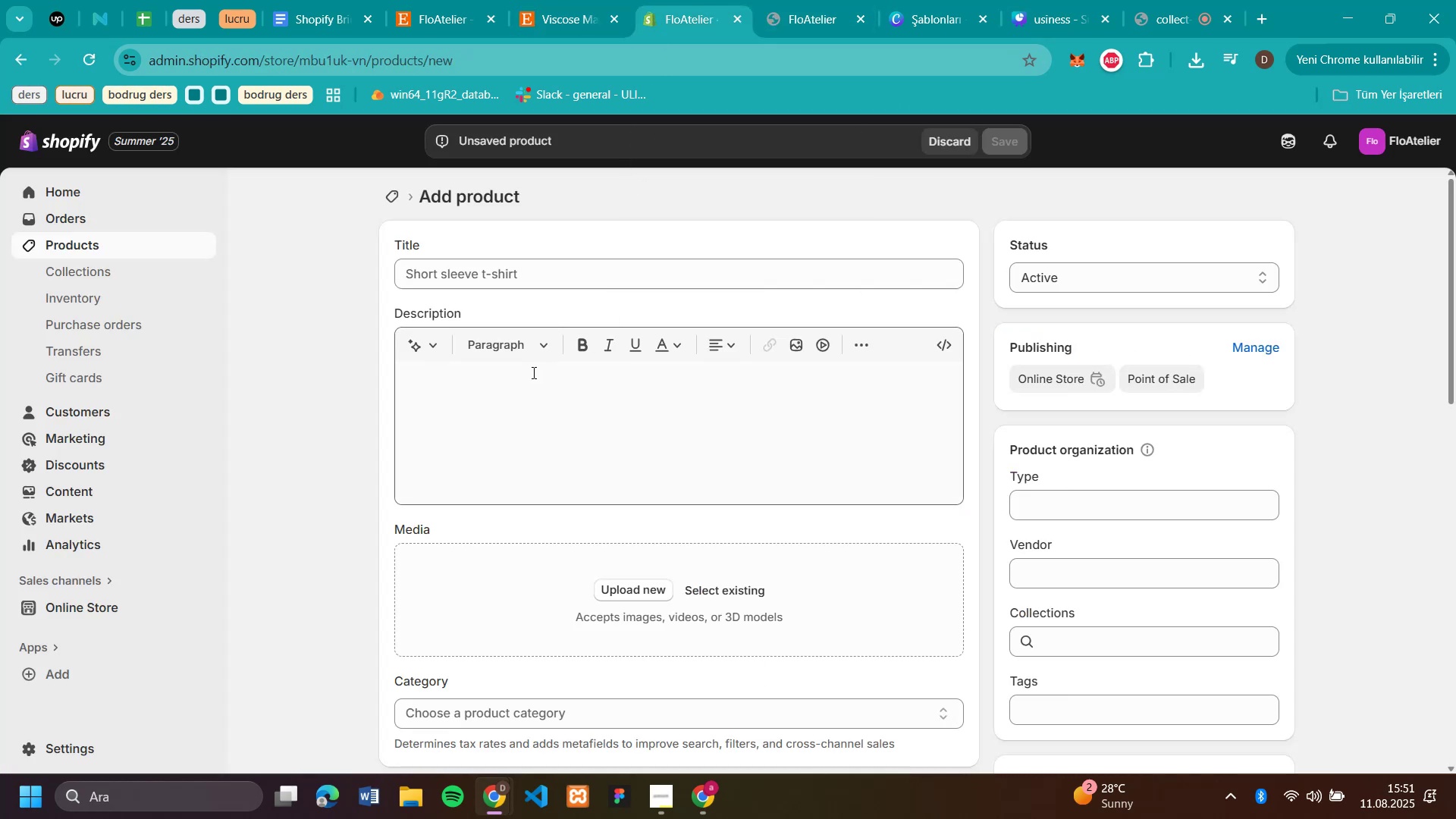 
left_click([532, 270])
 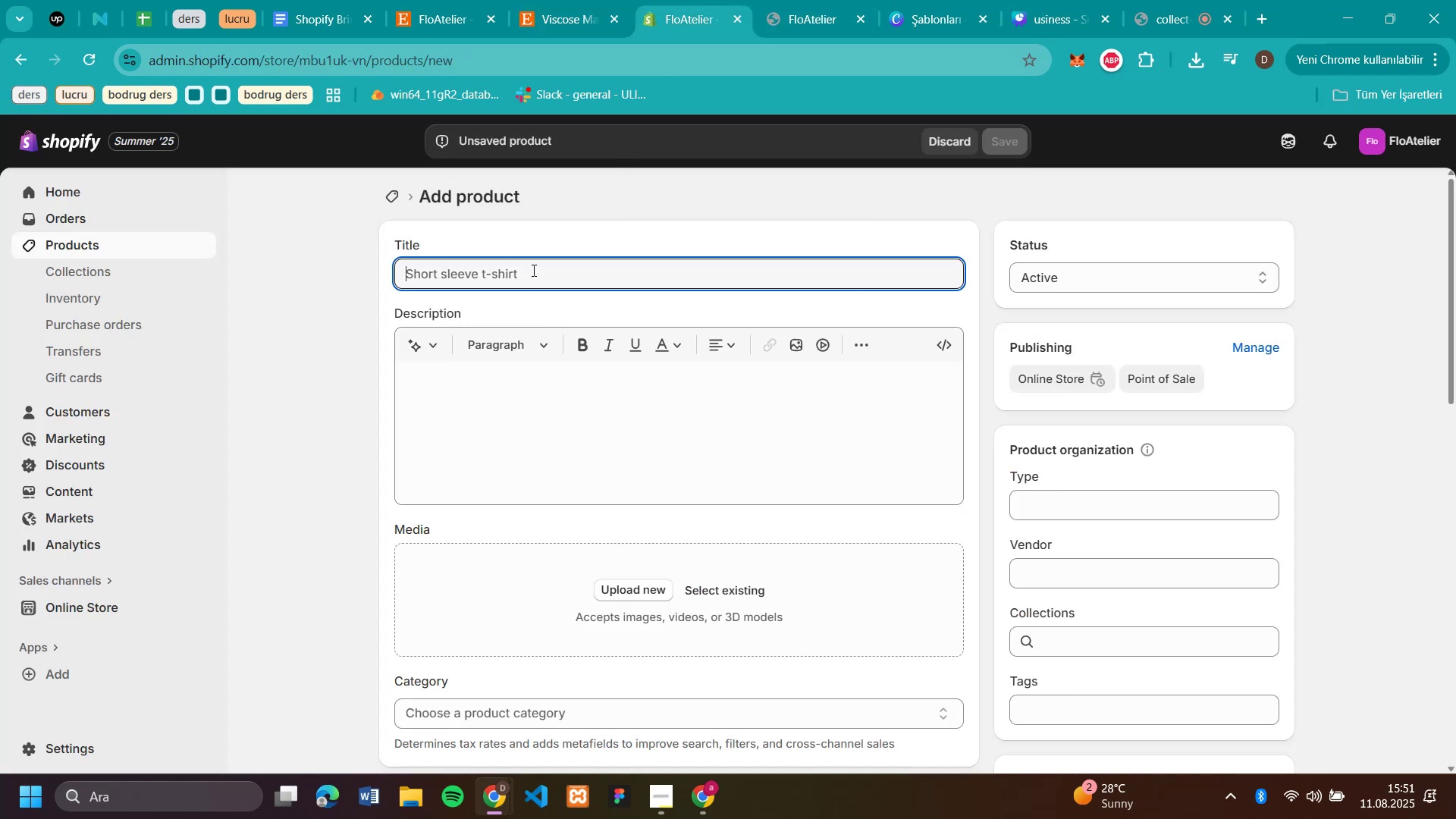 
key(Control+V)
 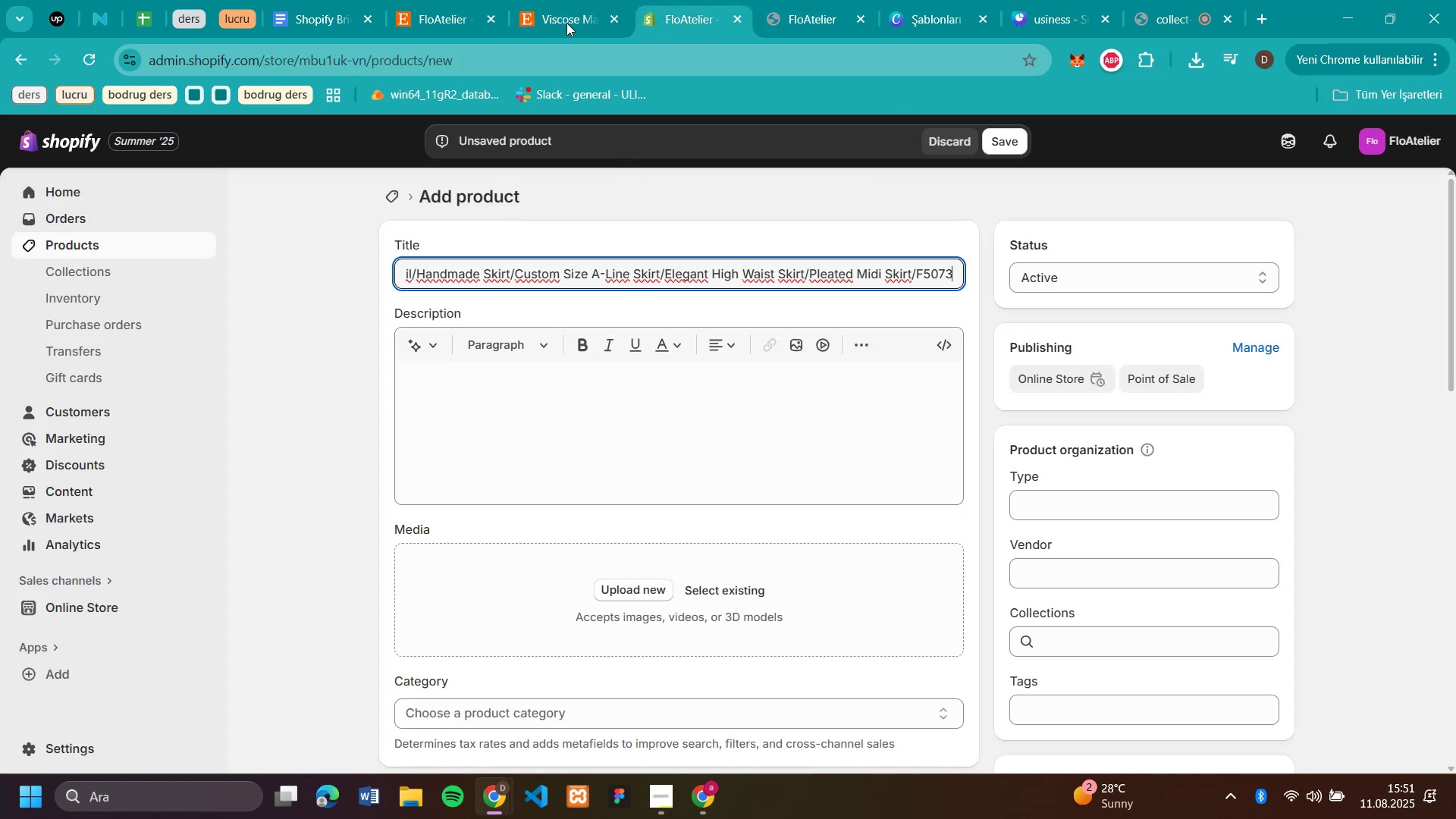 
left_click([566, 10])
 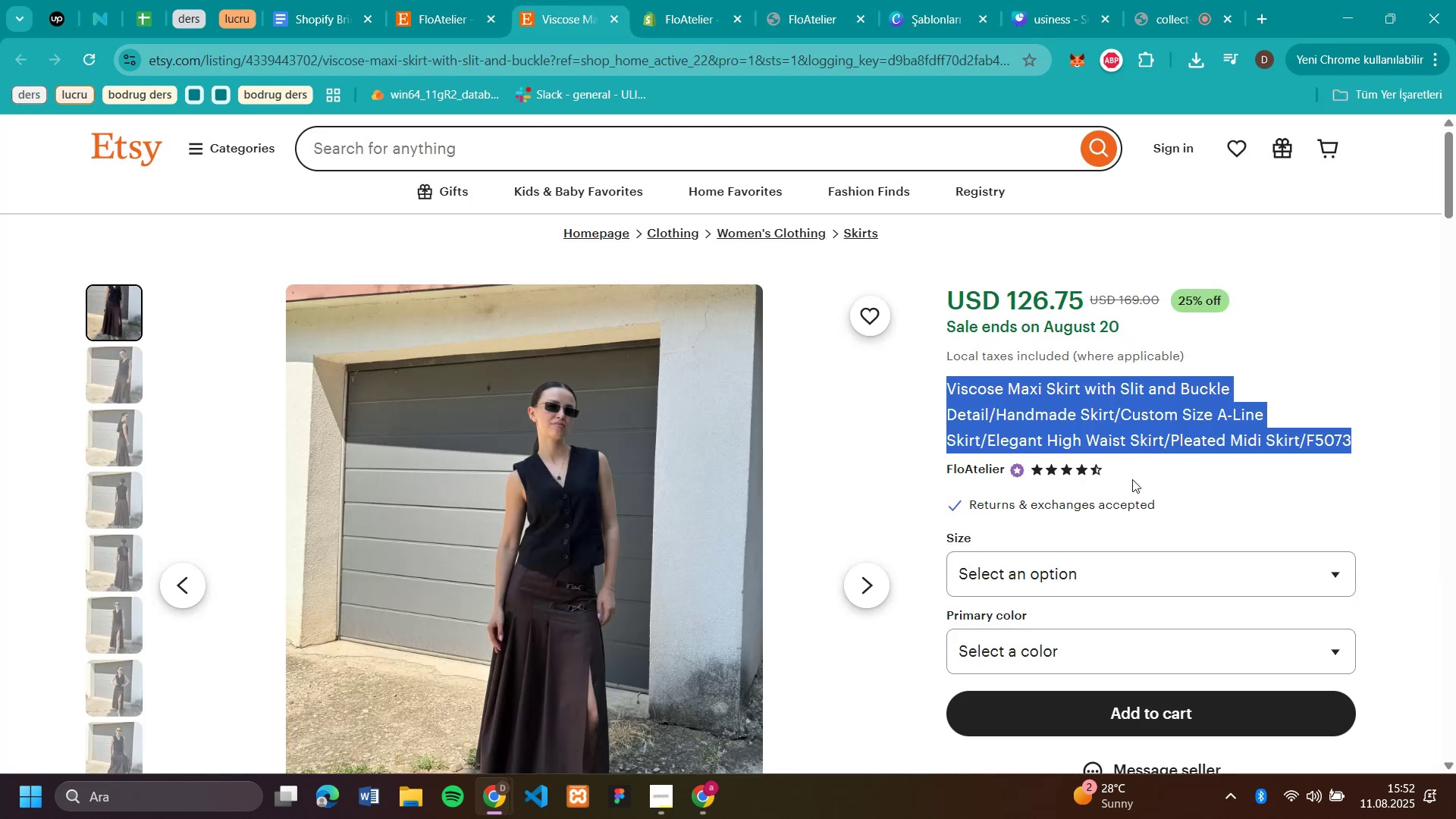 
scroll: coordinate [1187, 494], scroll_direction: down, amount: 3.0
 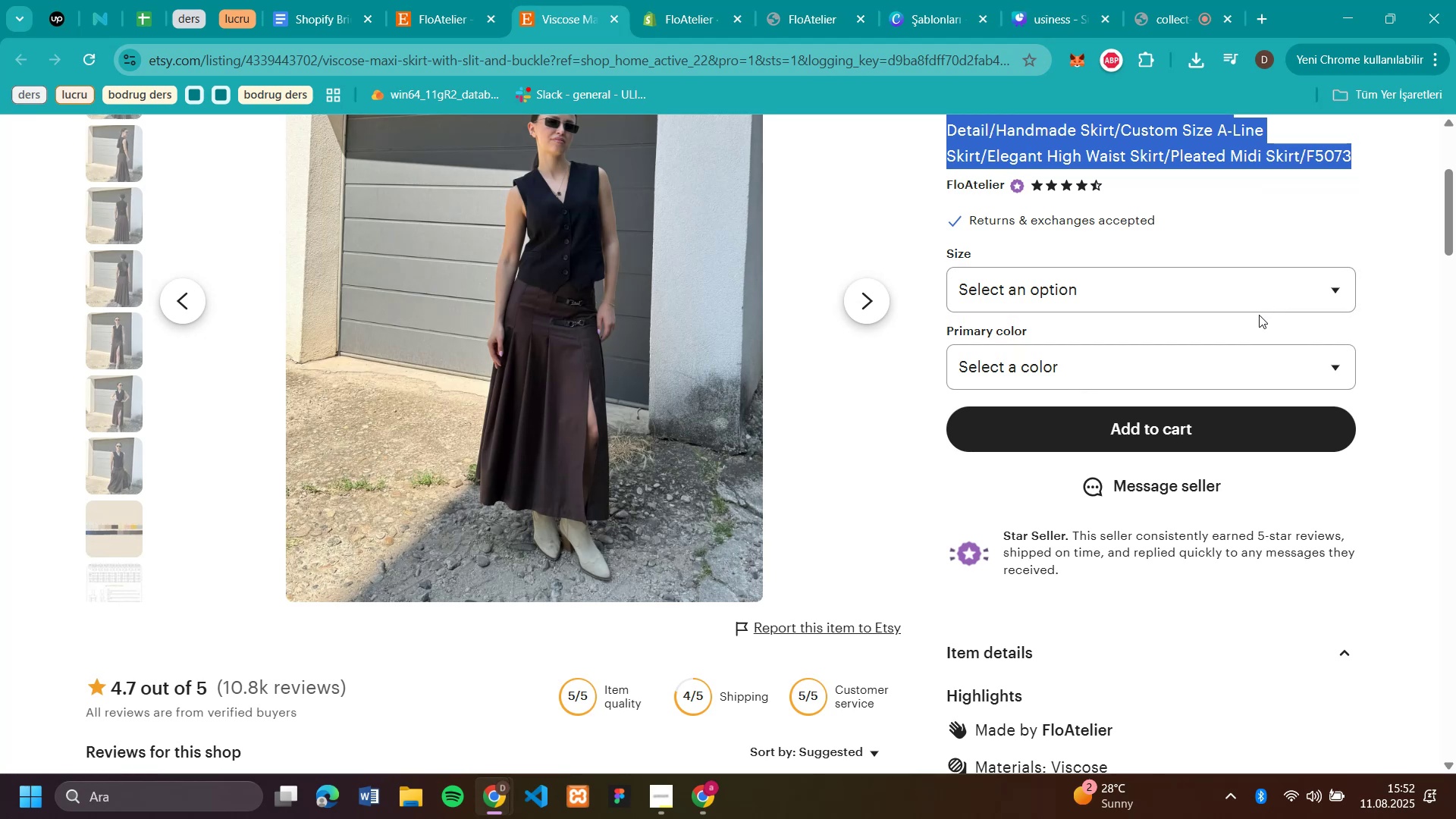 
left_click([1241, 373])
 